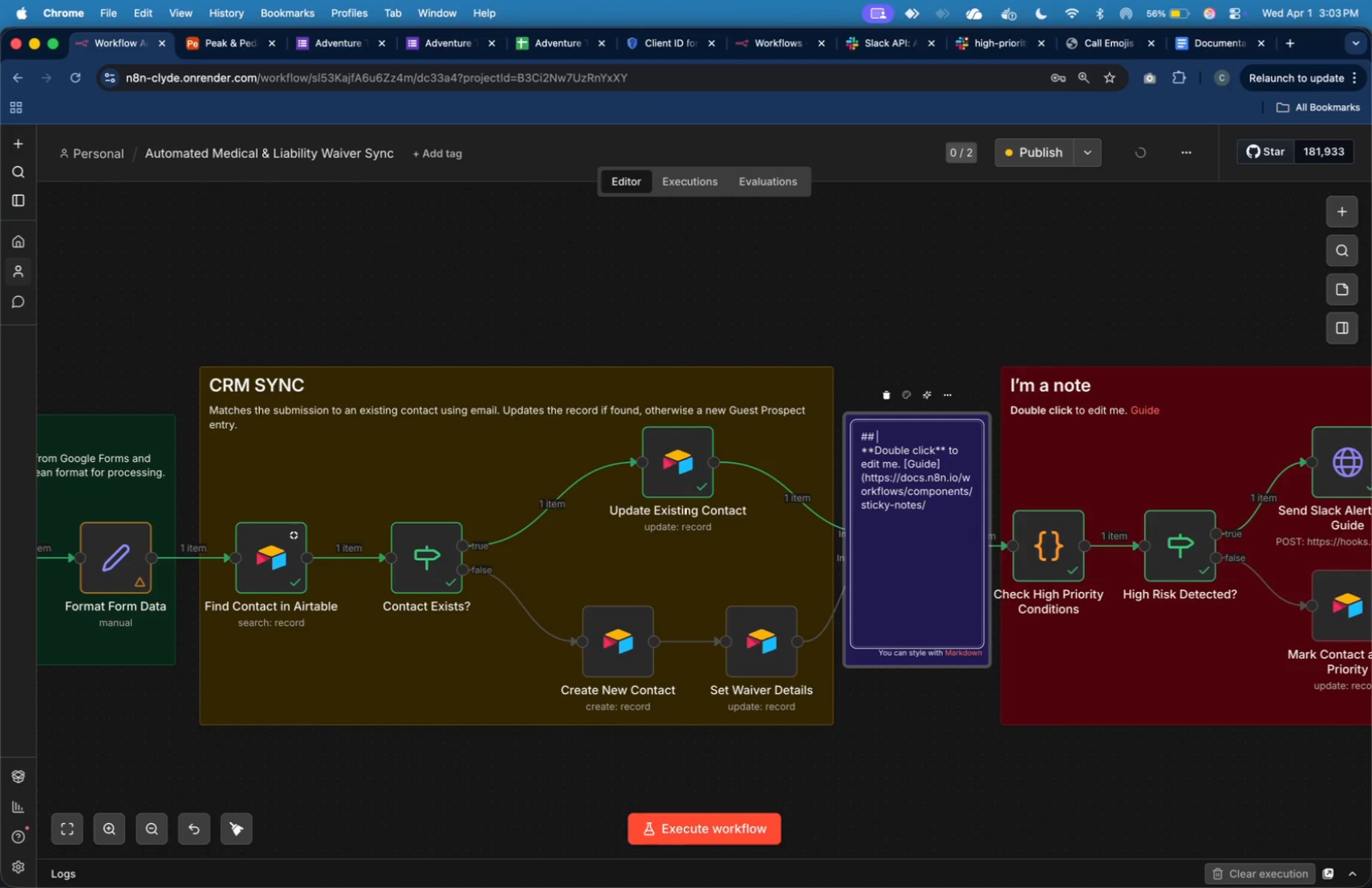 
key(ArrowUp)
 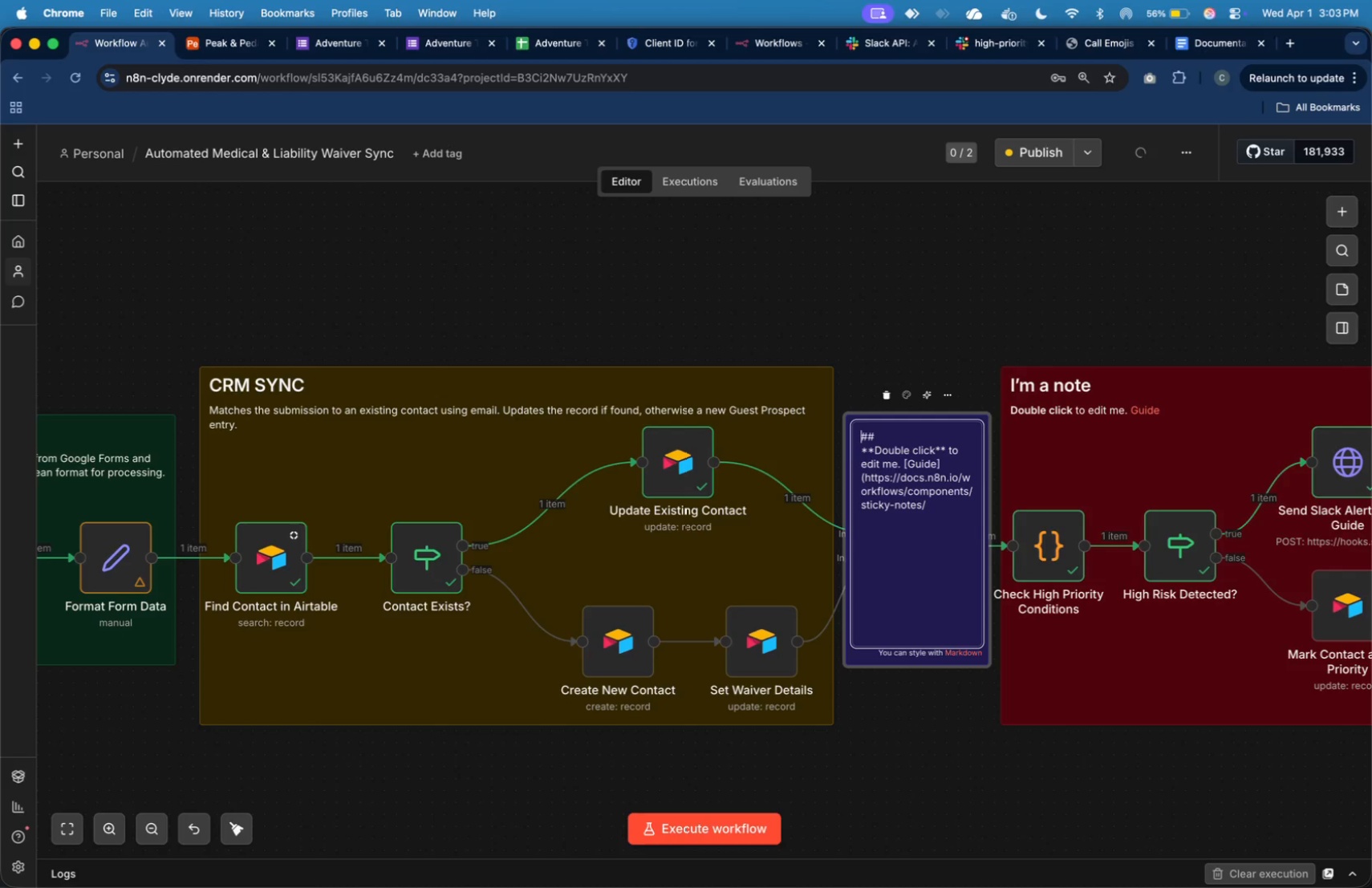 
key(ArrowDown)
 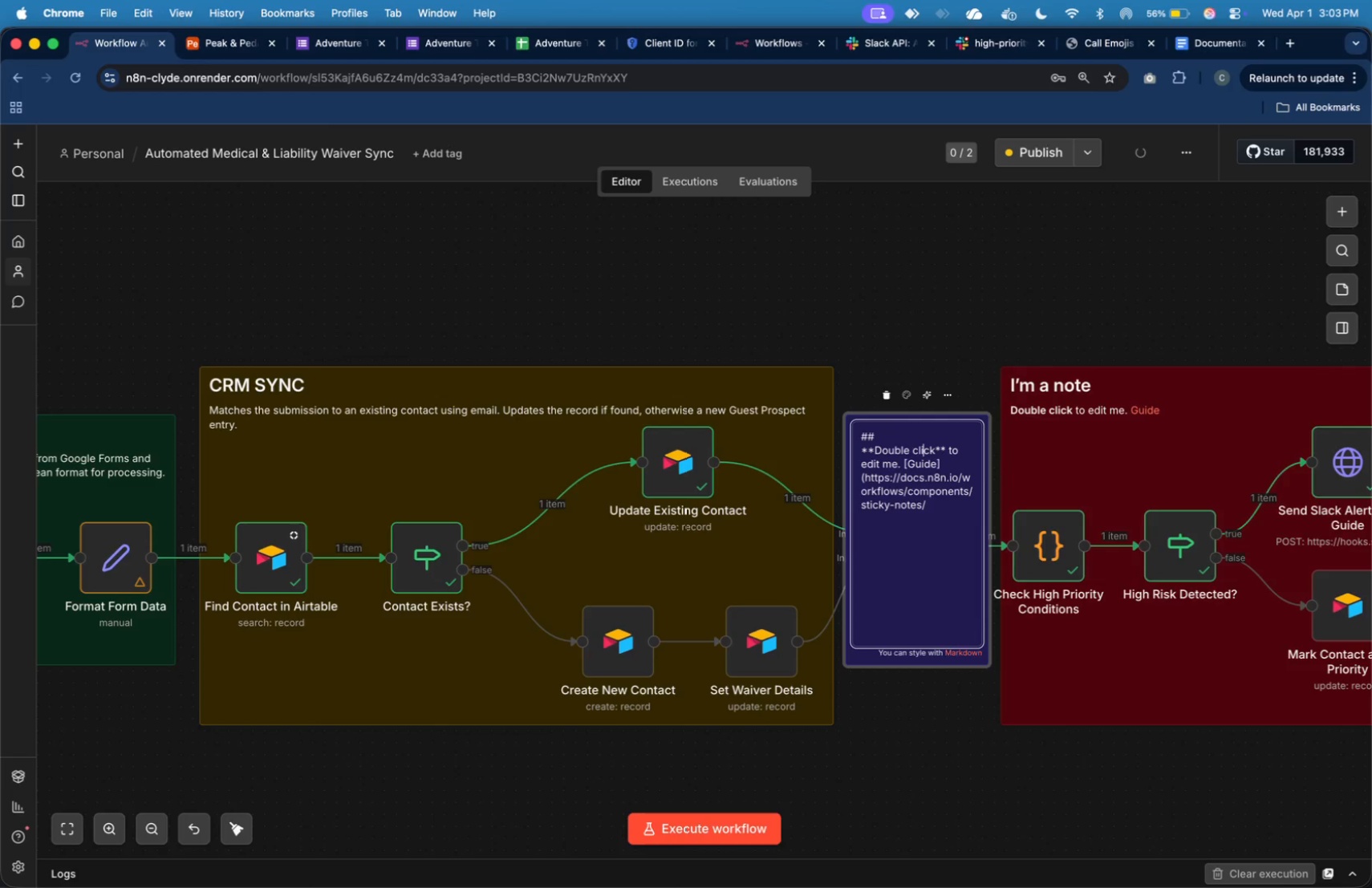 
key(ArrowUp)
 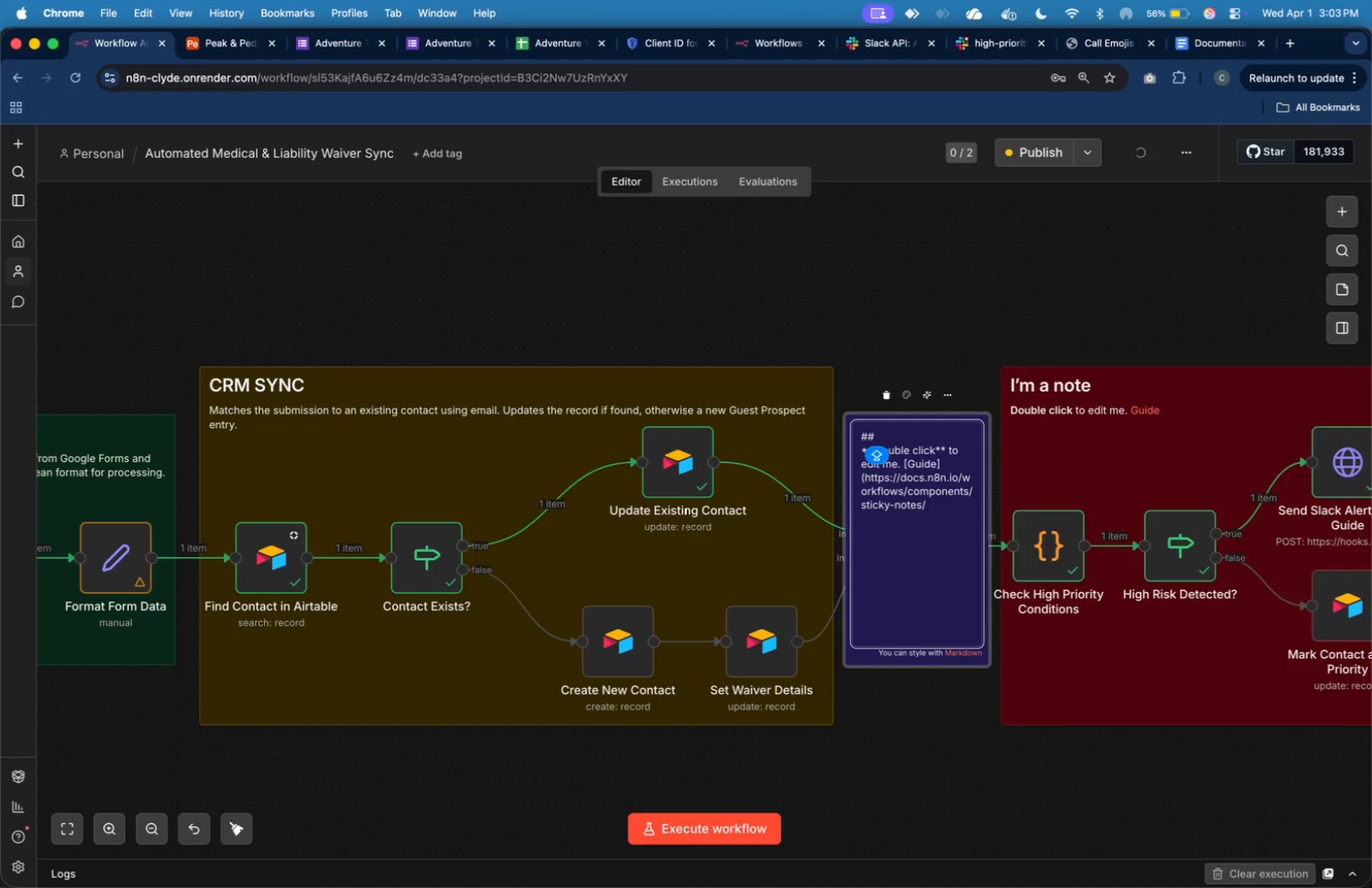 
type(DATA CONSOLIDATION)
 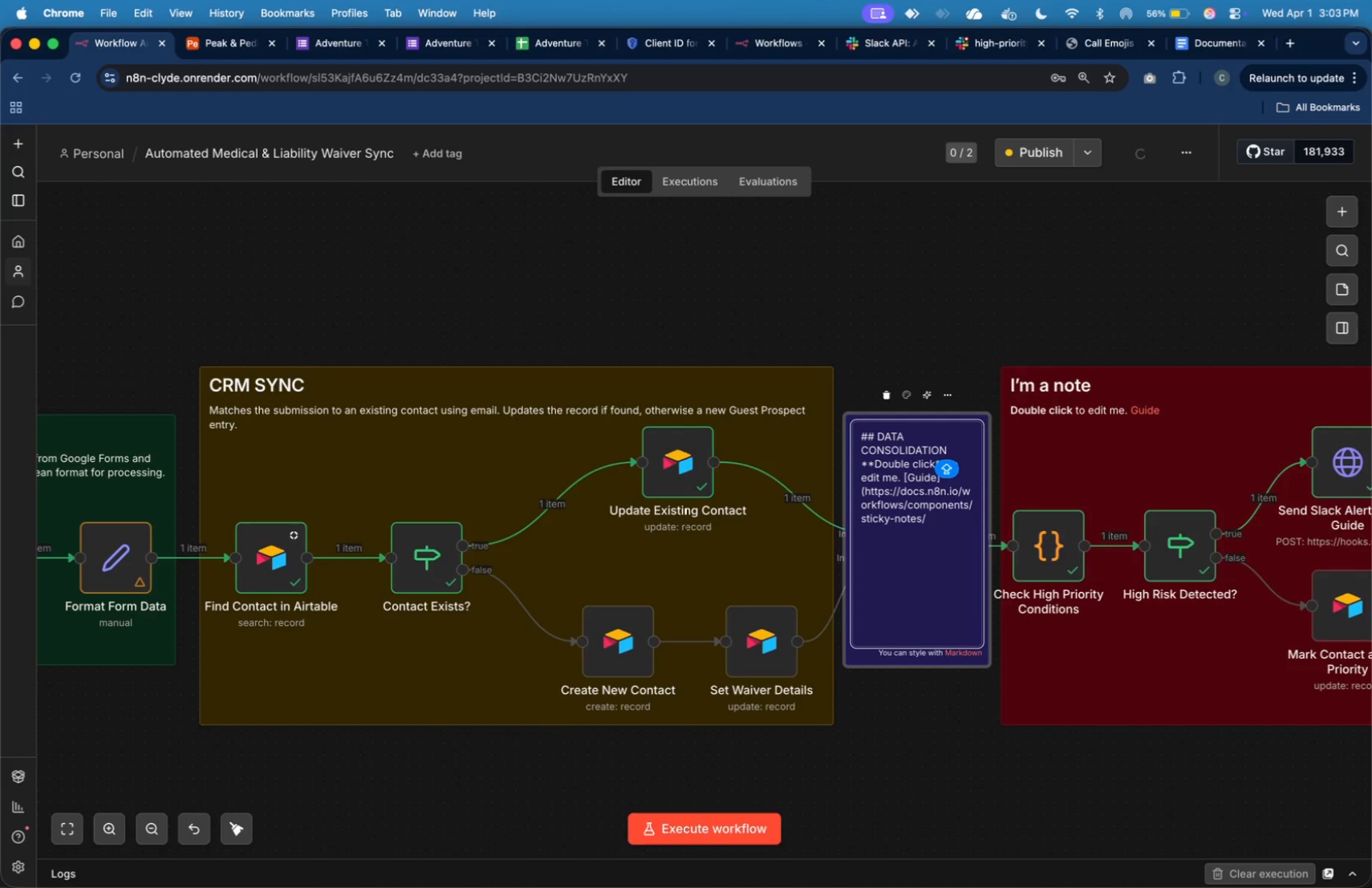 
key(ArrowDown)
 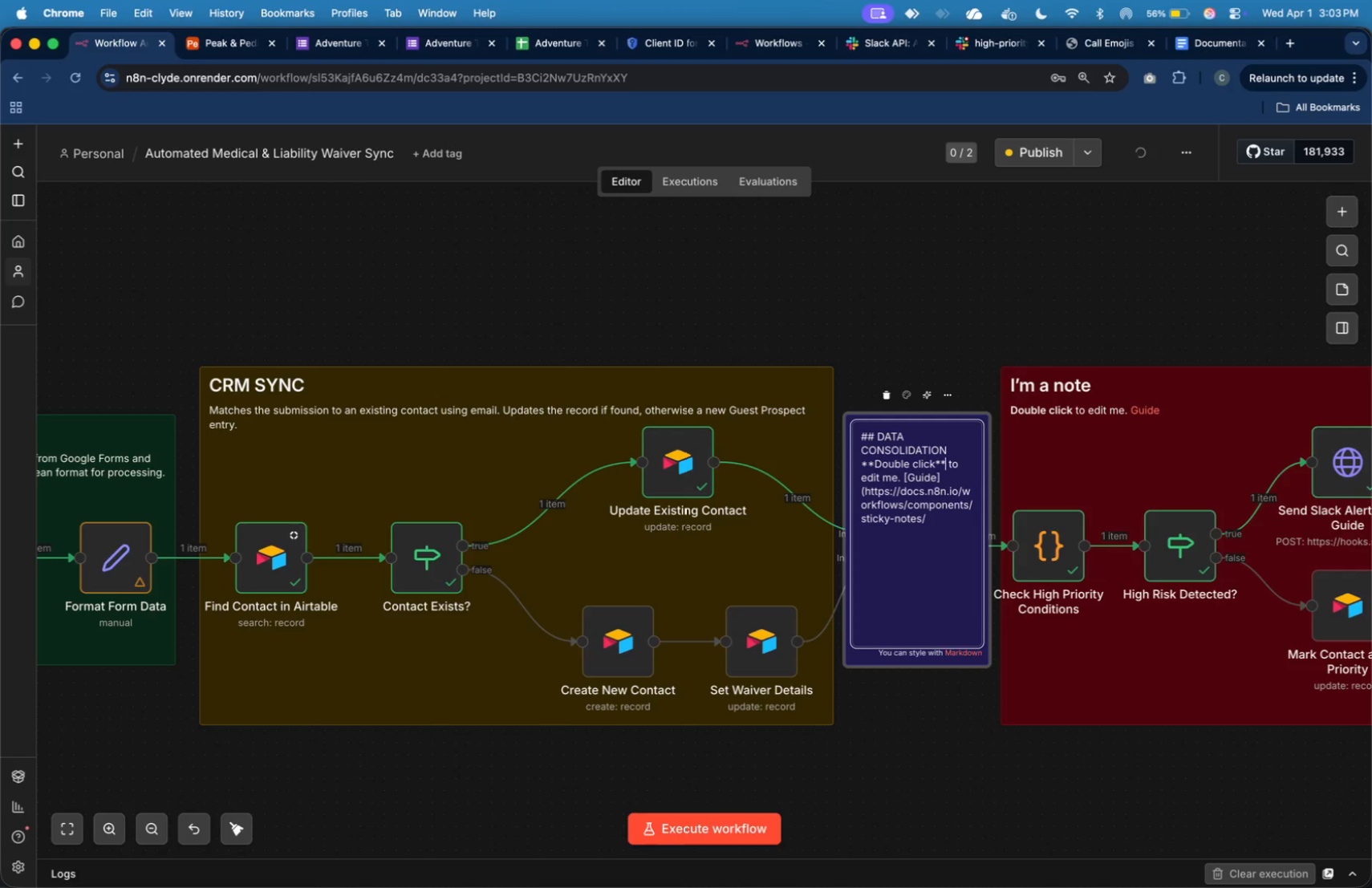 
key(ArrowDown)
 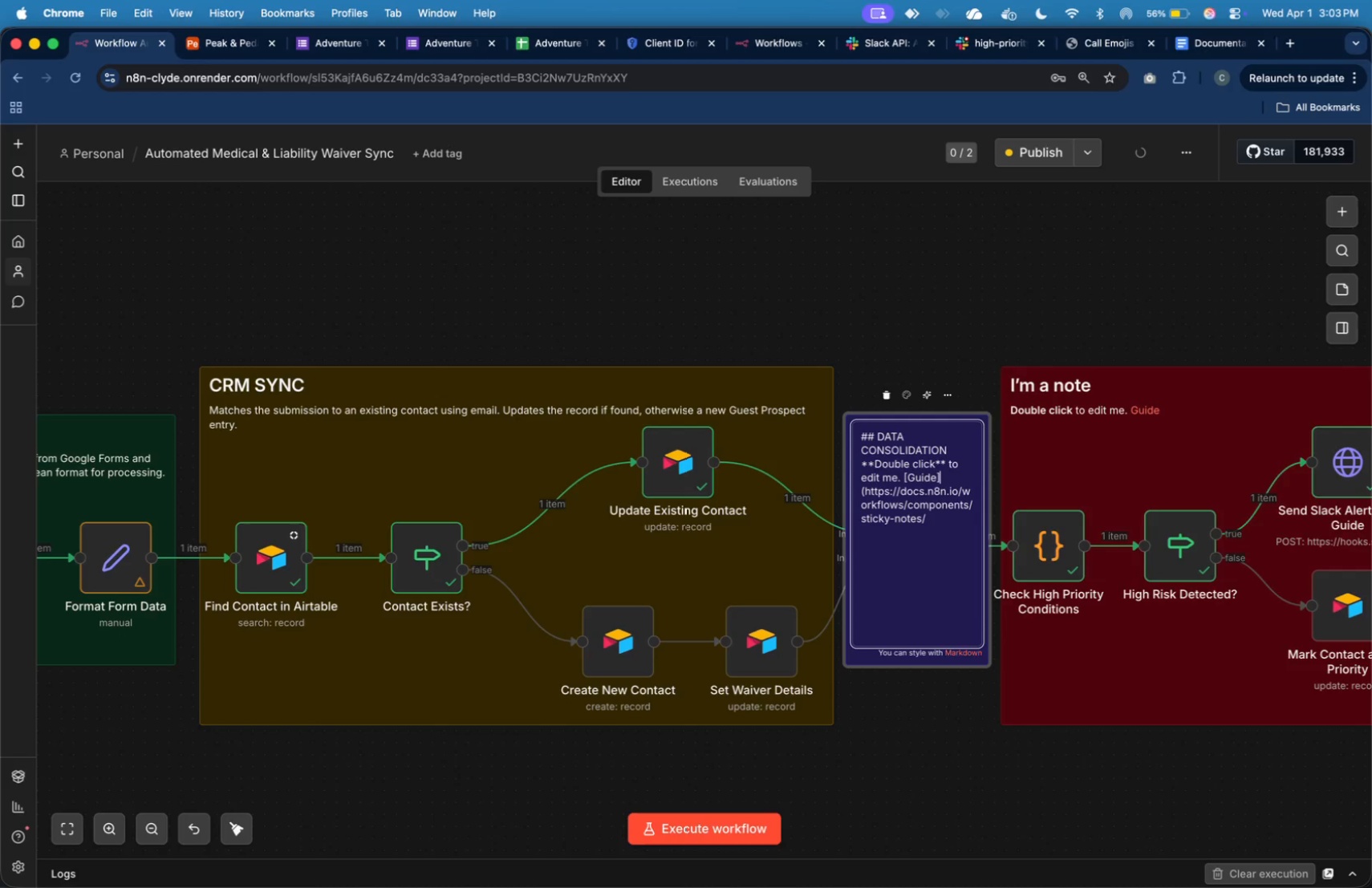 
key(ArrowDown)
 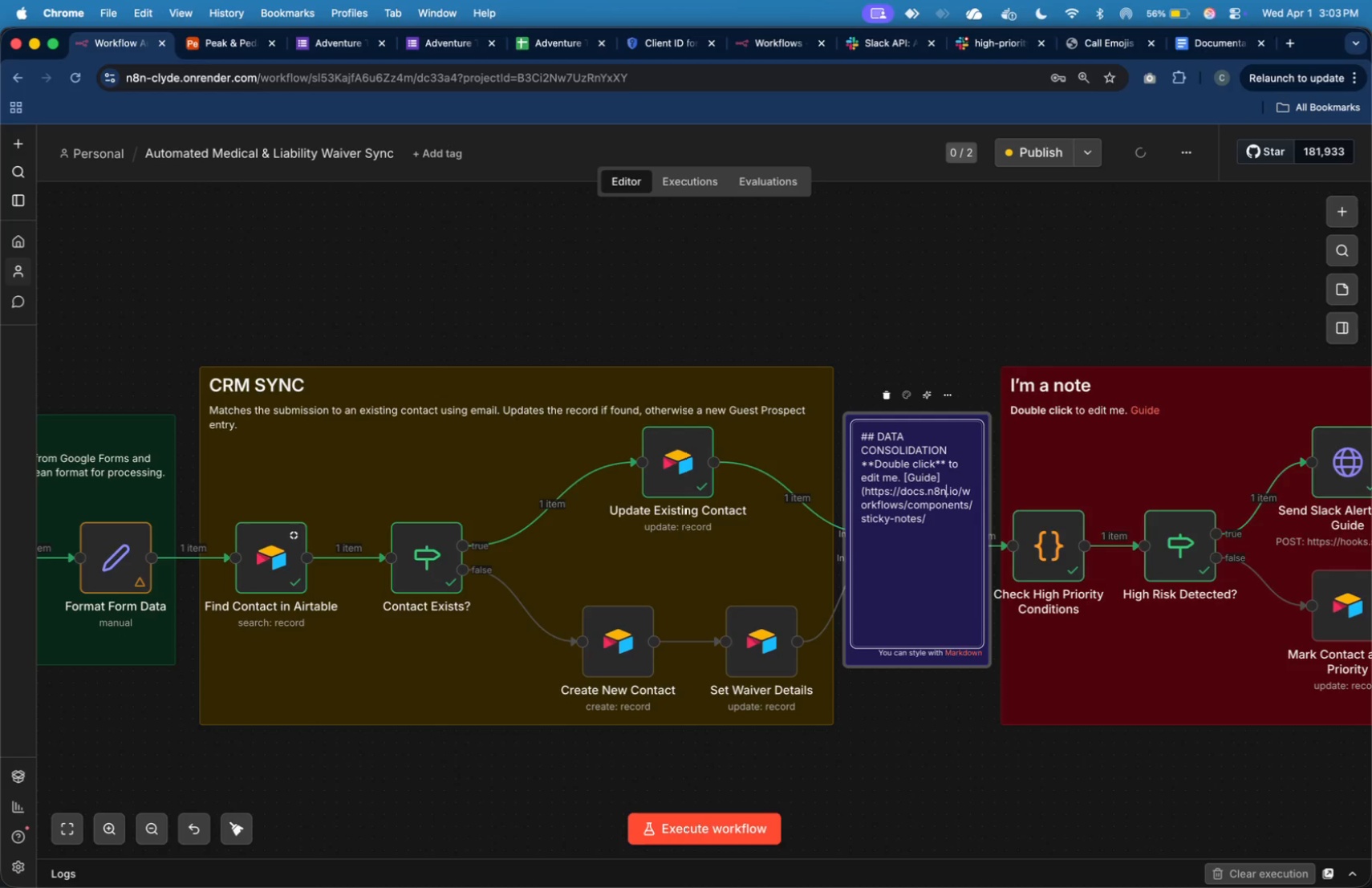 
key(ArrowDown)
 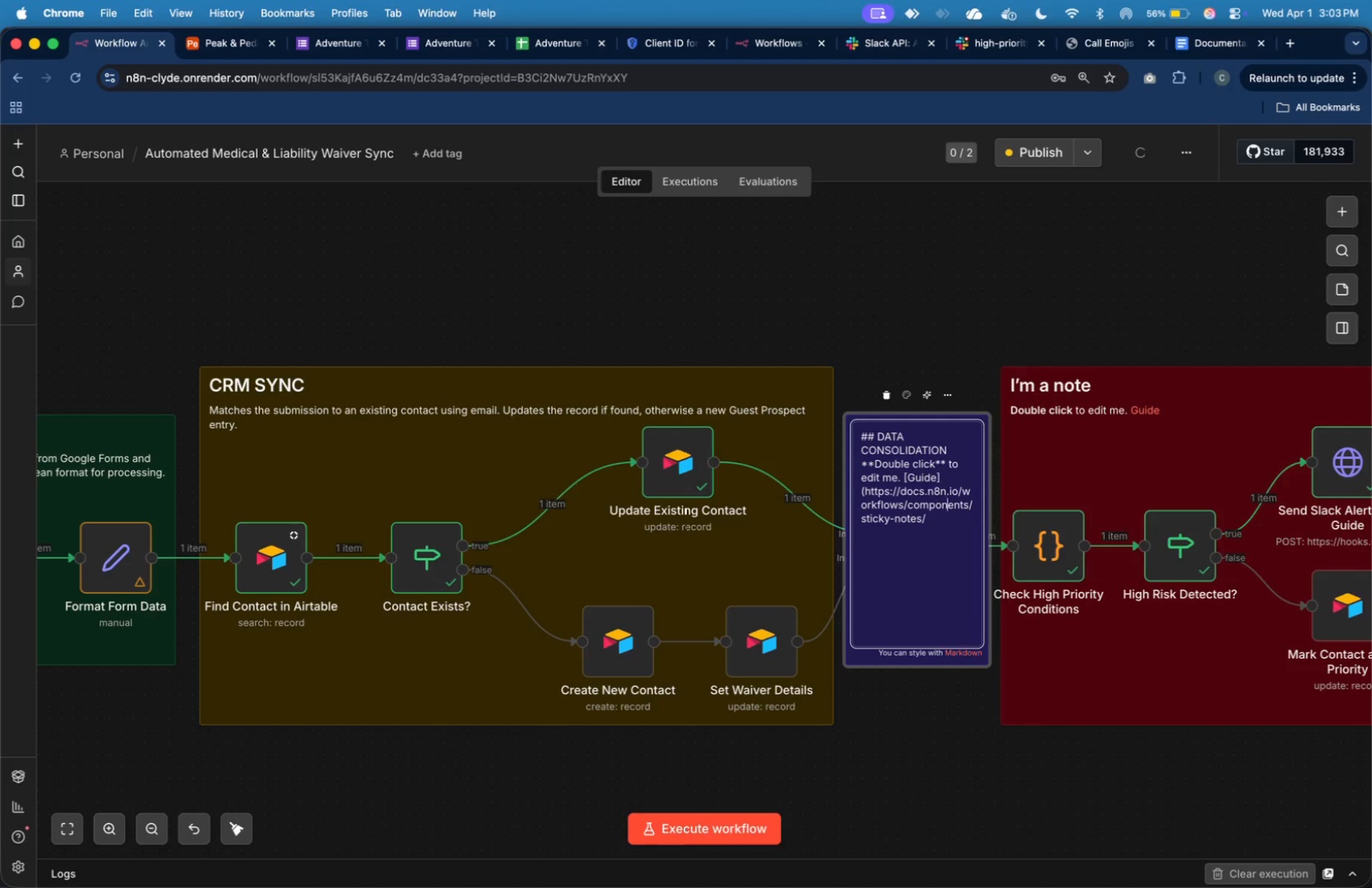 
key(ArrowDown)
 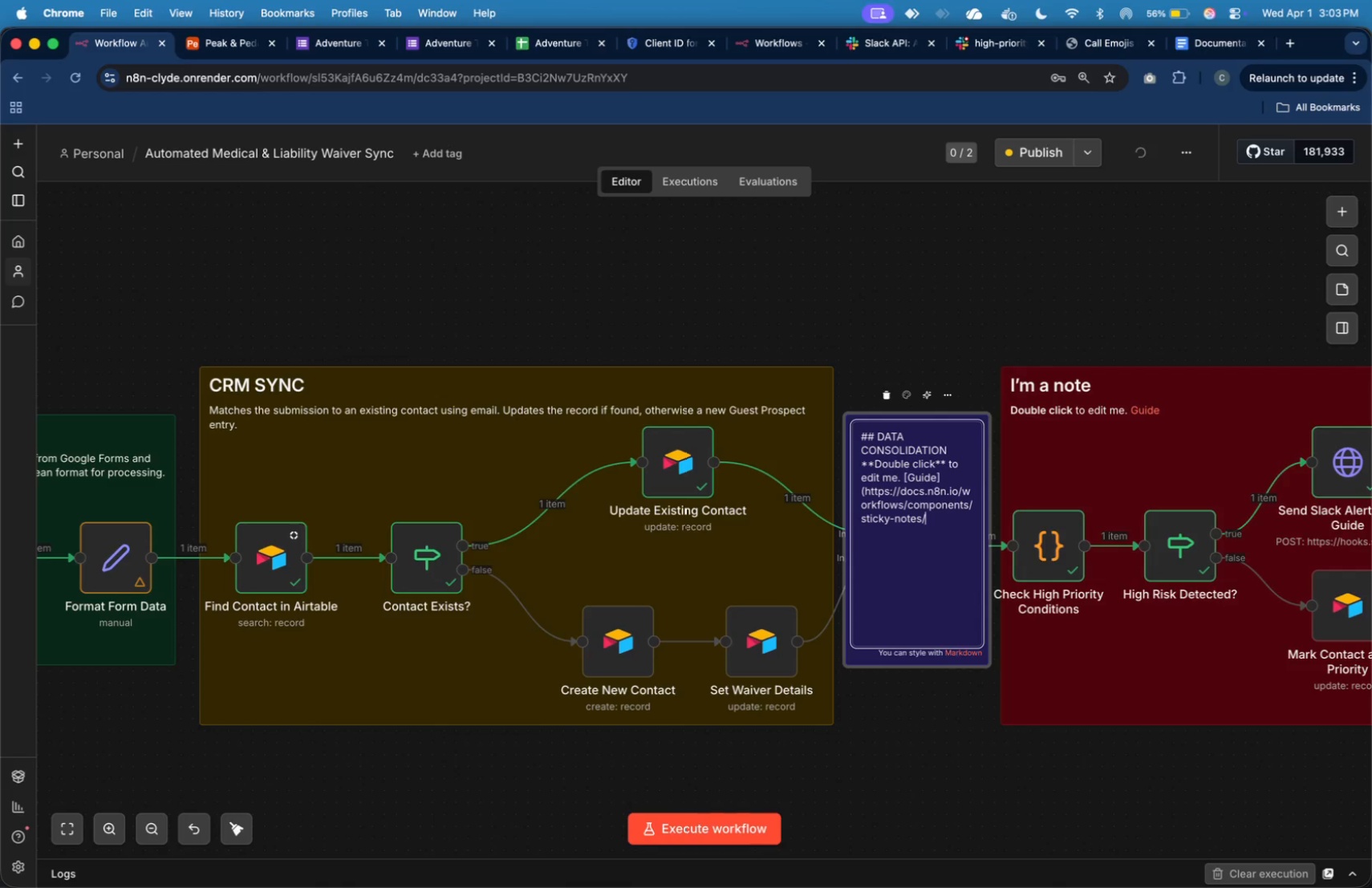 
key(Shift+ArrowUp)
 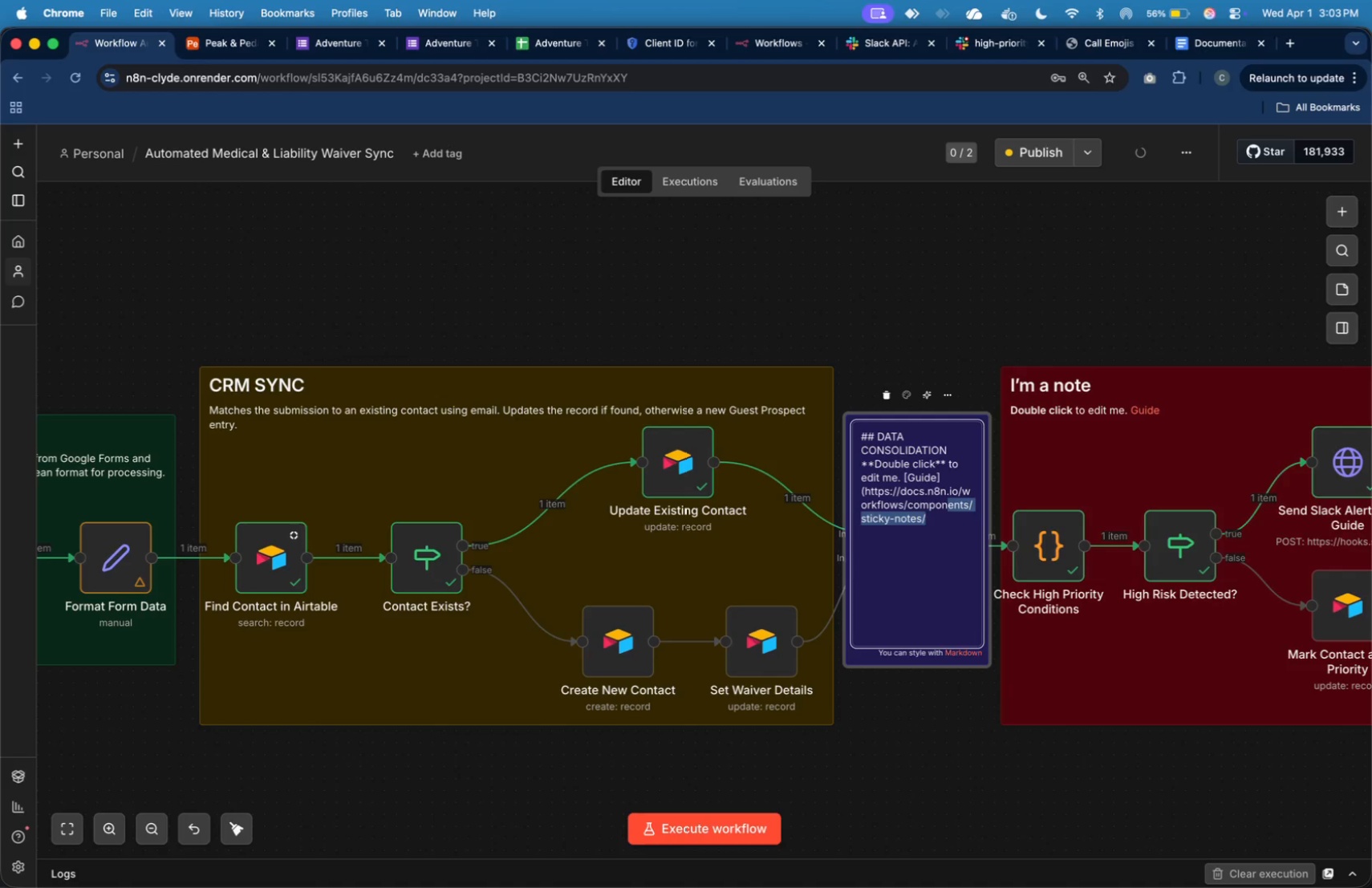 
key(Shift+ArrowUp)
 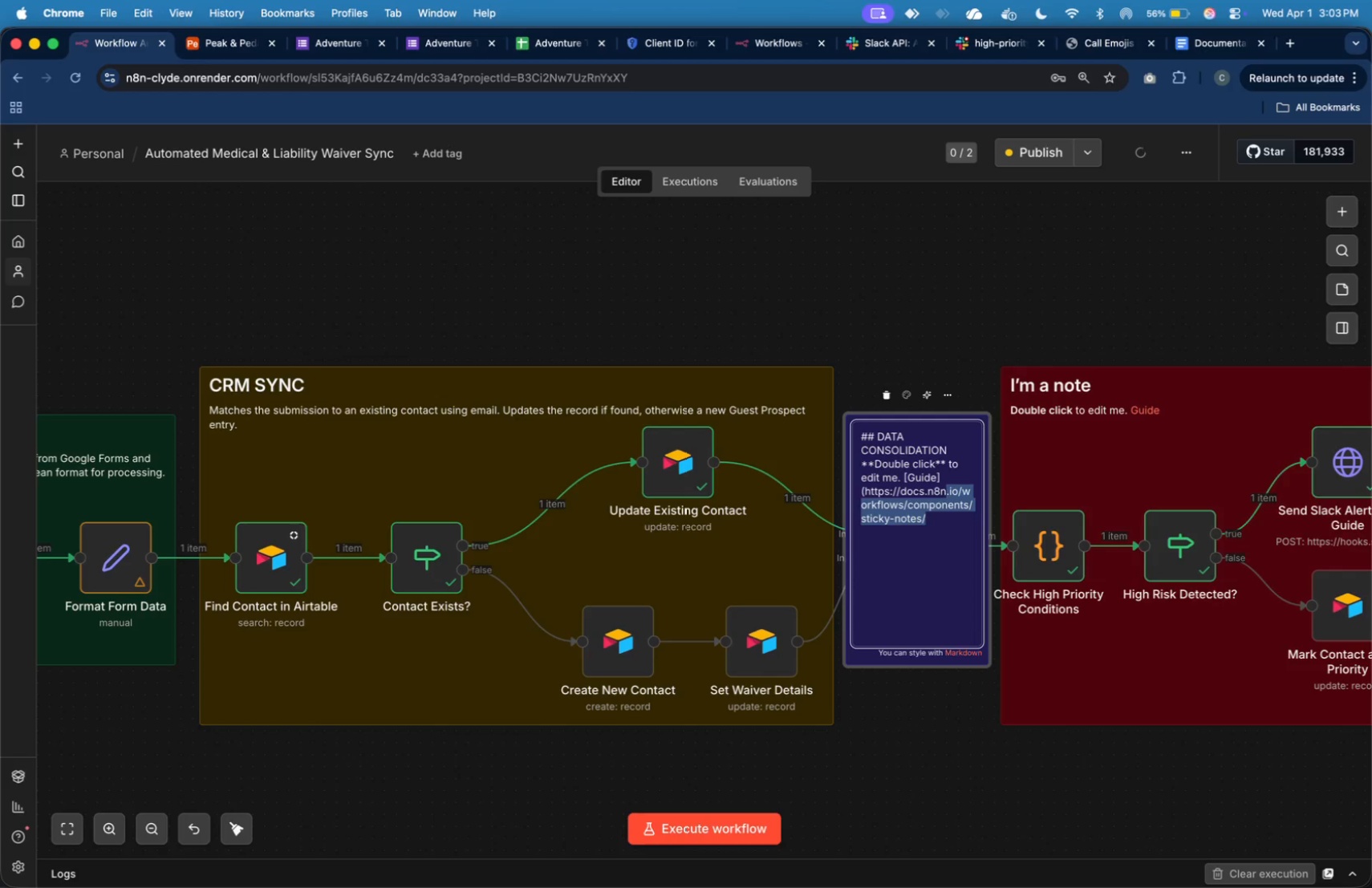 
key(Shift+ArrowUp)
 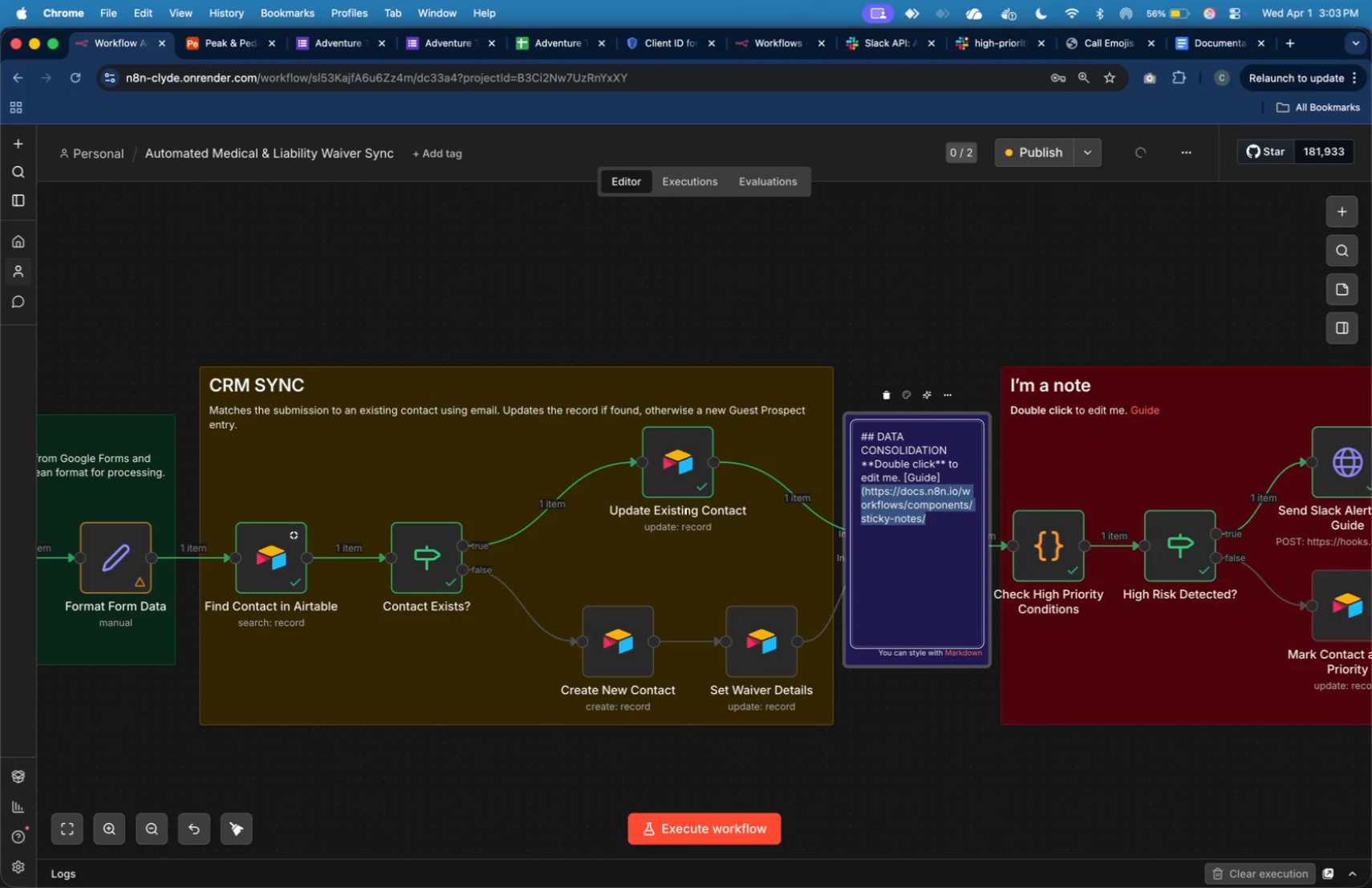 
key(Shift+ArrowUp)
 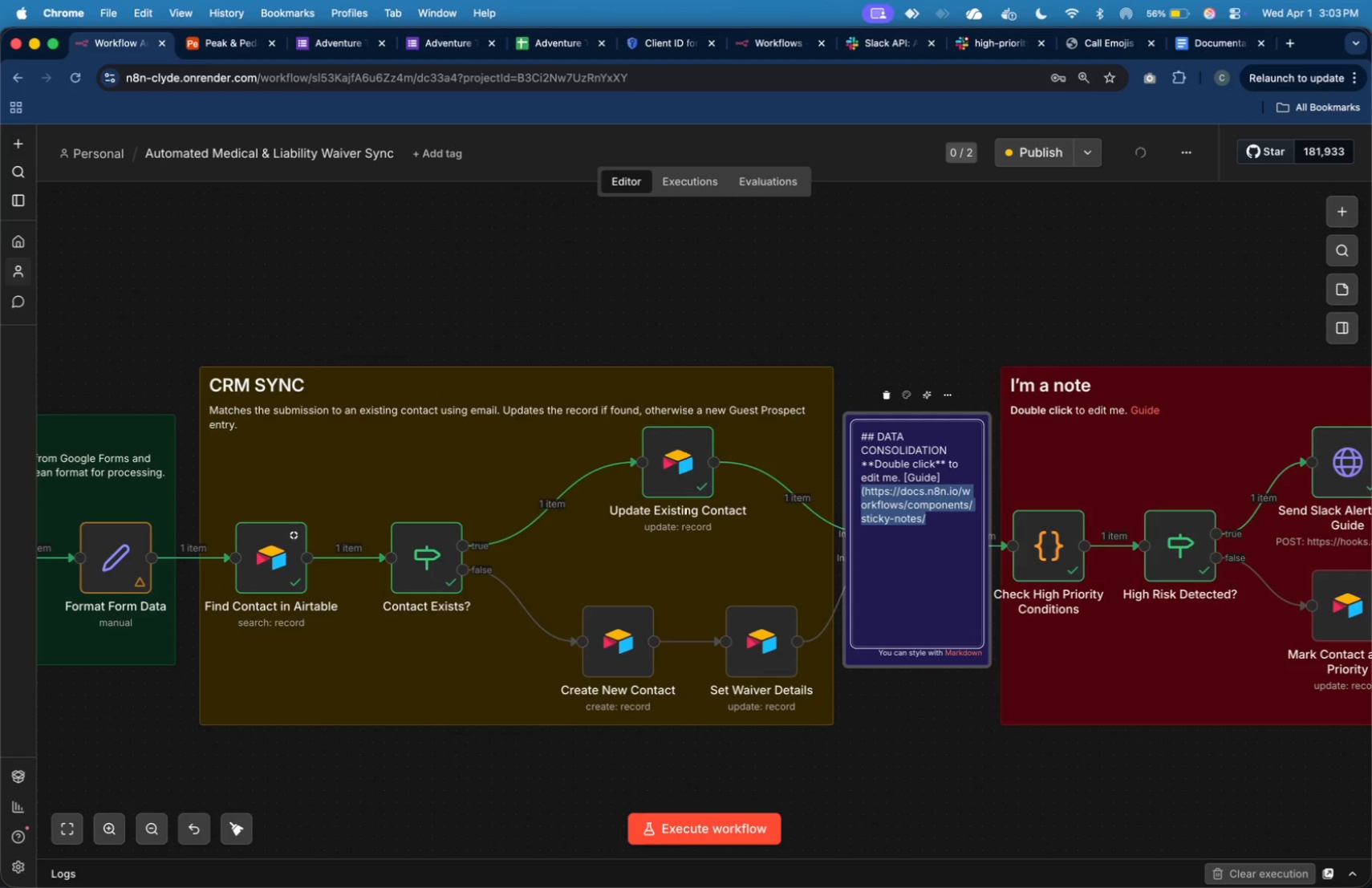 
key(Shift+ArrowUp)
 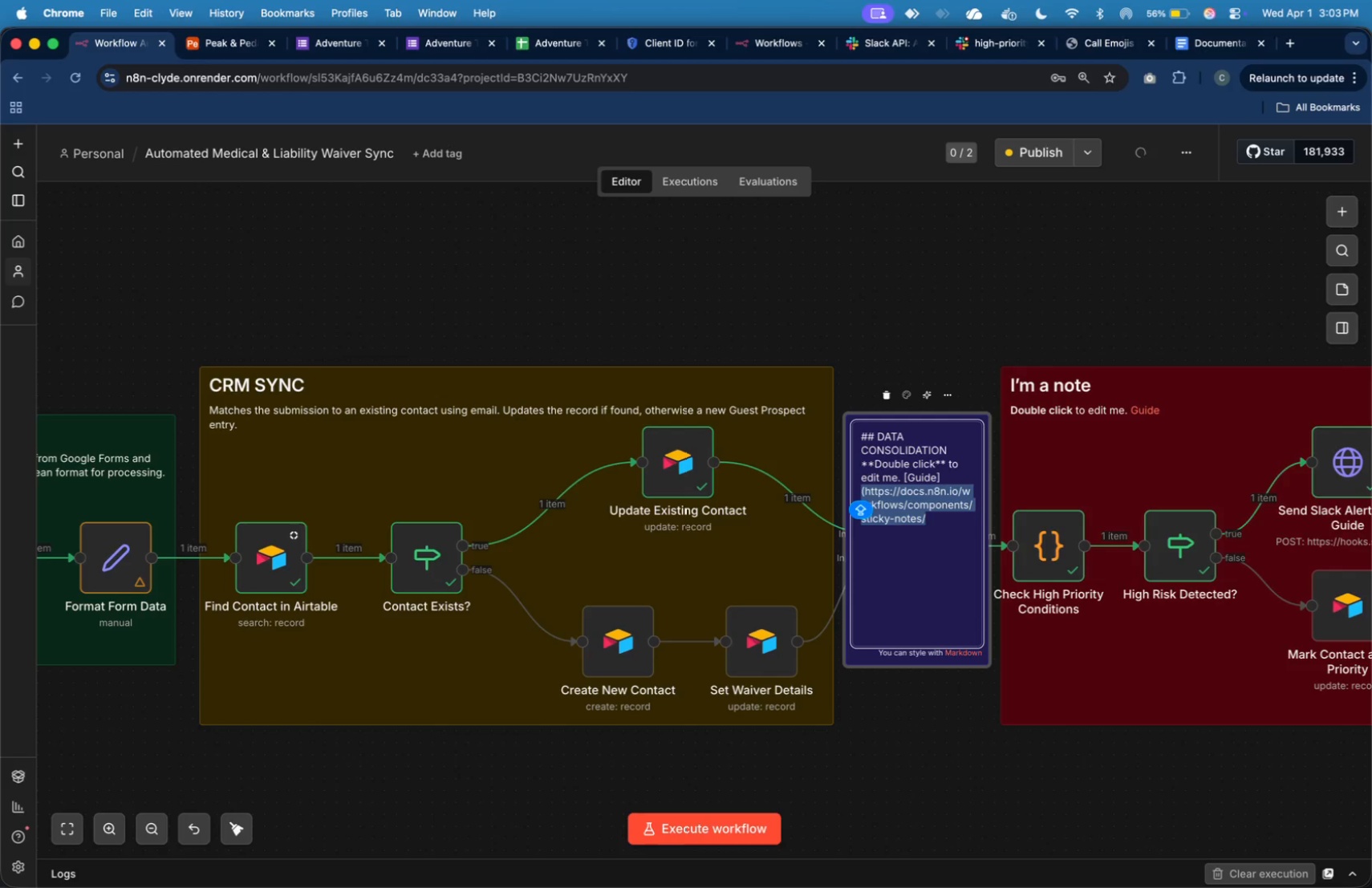 
key(Shift+ArrowUp)
 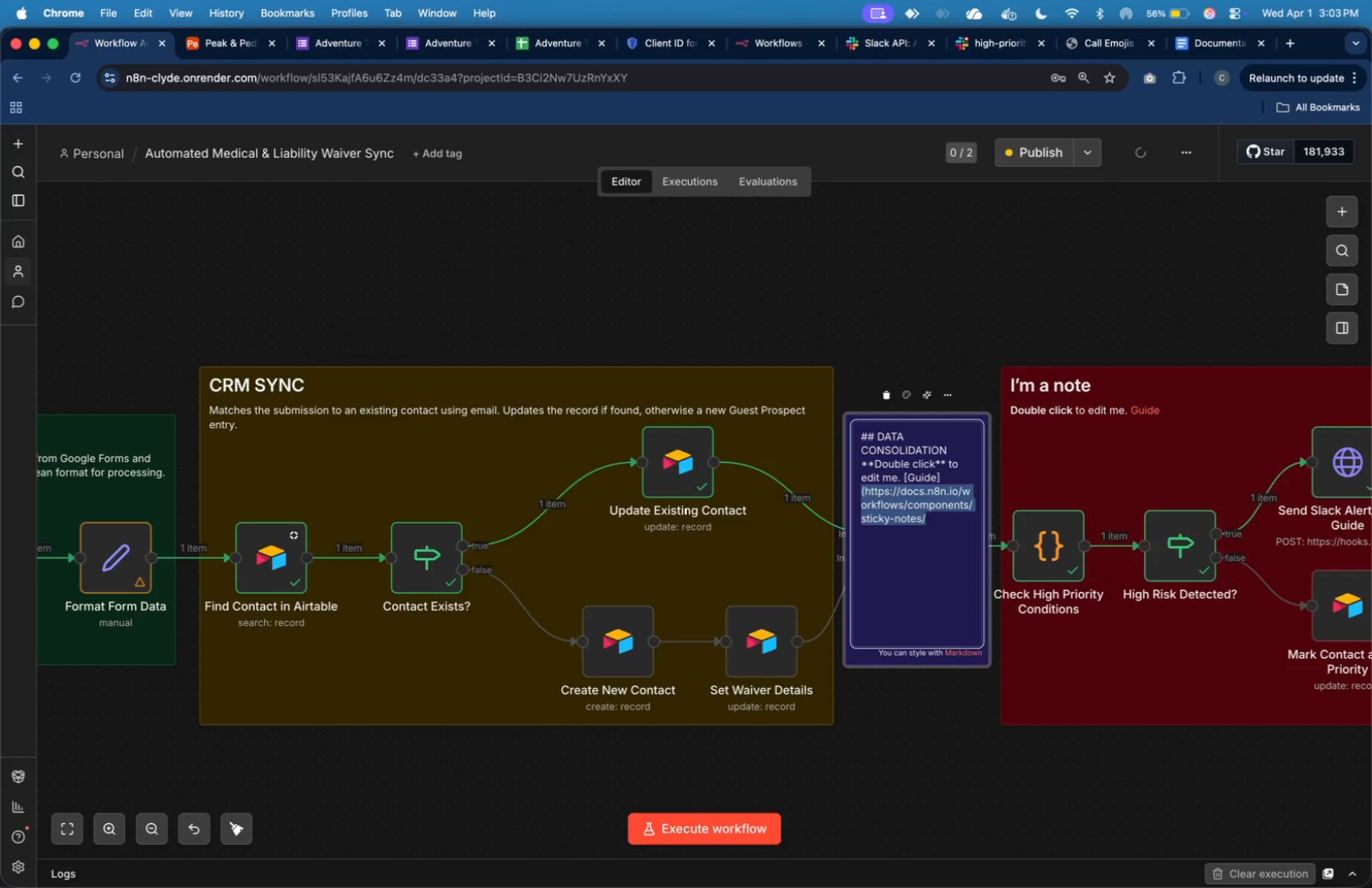 
key(Shift+ArrowUp)
 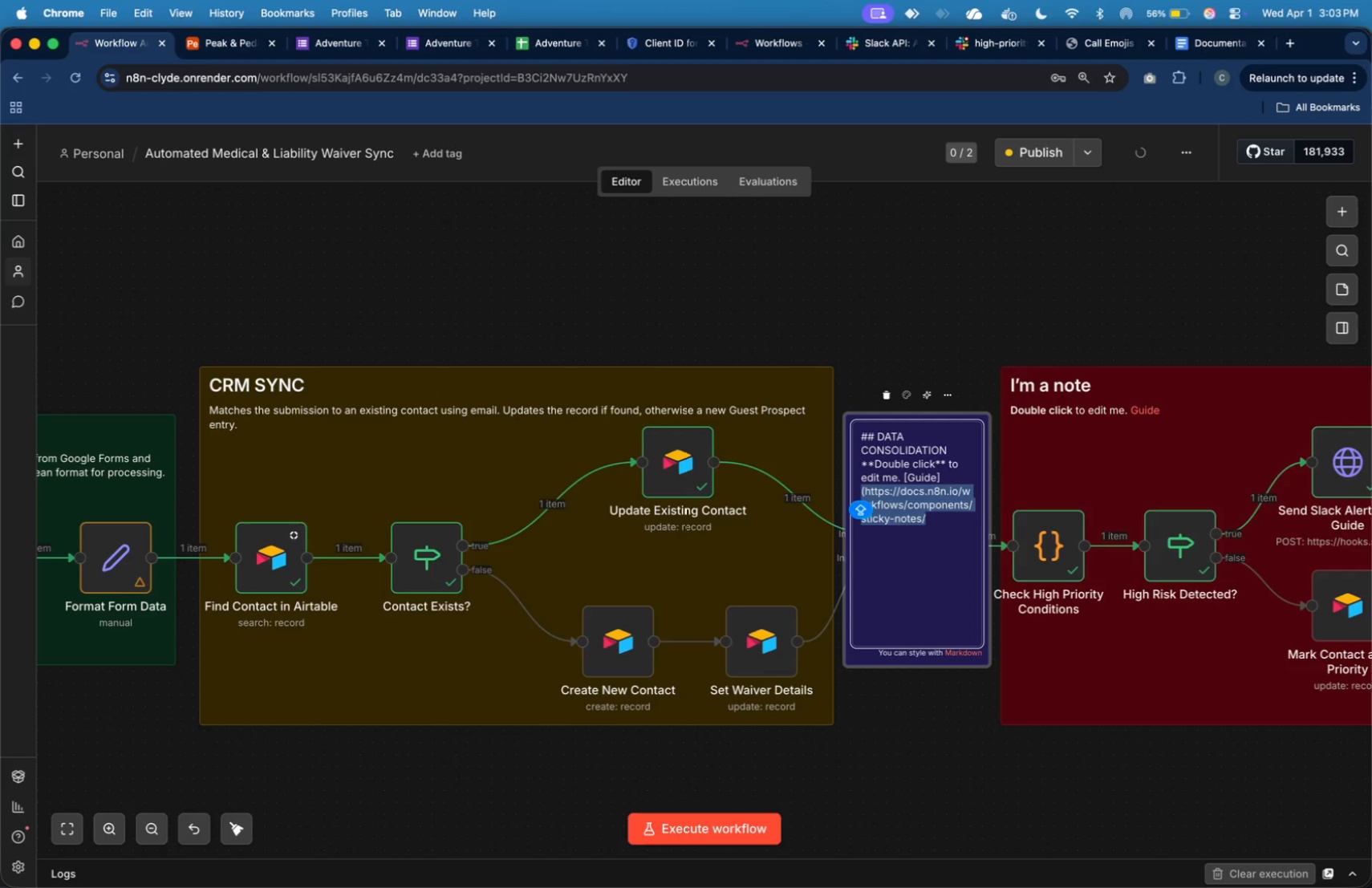 
key(CapsLock)
 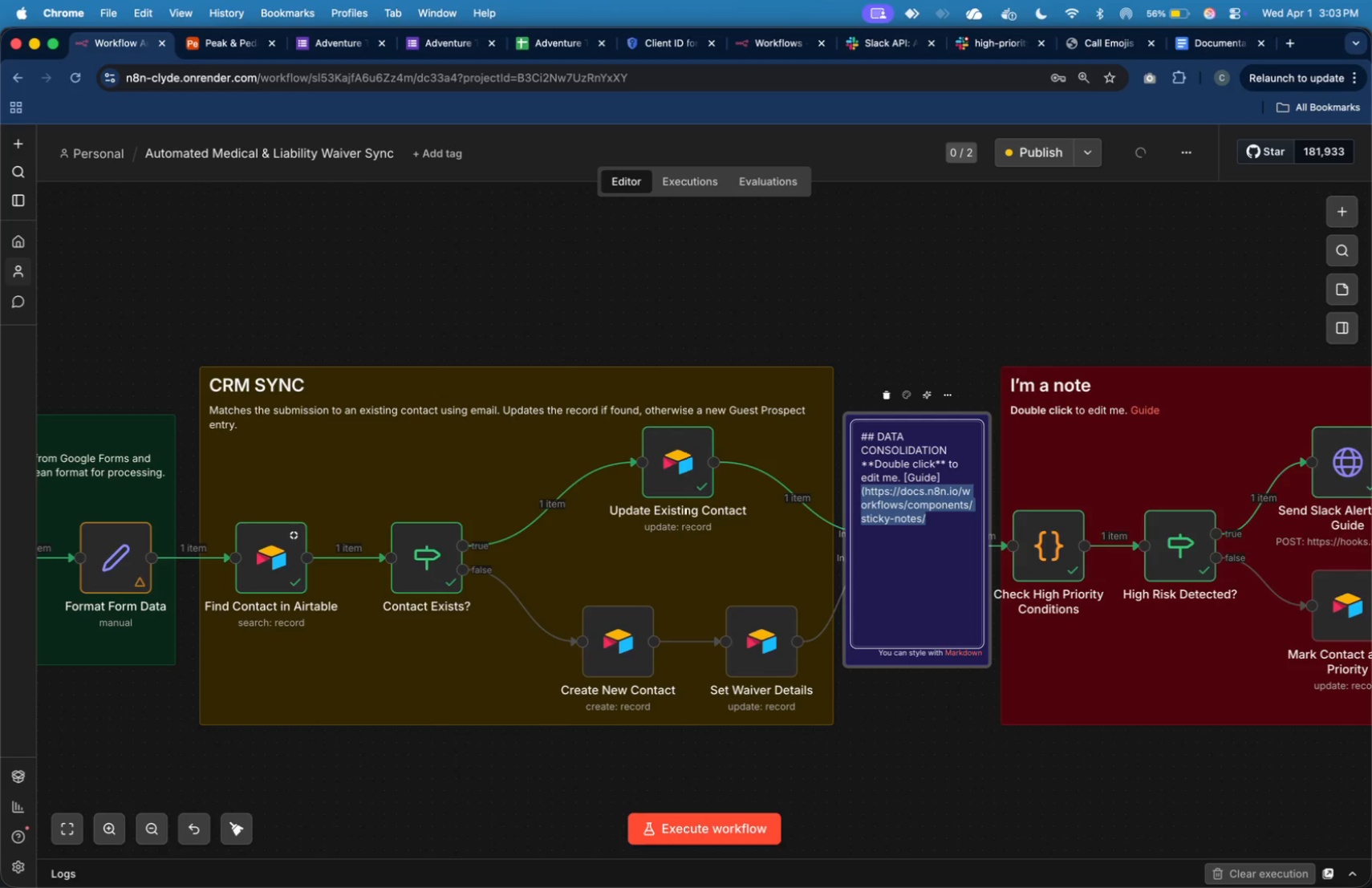 
key(Backspace)
 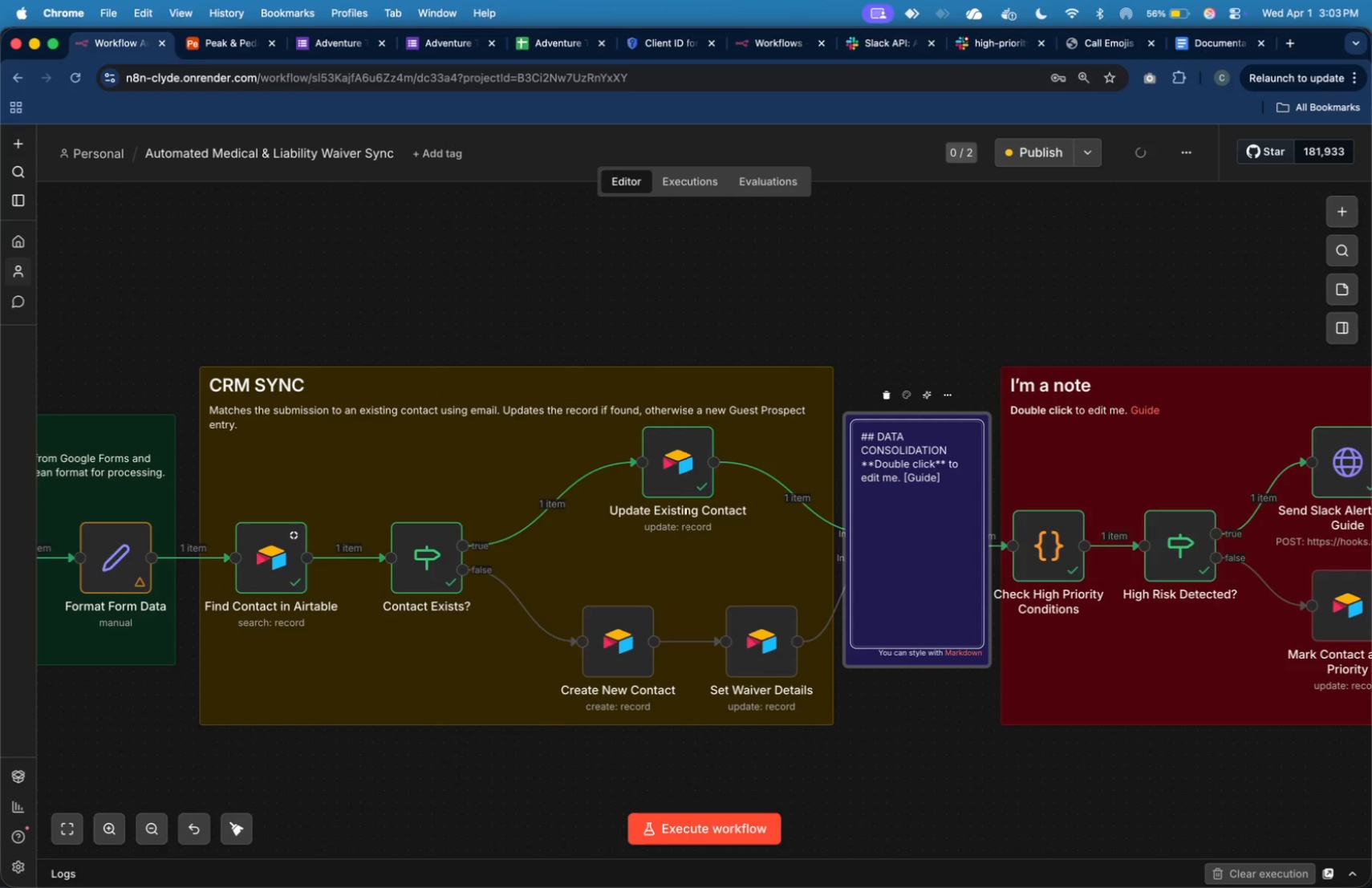 
key(Shift+ArrowUp)
 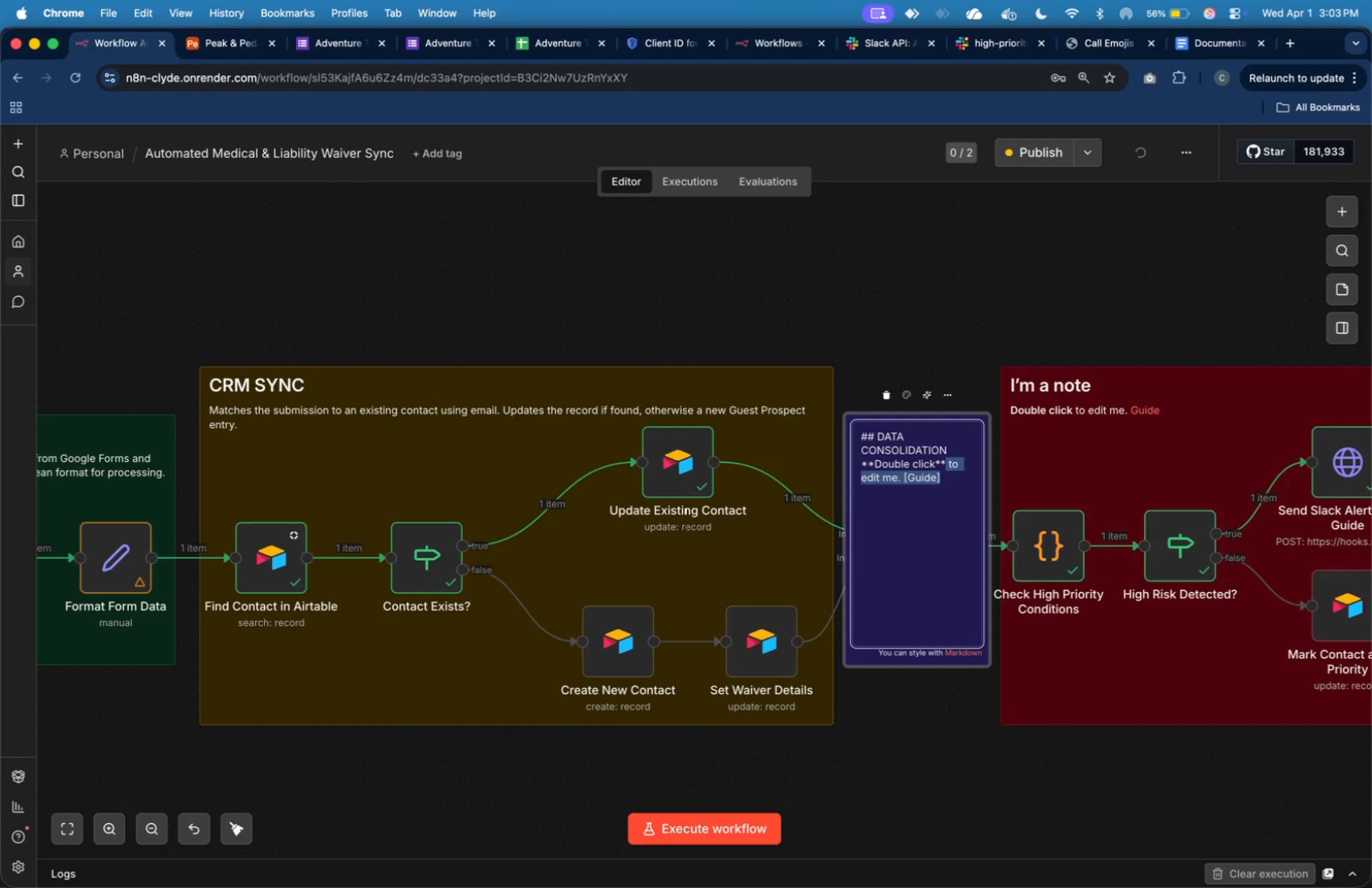 
key(Shift+ArrowUp)
 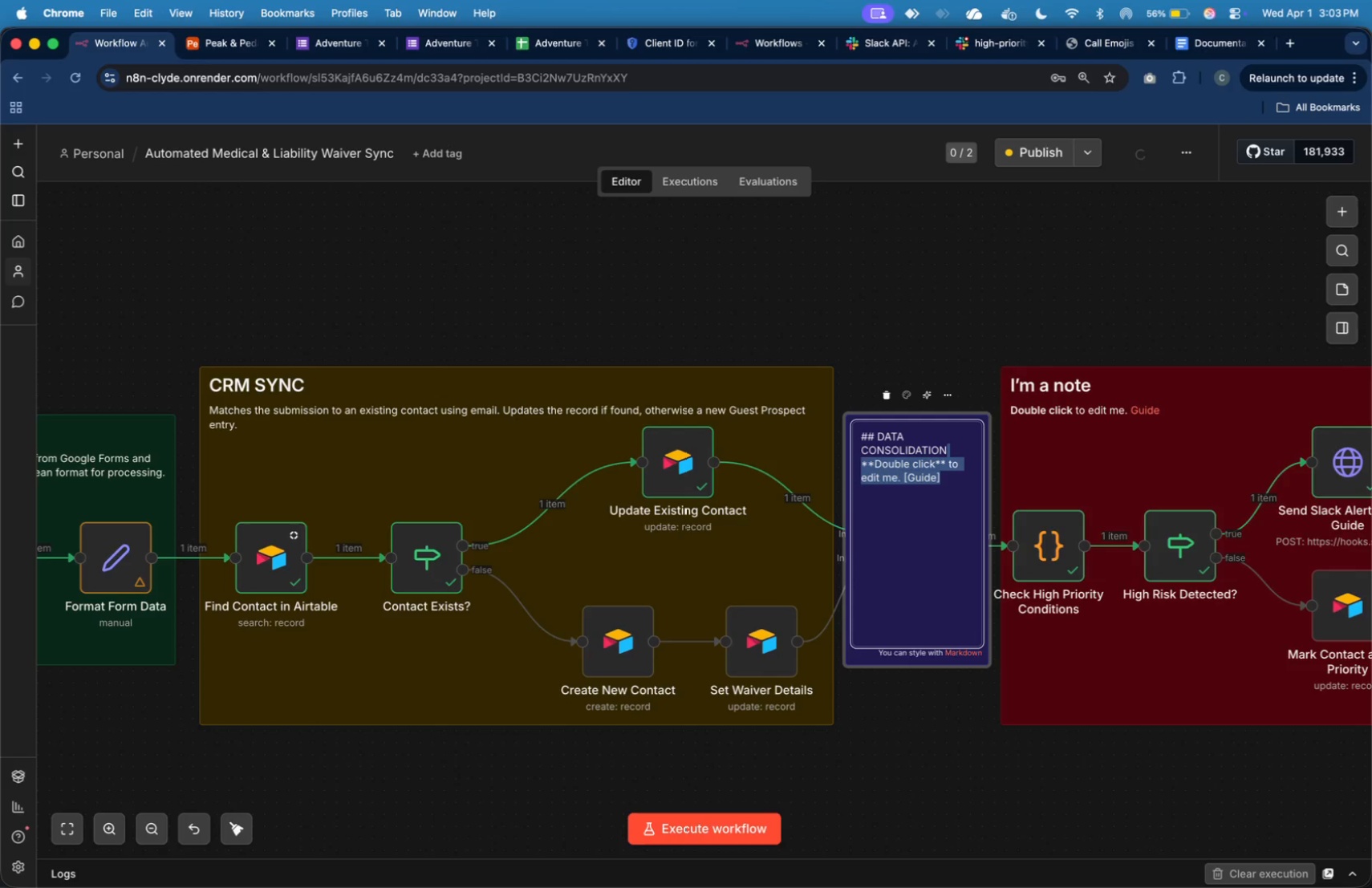 
key(Backspace)
 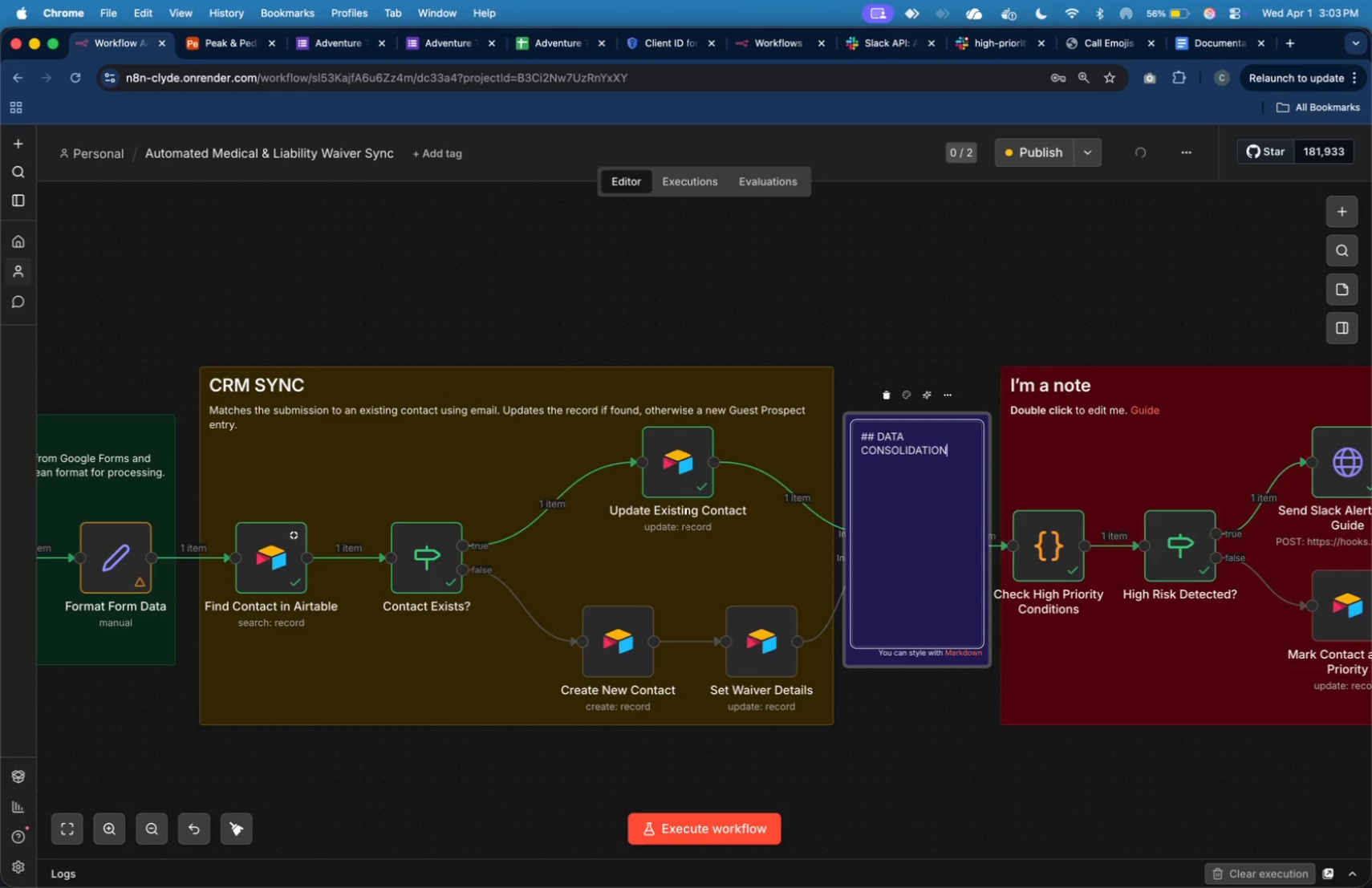 
key(Enter)
 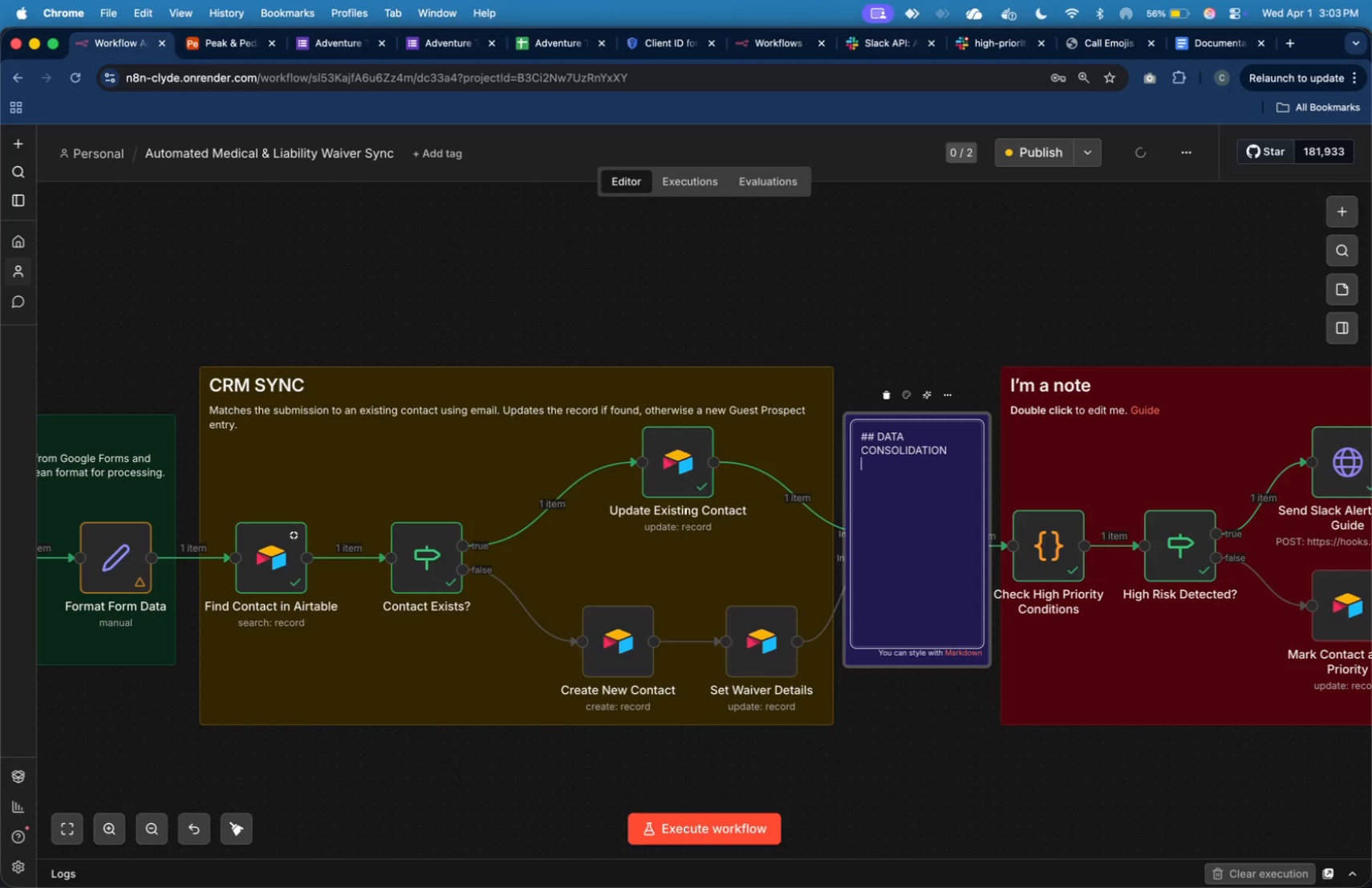 
type(Merges)
 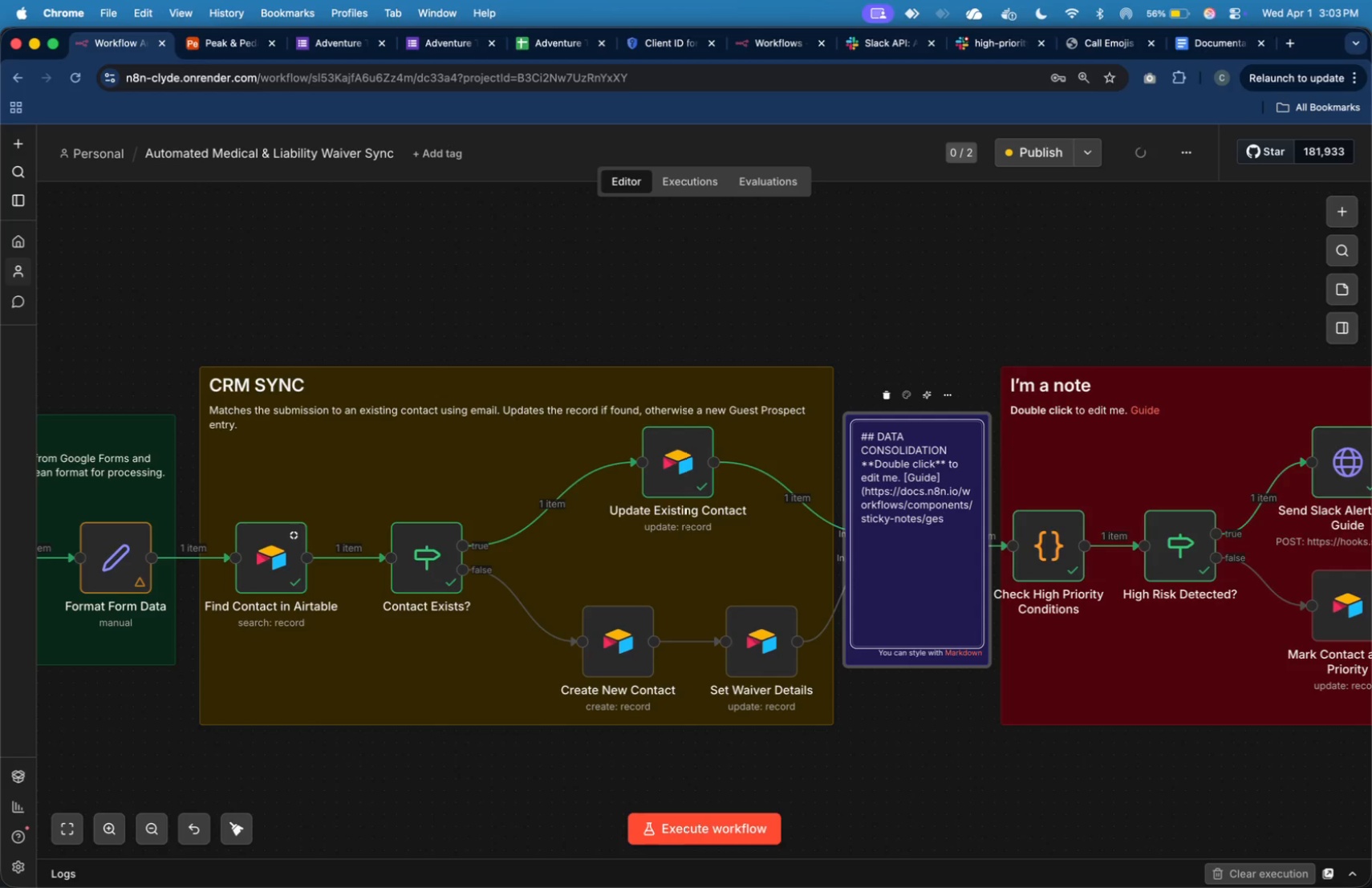 
key(Shift+ArrowUp)
 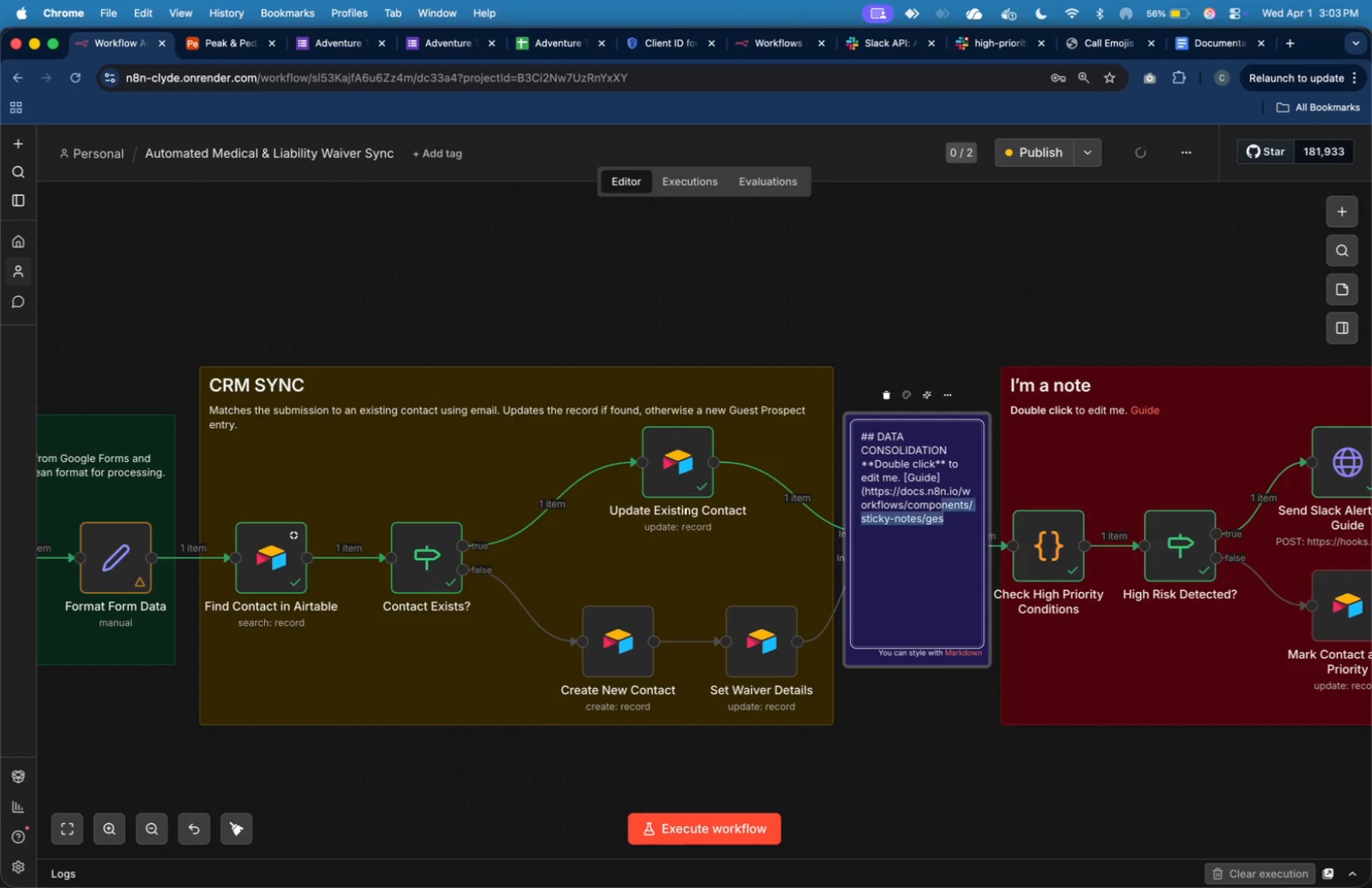 
key(Shift+ArrowUp)
 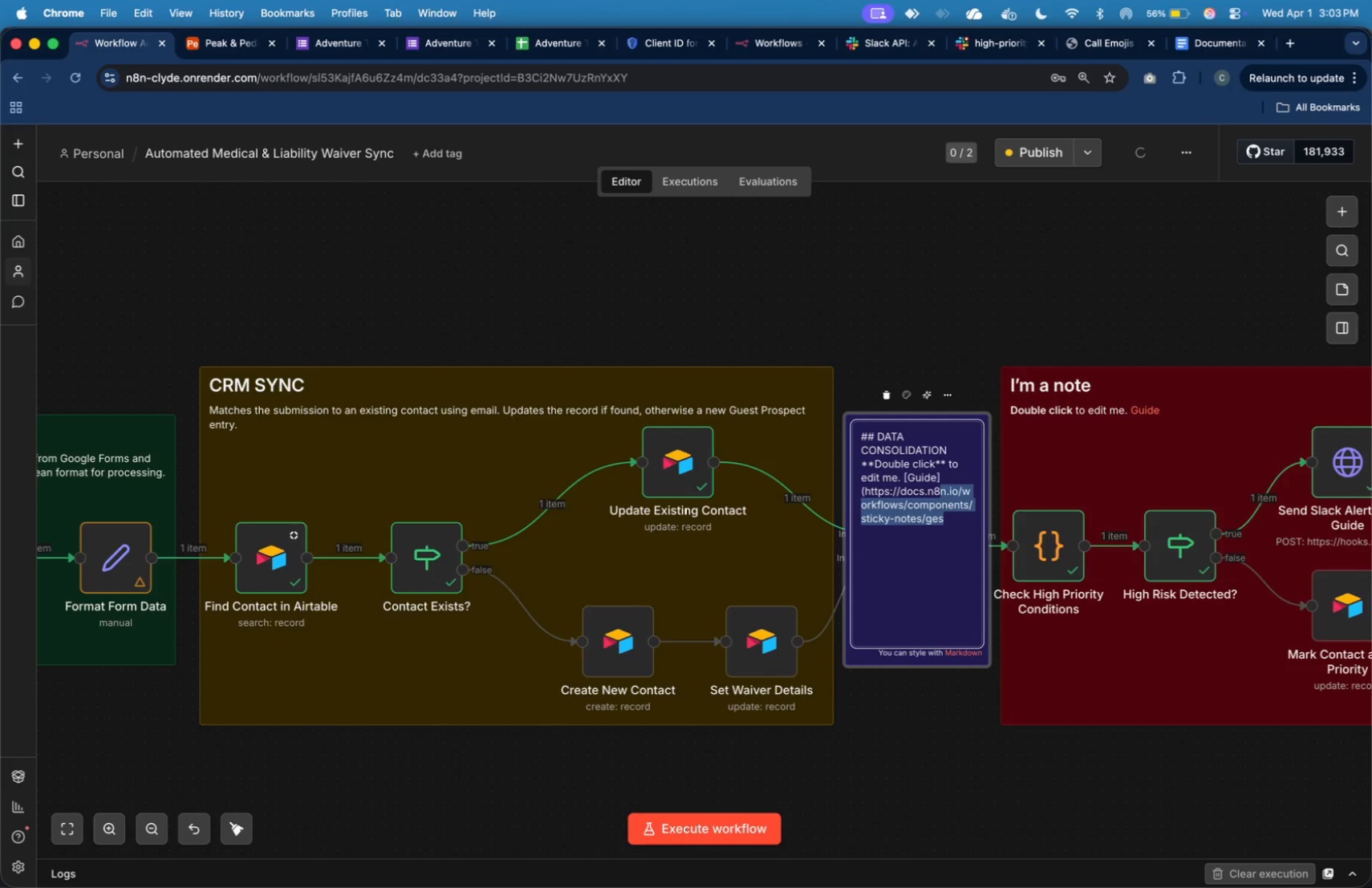 
key(Shift+ArrowUp)
 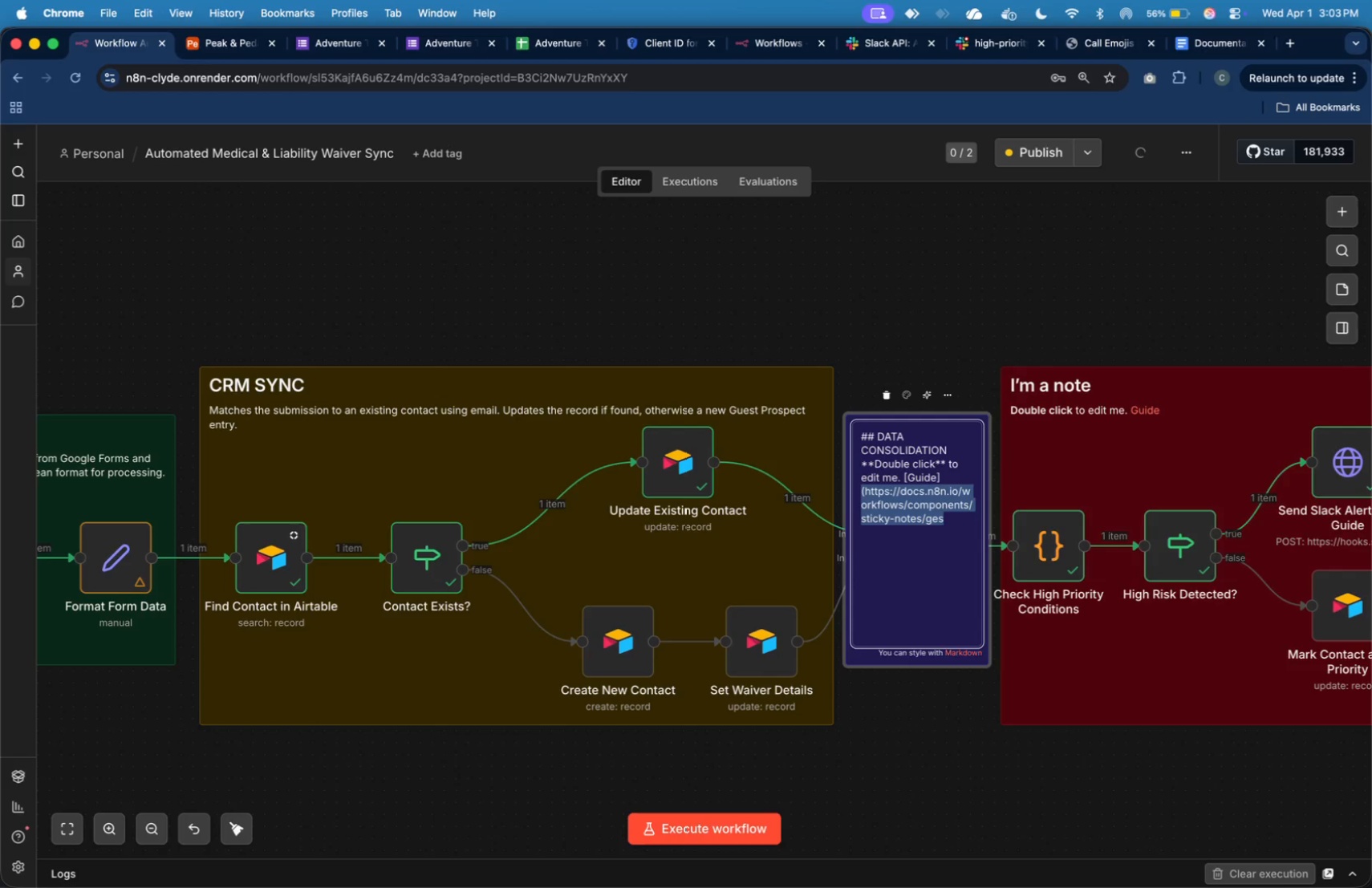 
key(Shift+ArrowUp)
 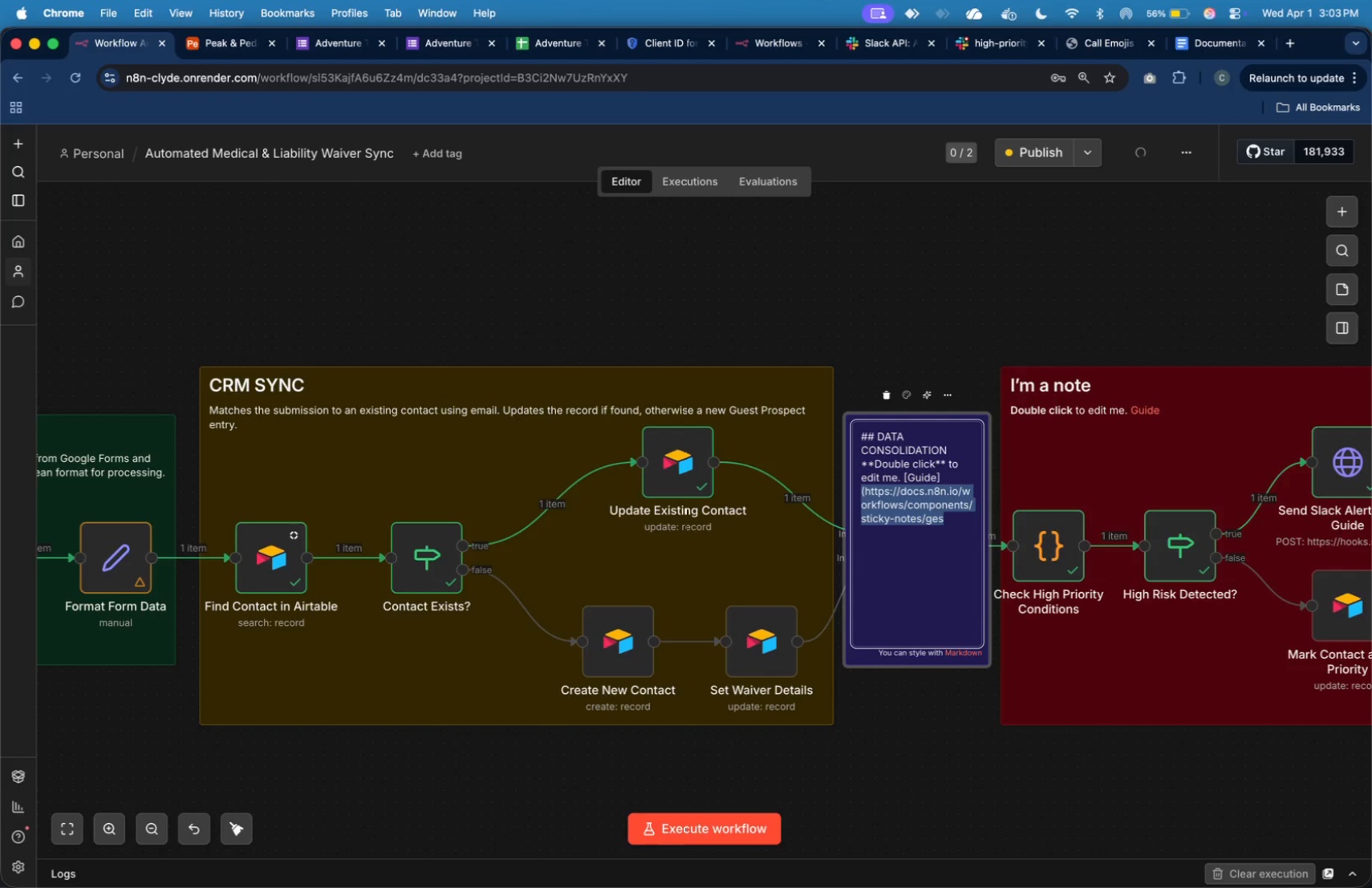 
key(Shift+ArrowUp)
 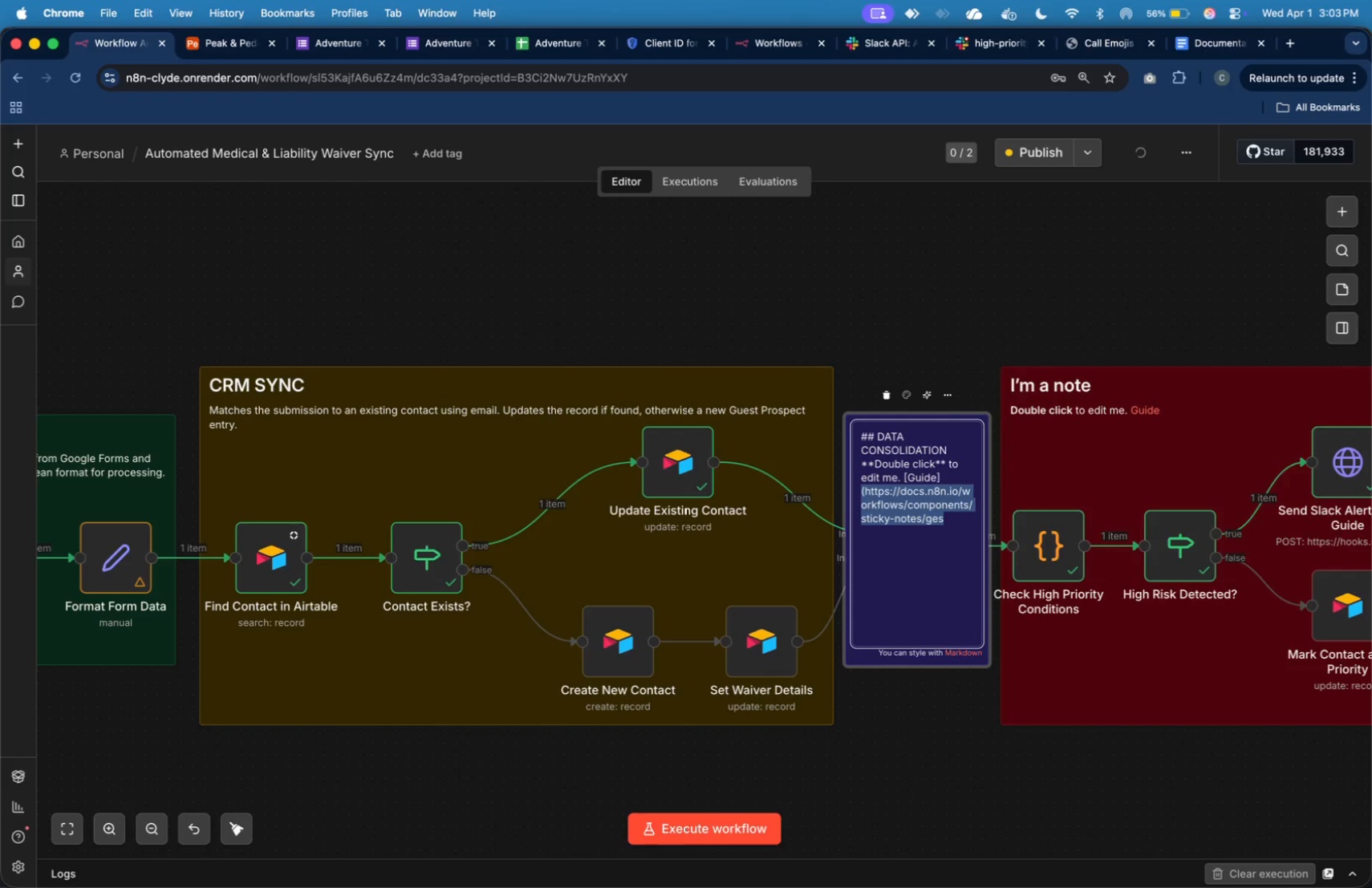 
key(Shift+ArrowUp)
 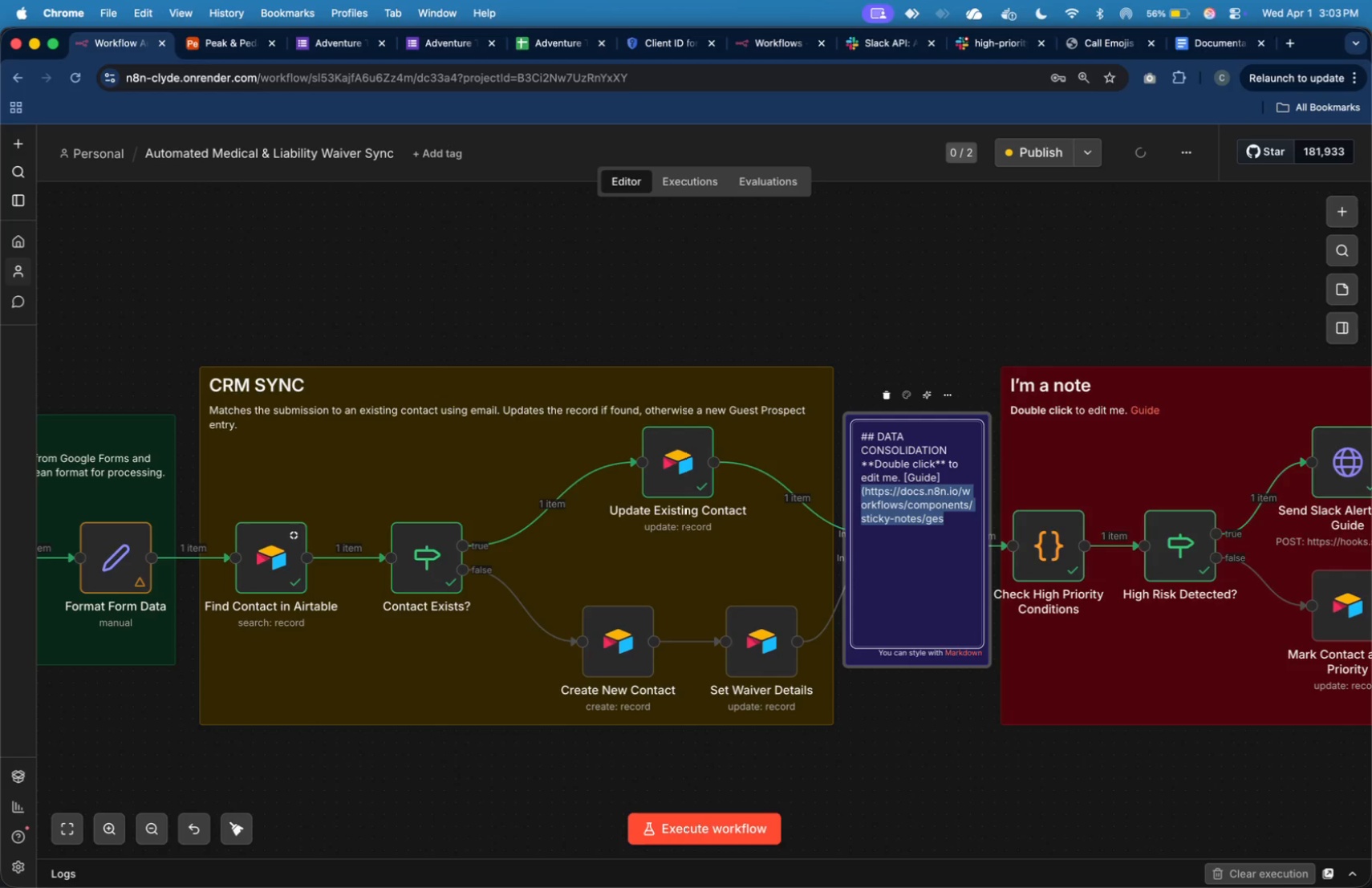 
key(Backspace)
 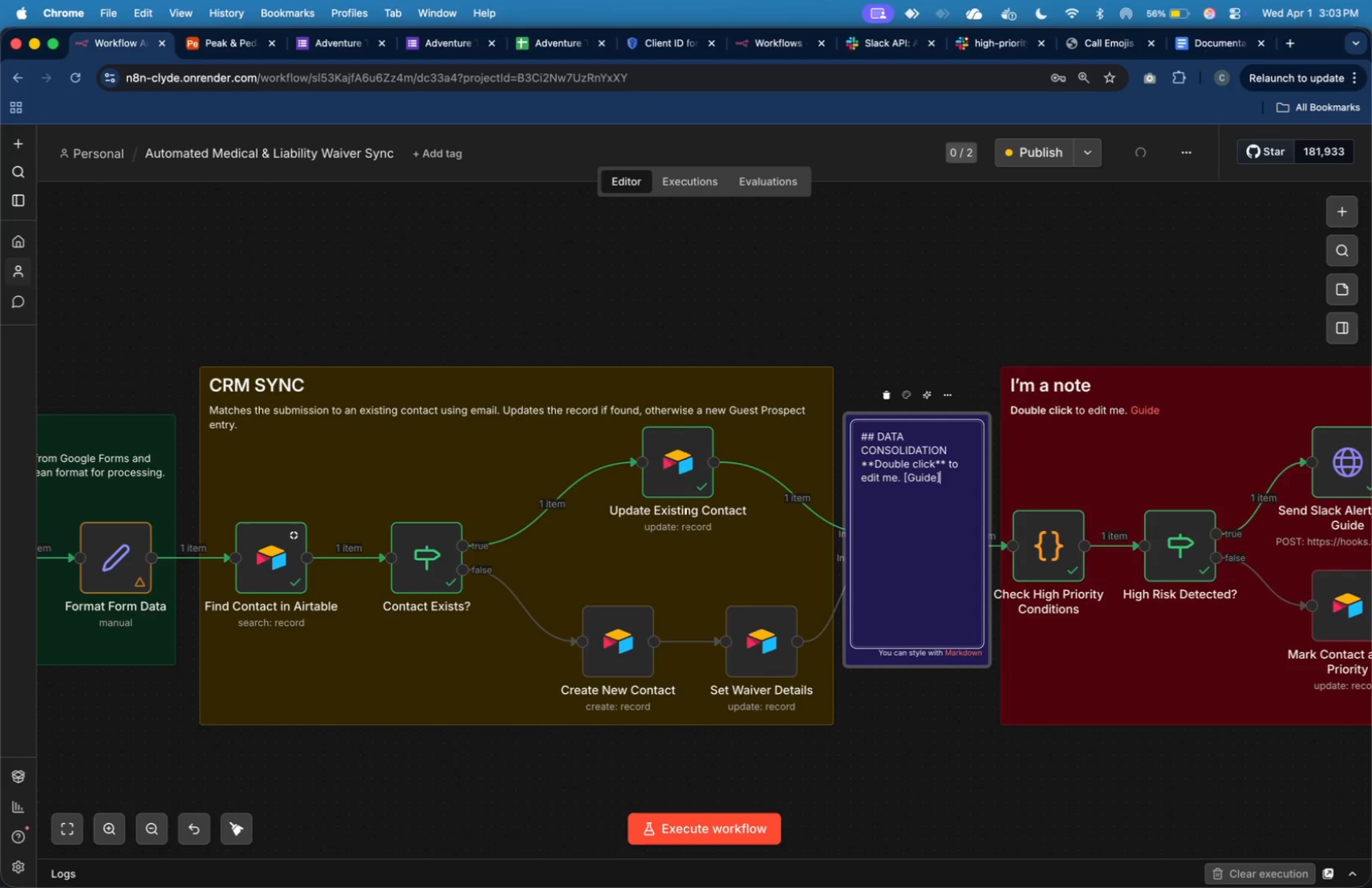 
key(Backspace)
 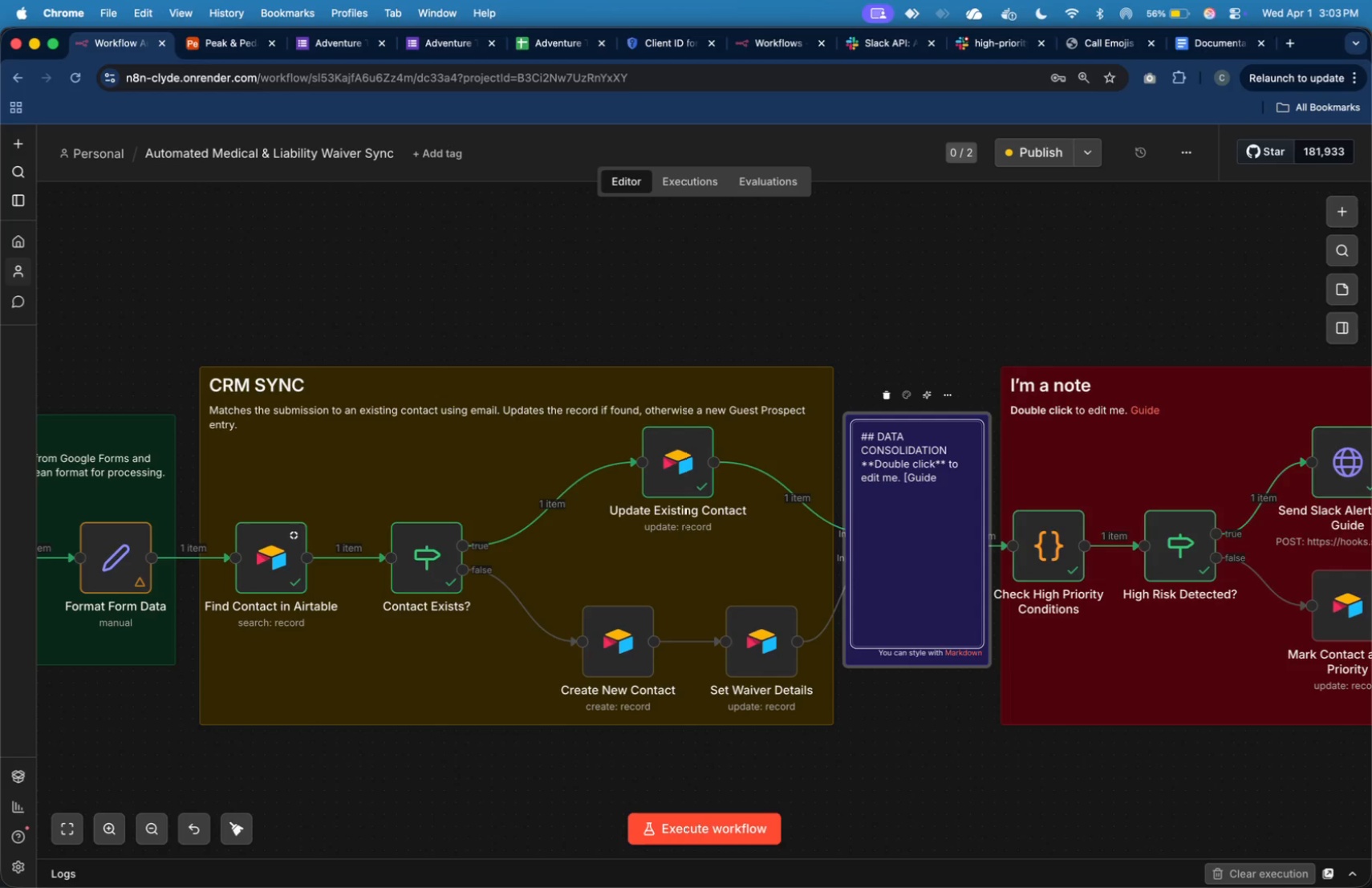 
key(Shift+ArrowUp)
 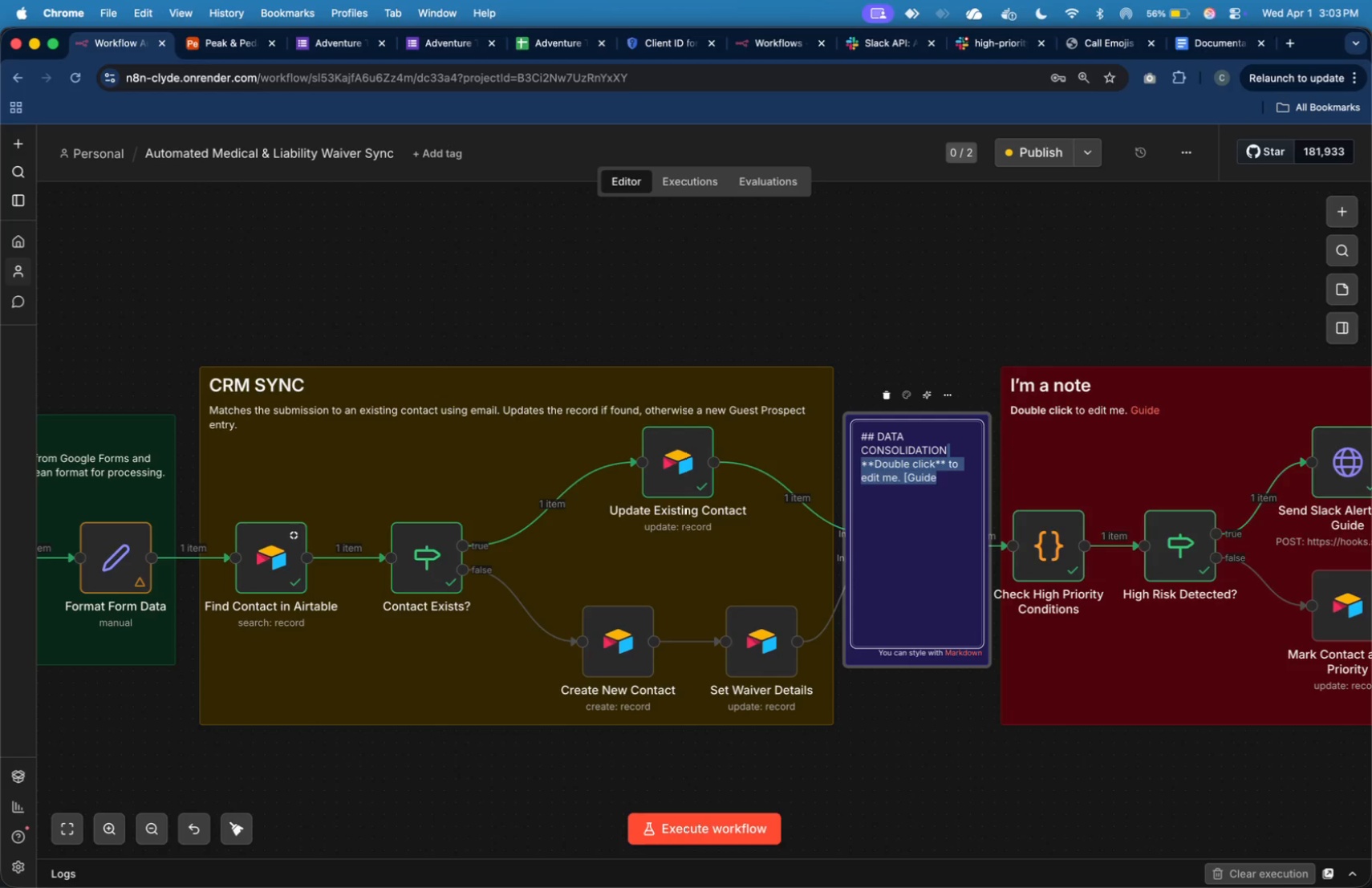 
key(Shift+ArrowUp)
 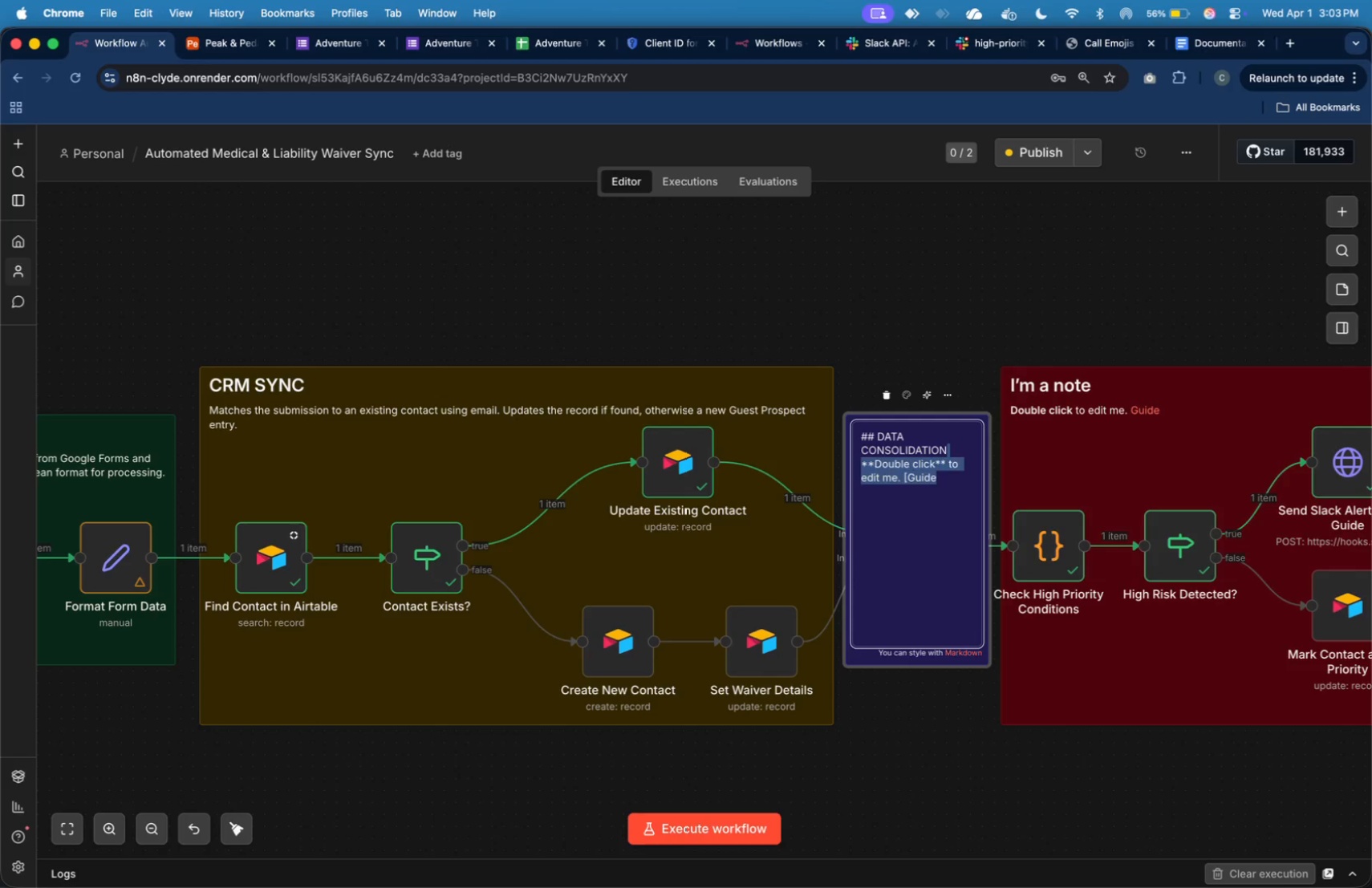 
key(Backspace)
 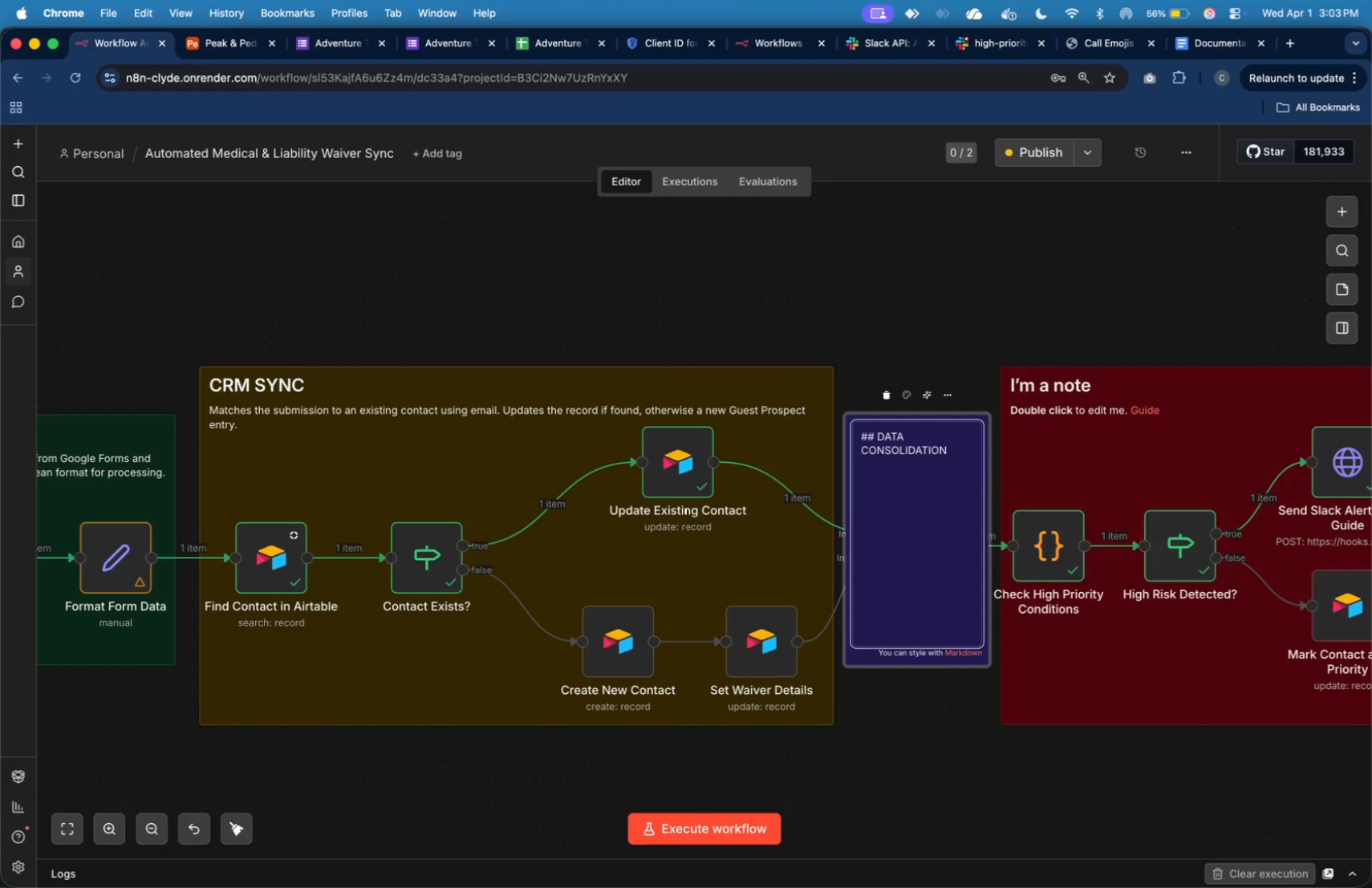 
key(Enter)
 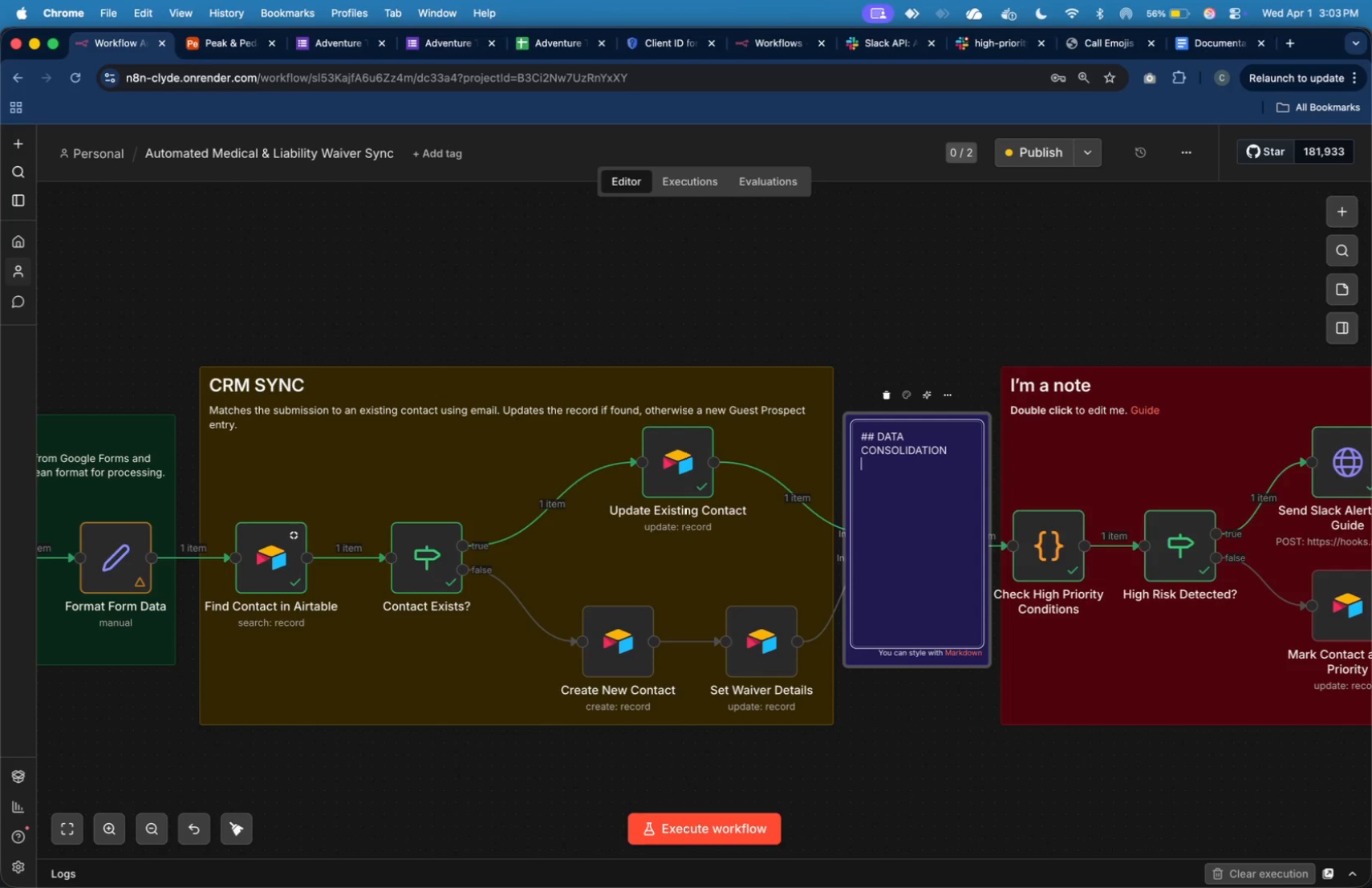 
type(Merges both update and create path )
key(Backspace)
type(s into a single flow for consistent downstream processing)
 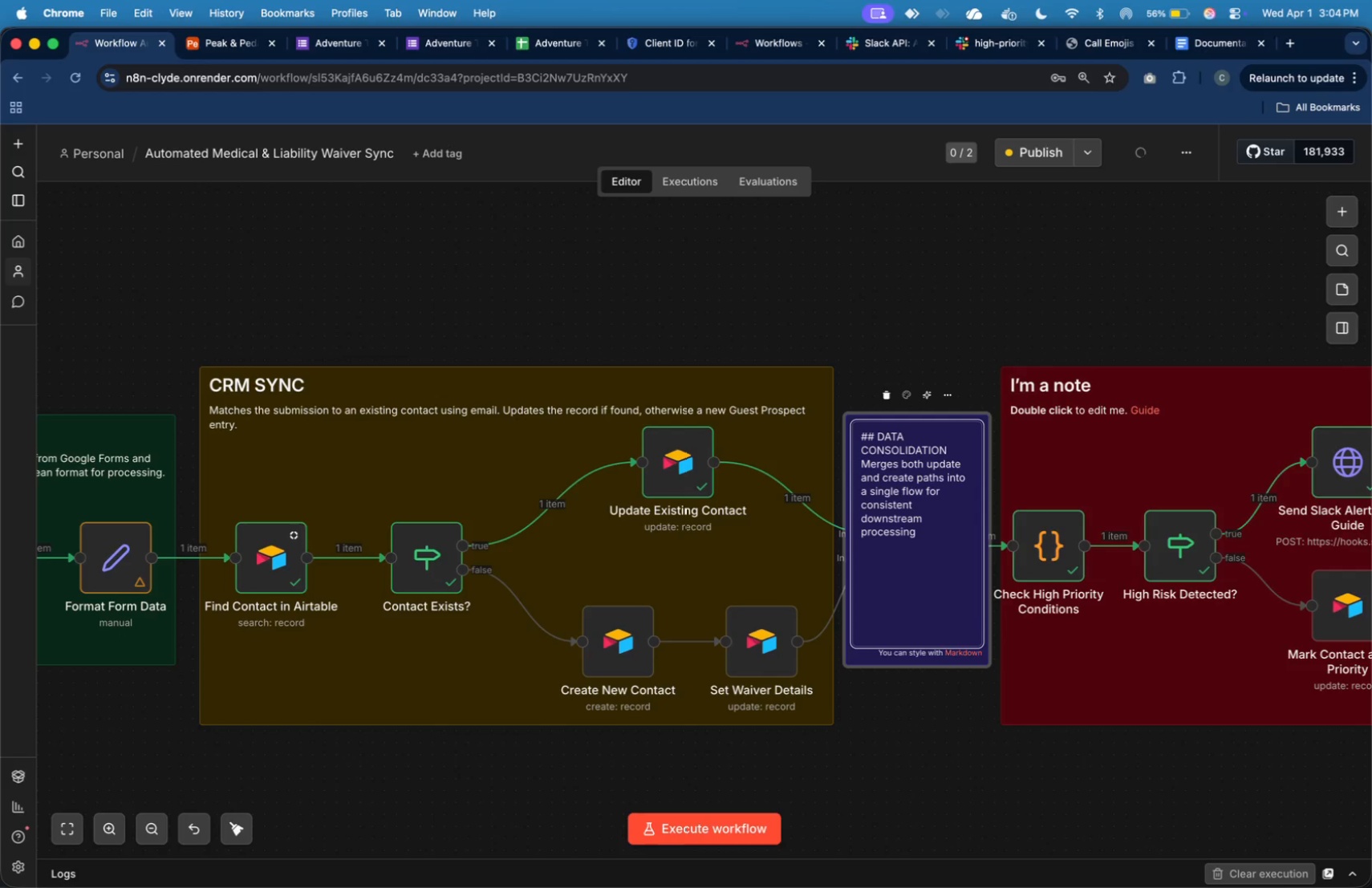 
wait(5.03)
 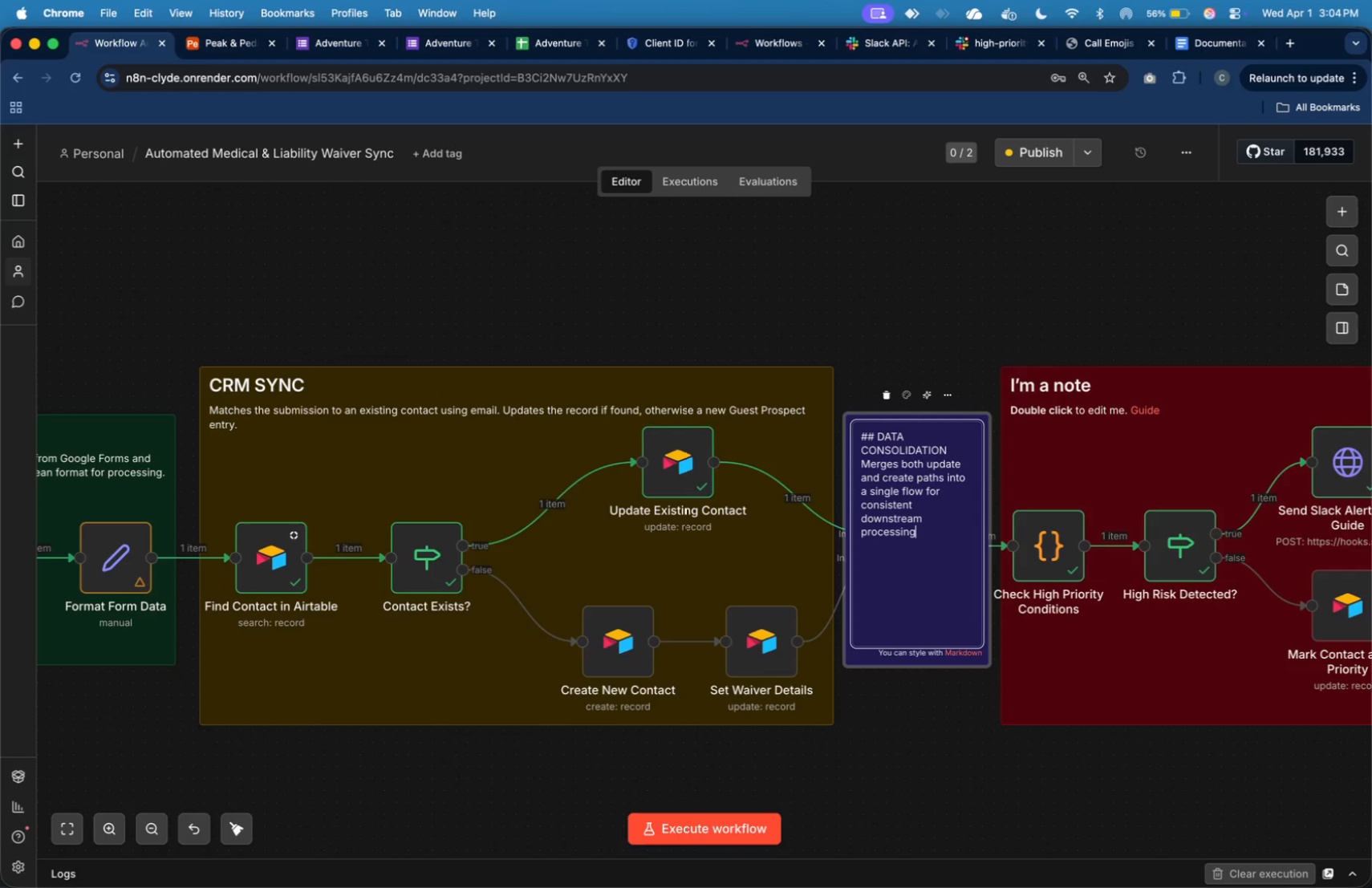 
key(Period)
 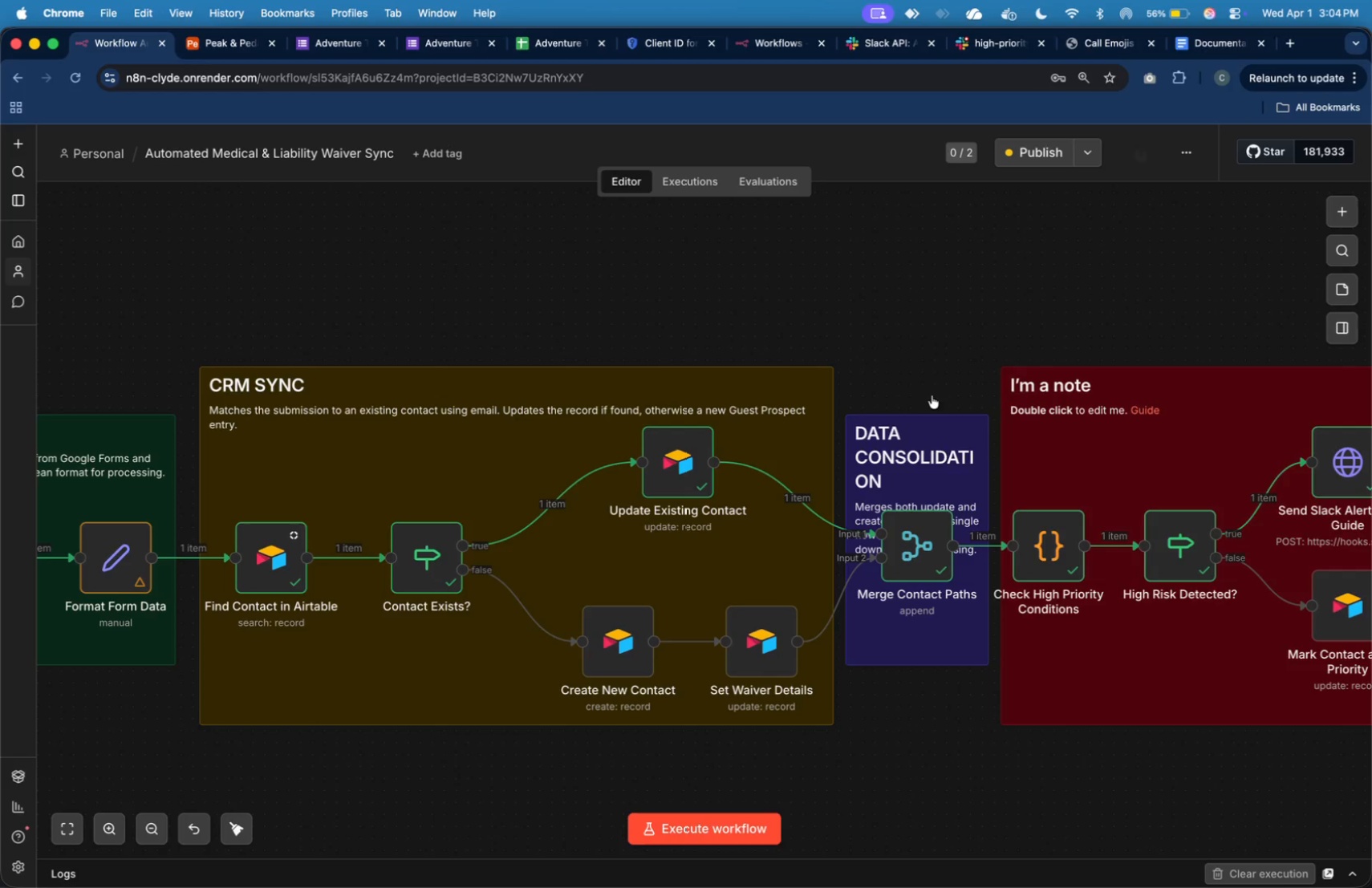 
left_click_drag(start_coordinate=[936, 416], to_coordinate=[935, 370])
 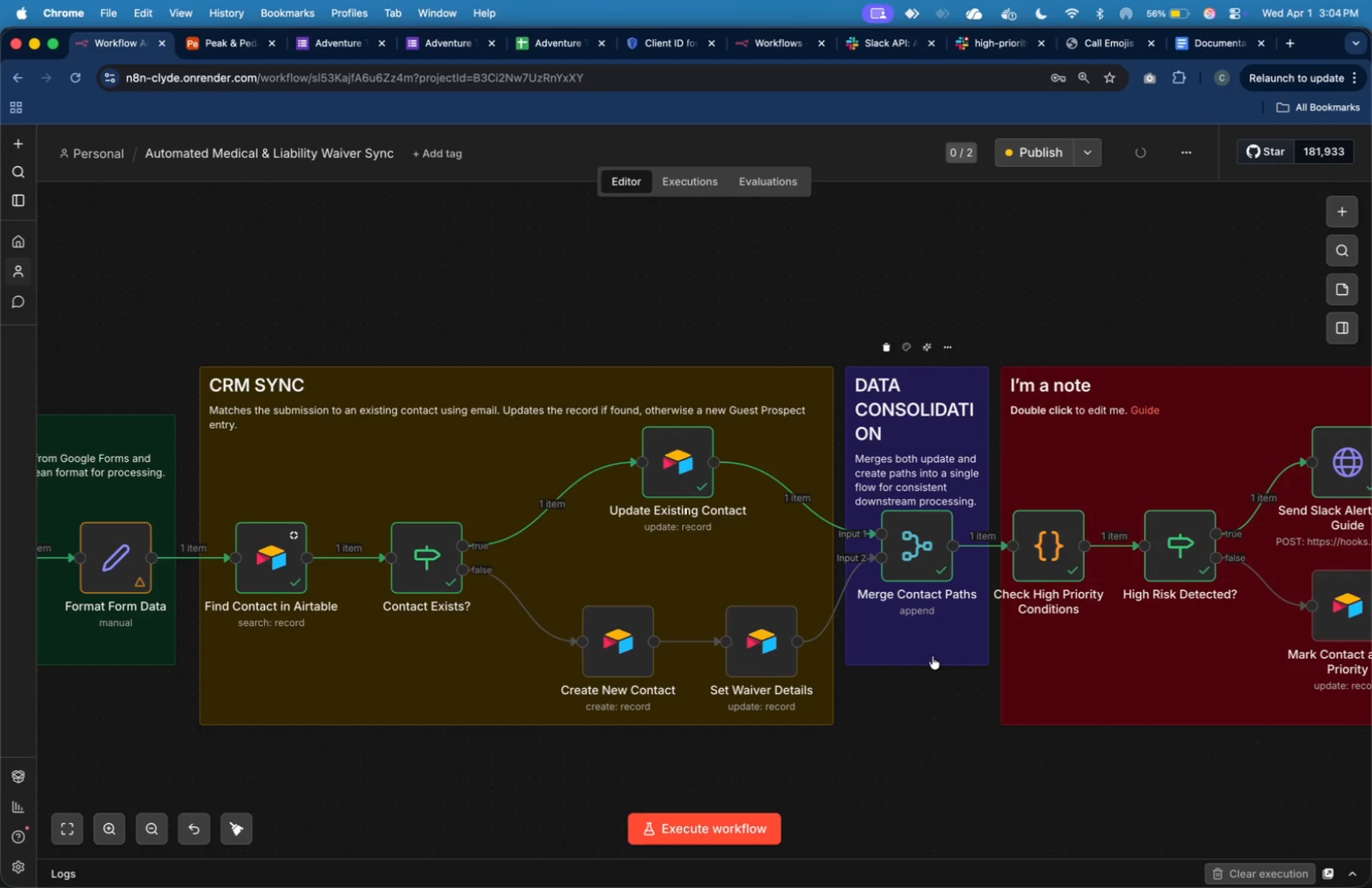 
left_click_drag(start_coordinate=[932, 668], to_coordinate=[928, 720])
 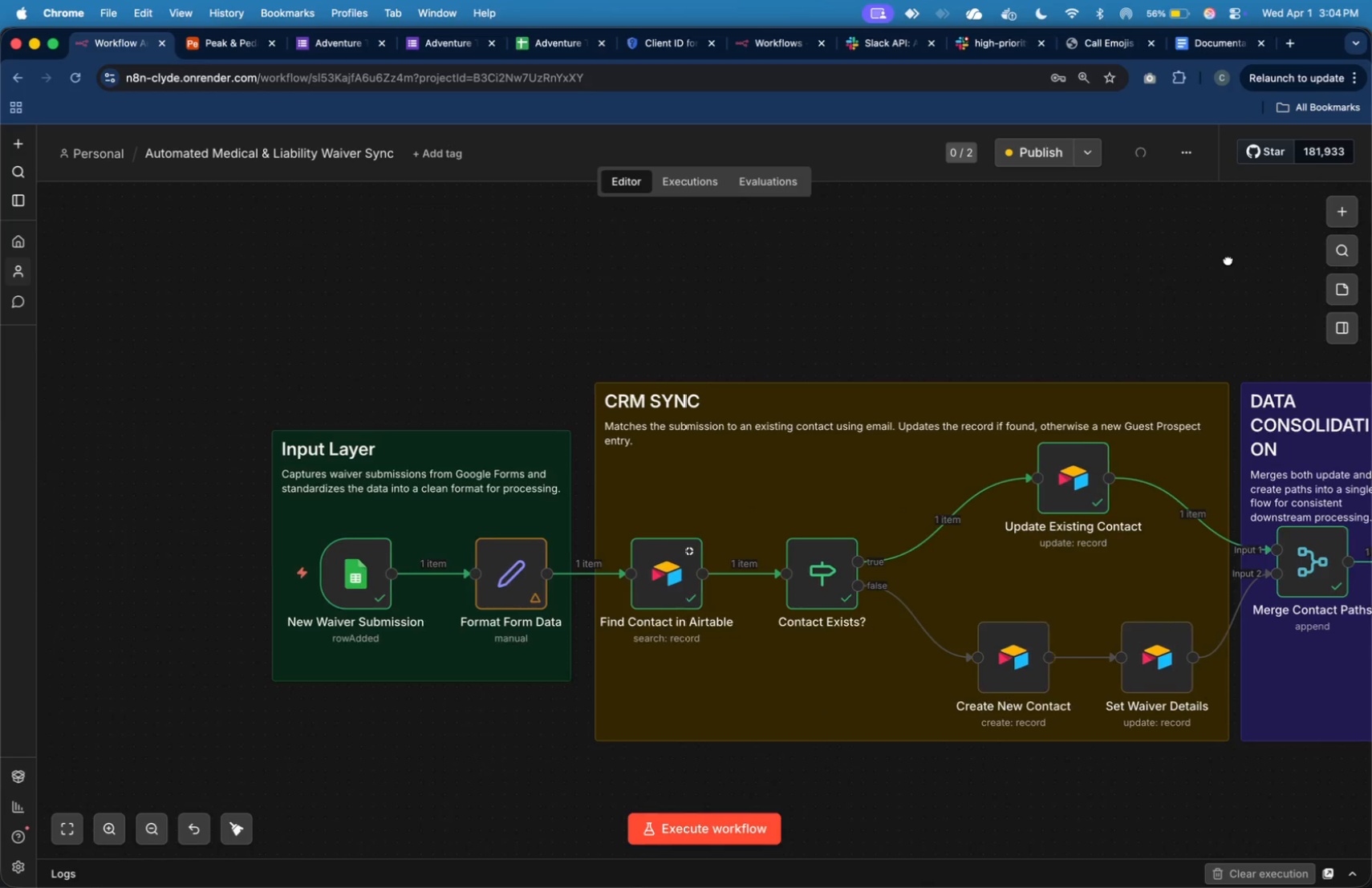 
wait(11.25)
 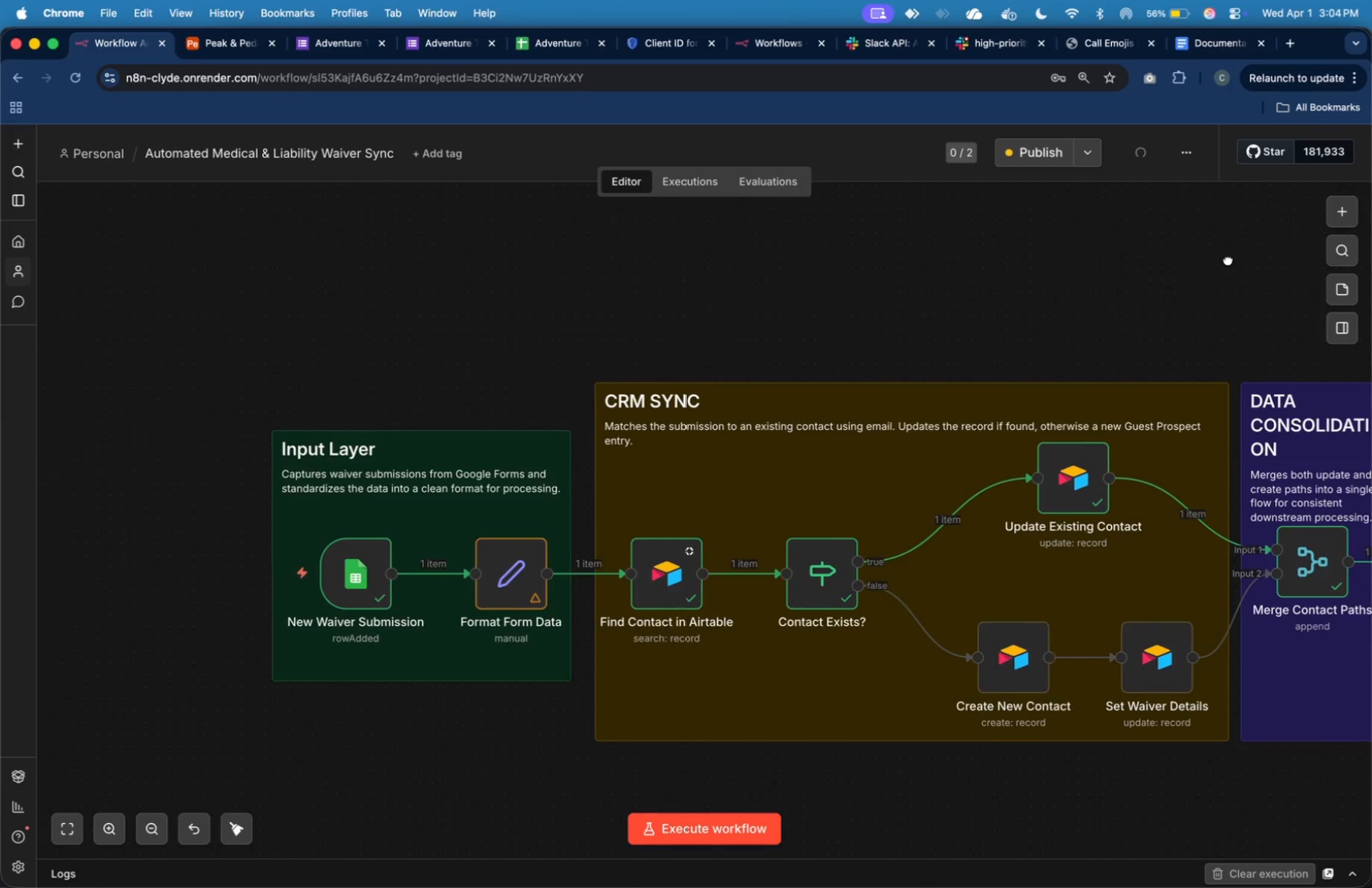 
scroll: coordinate [821, 381], scroll_direction: up, amount: 1.0
 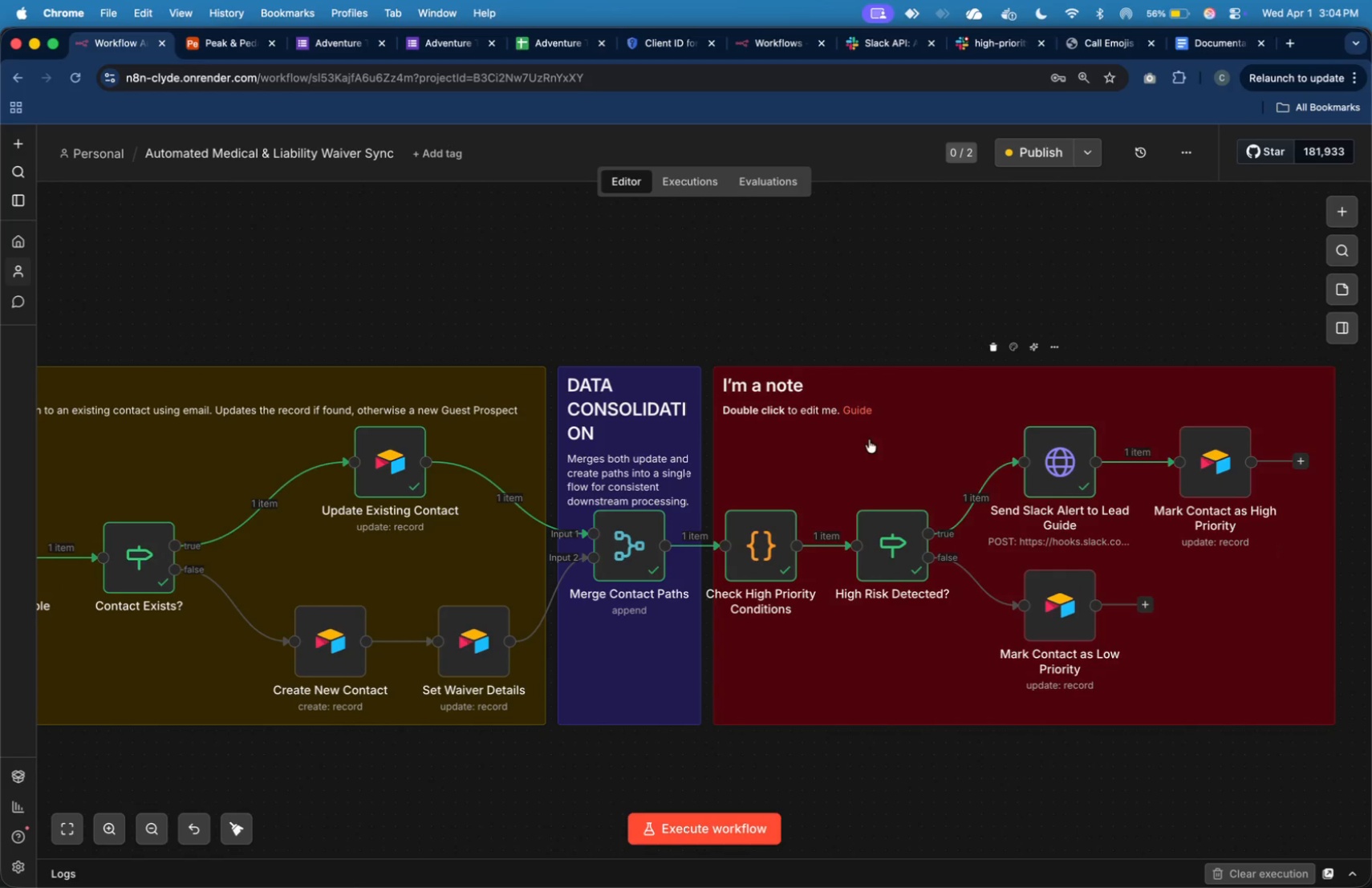 
left_click_drag(start_coordinate=[659, 543], to_coordinate=[681, 567])
 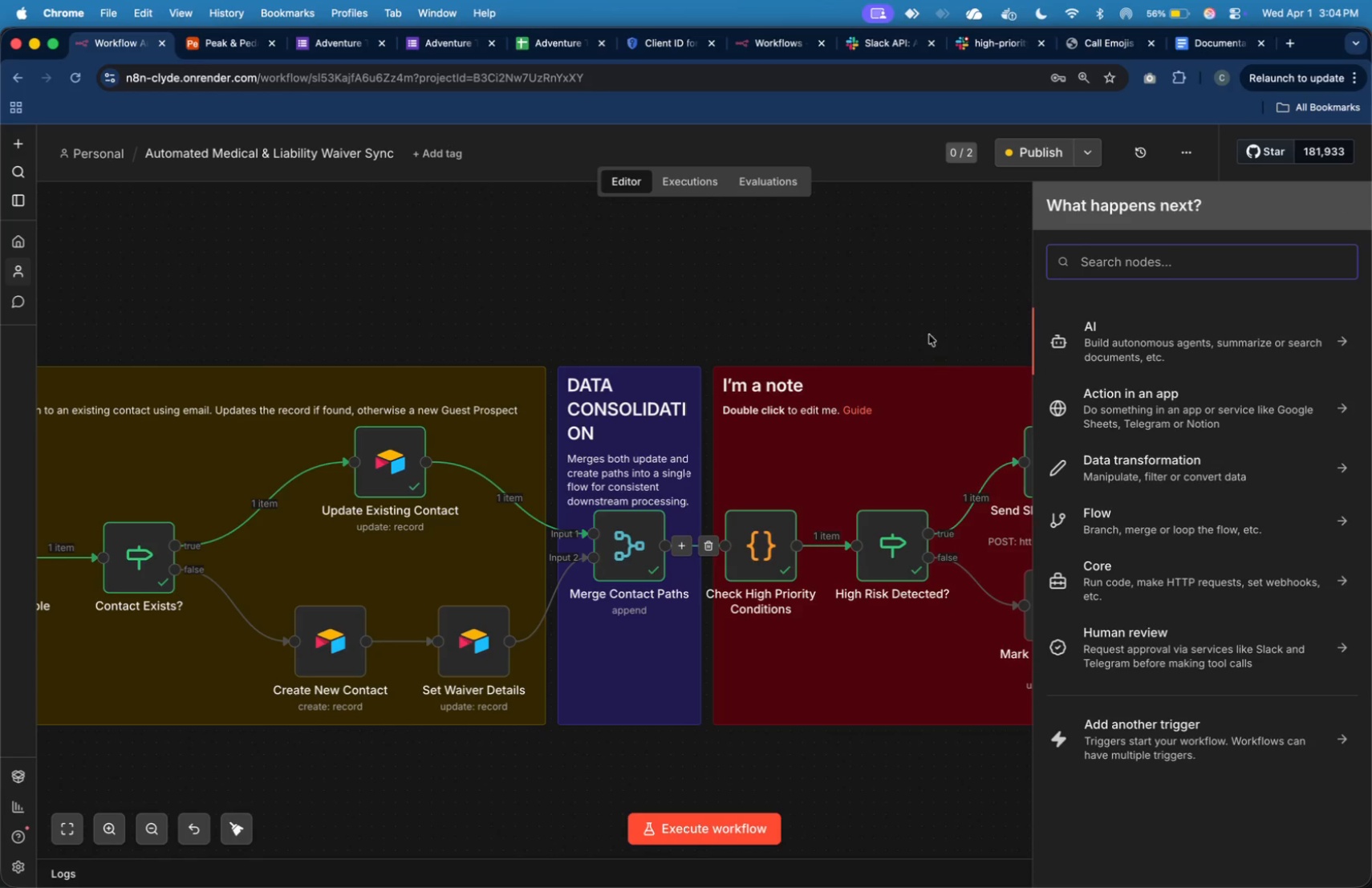 
left_click([896, 287])
 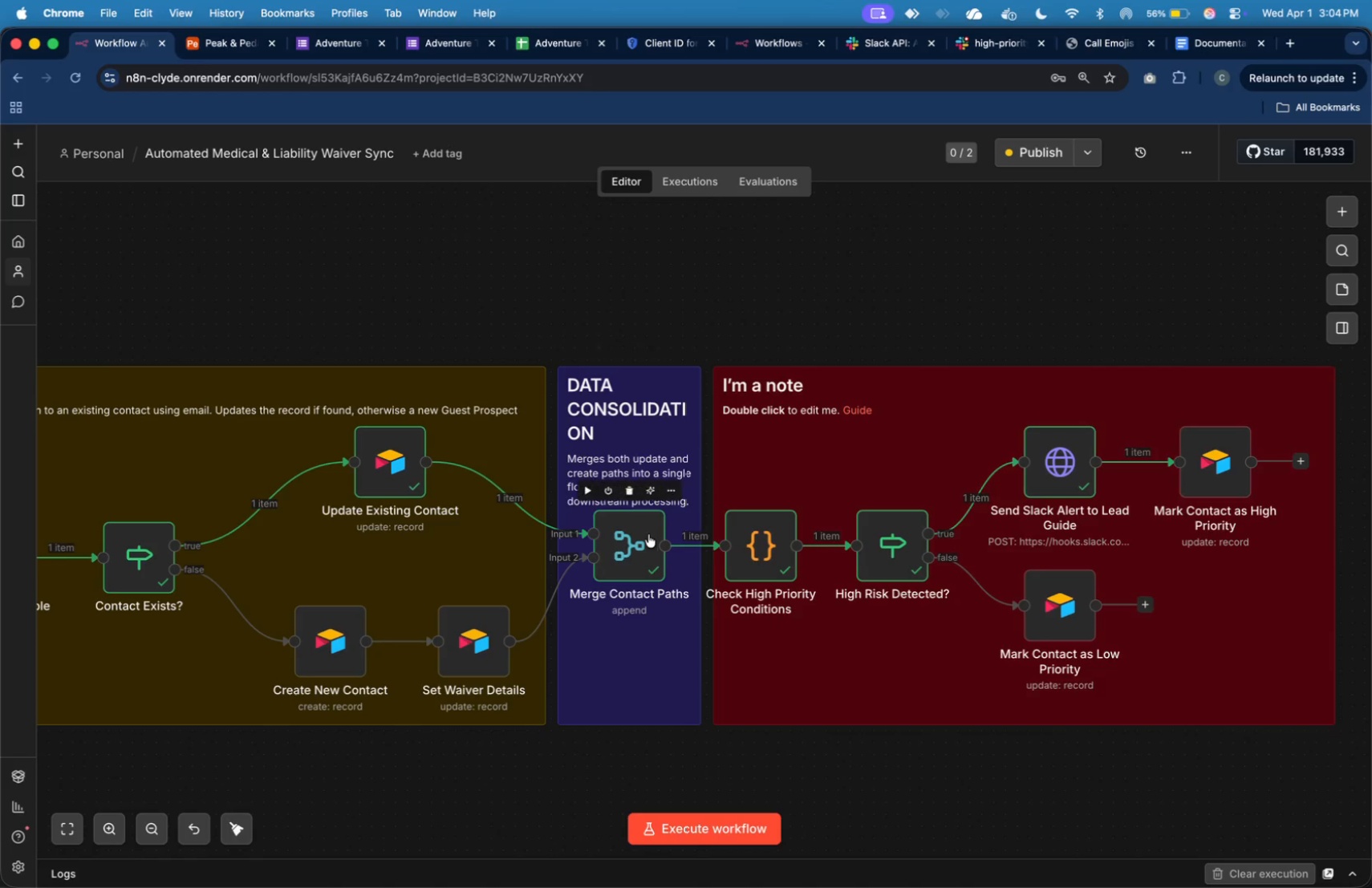 
left_click_drag(start_coordinate=[643, 537], to_coordinate=[644, 547])
 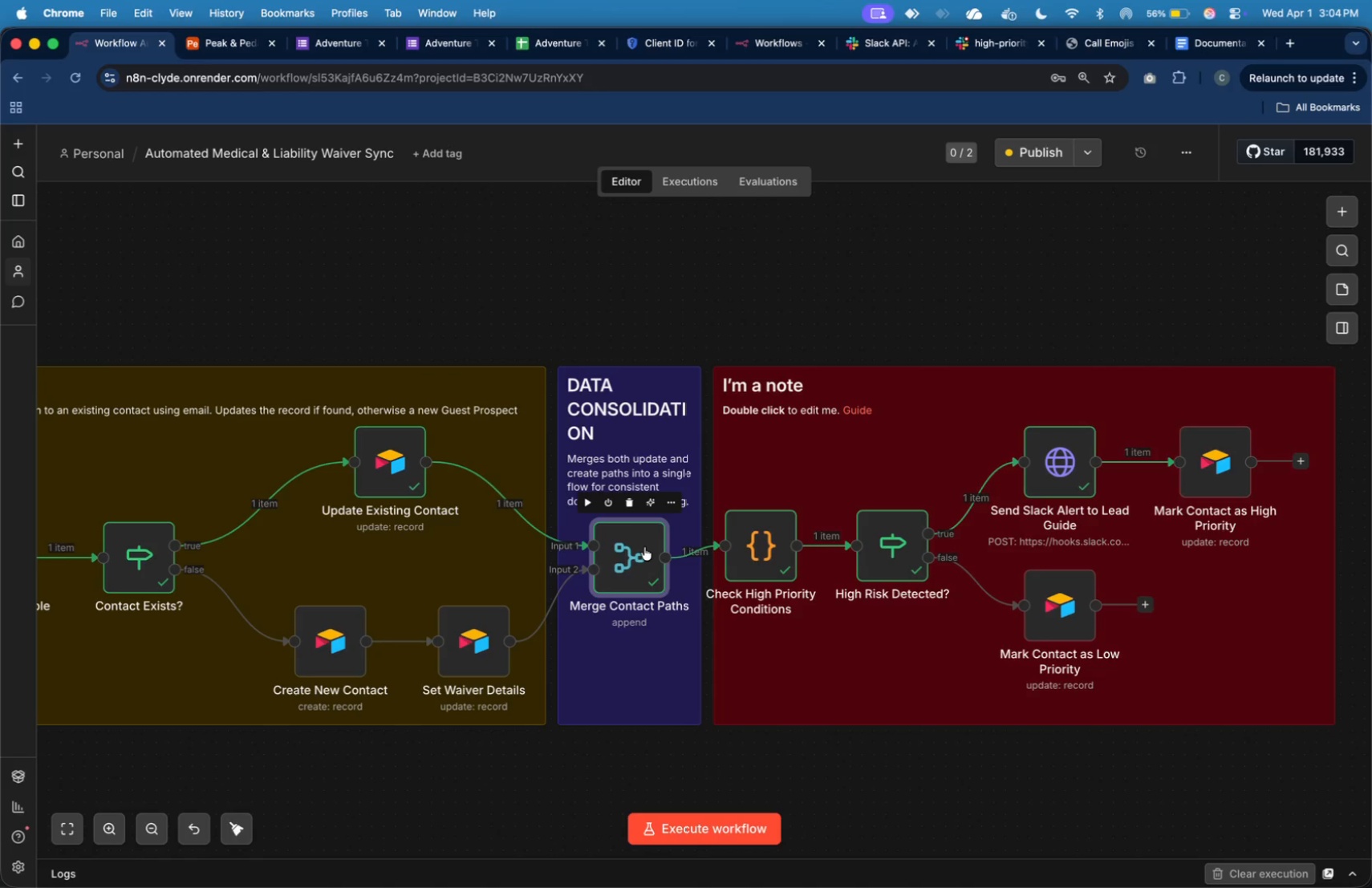 
left_click_drag(start_coordinate=[644, 547], to_coordinate=[643, 540])
 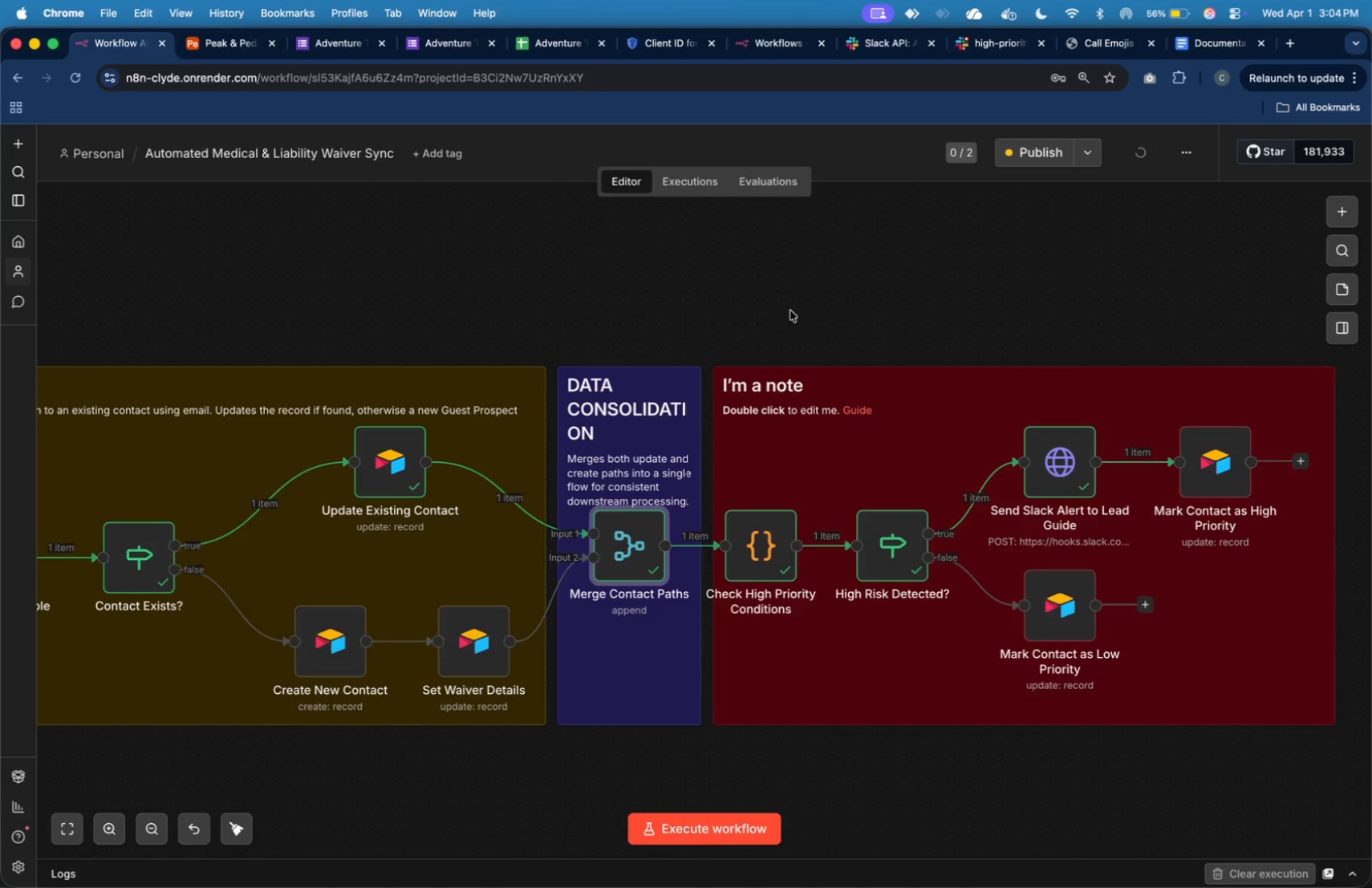 
left_click([794, 298])
 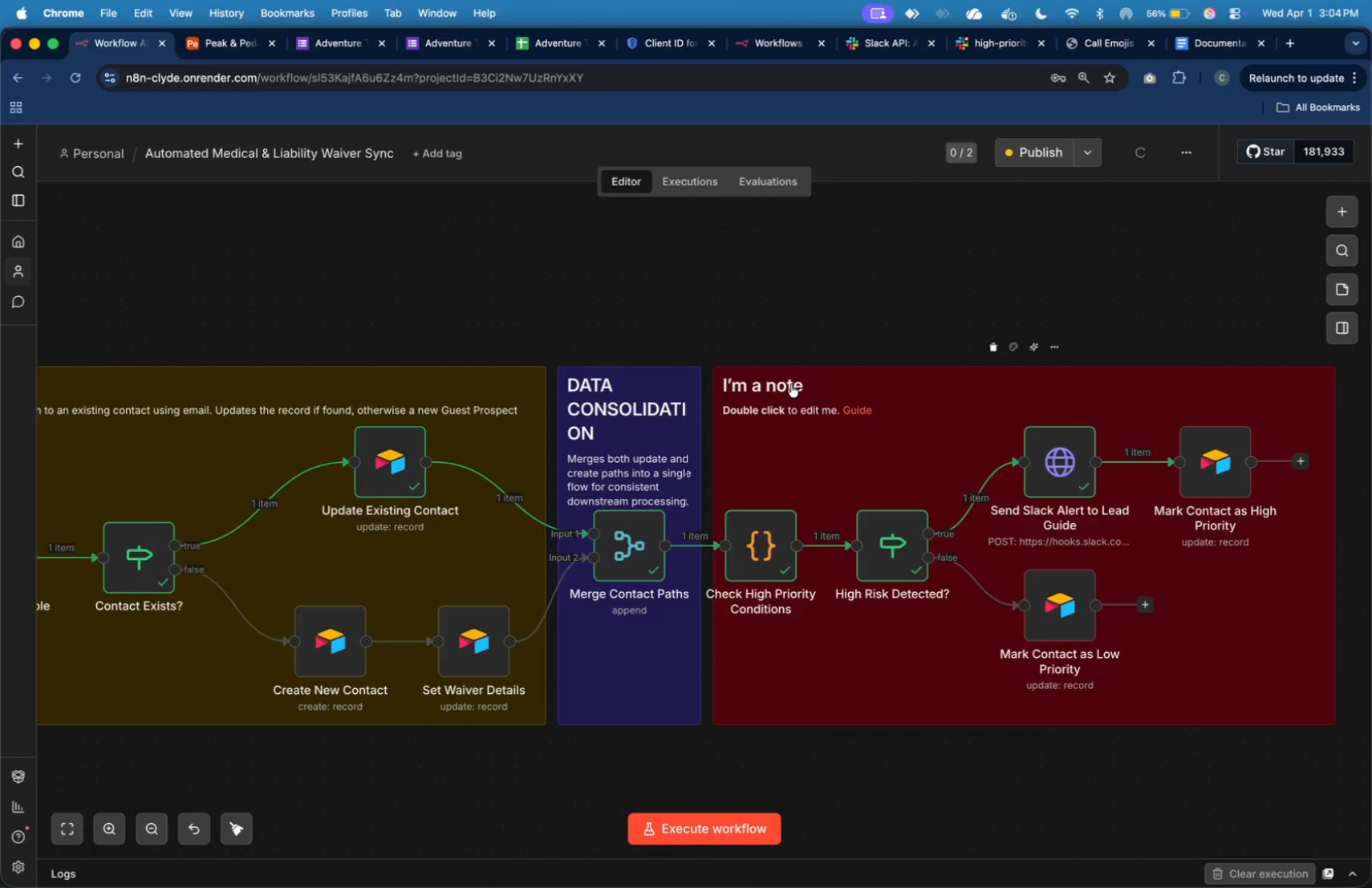 
double_click([791, 384])
 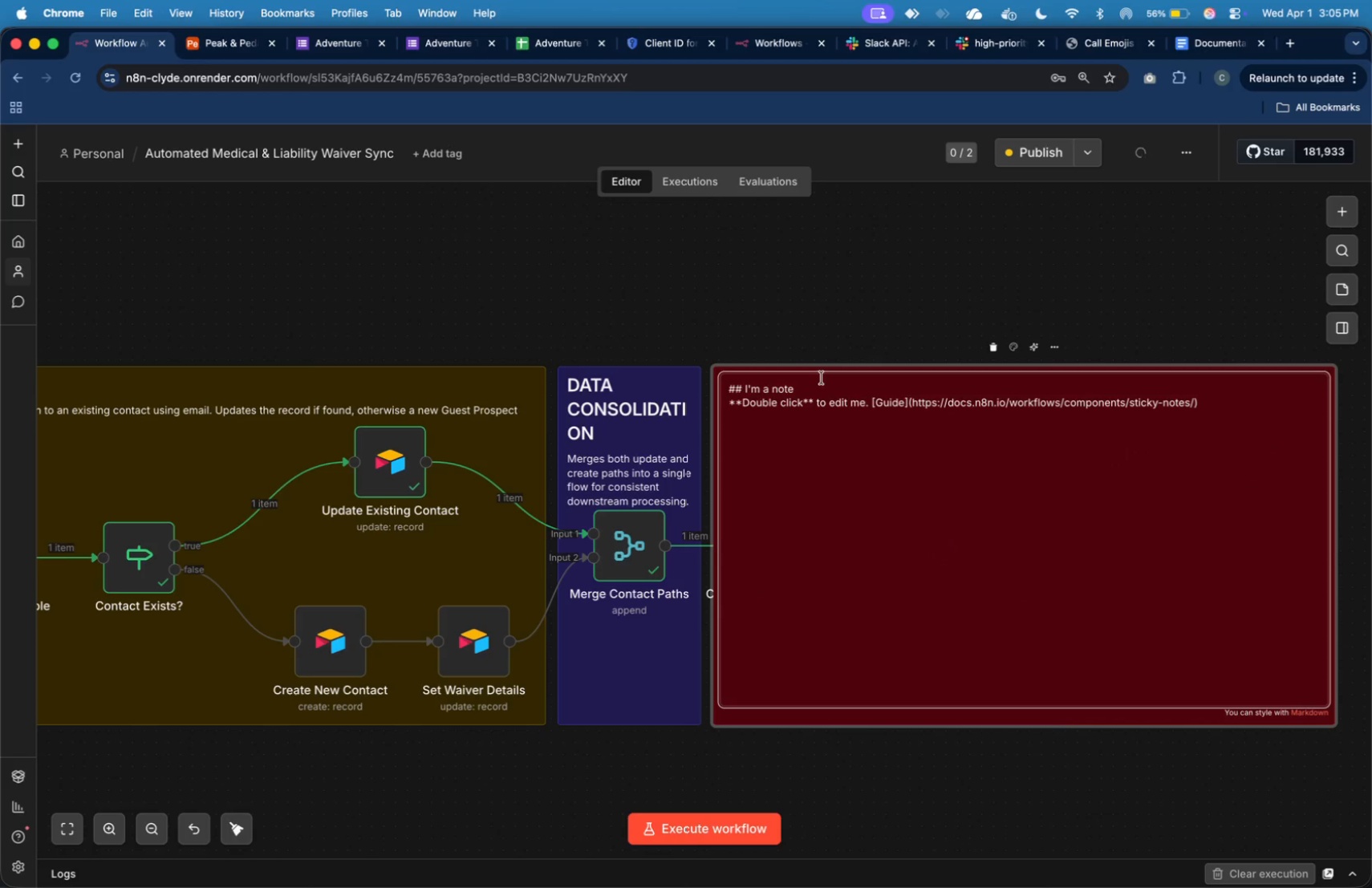 
key(Backspace)
key(Backspace)
key(Backspace)
key(Backspace)
key(Backspace)
key(Backspace)
key(Backspace)
key(Backspace)
key(Backspace)
key(Backspace)
key(Backspace)
type(RISK ANALYSIS & ALERTING)
 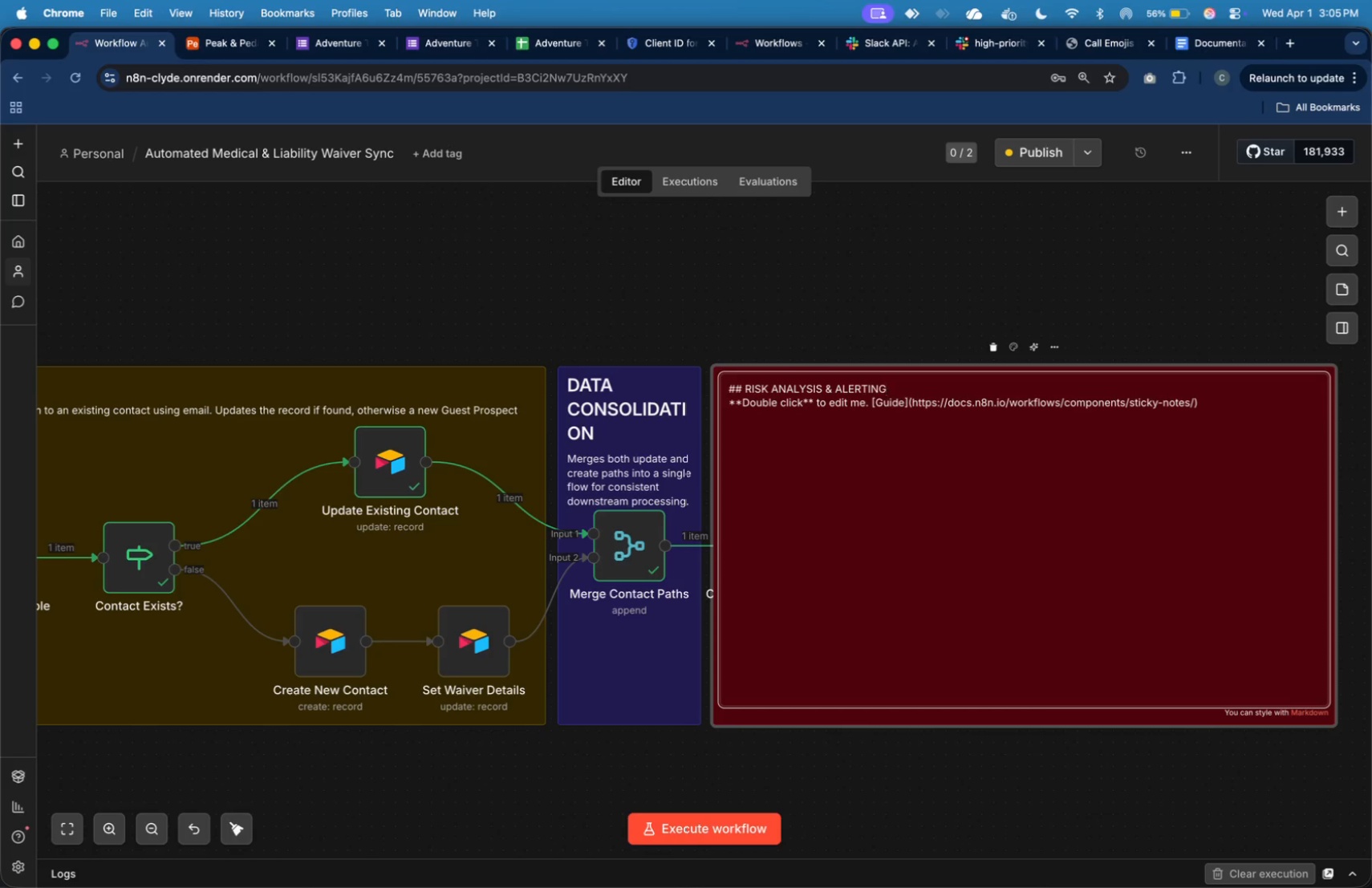 
key(ArrowRight)
 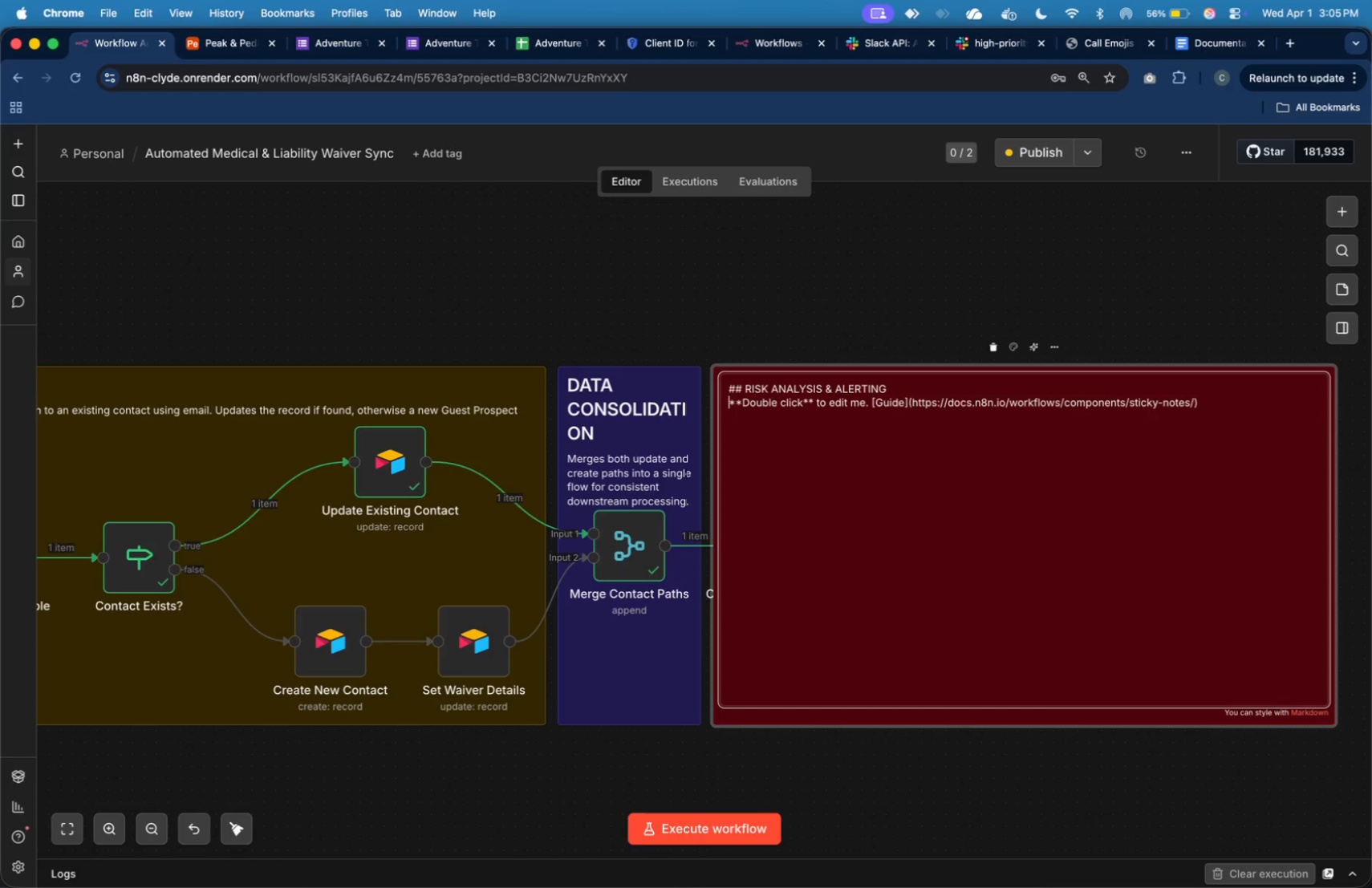 
key(Shift+ArrowDown)
 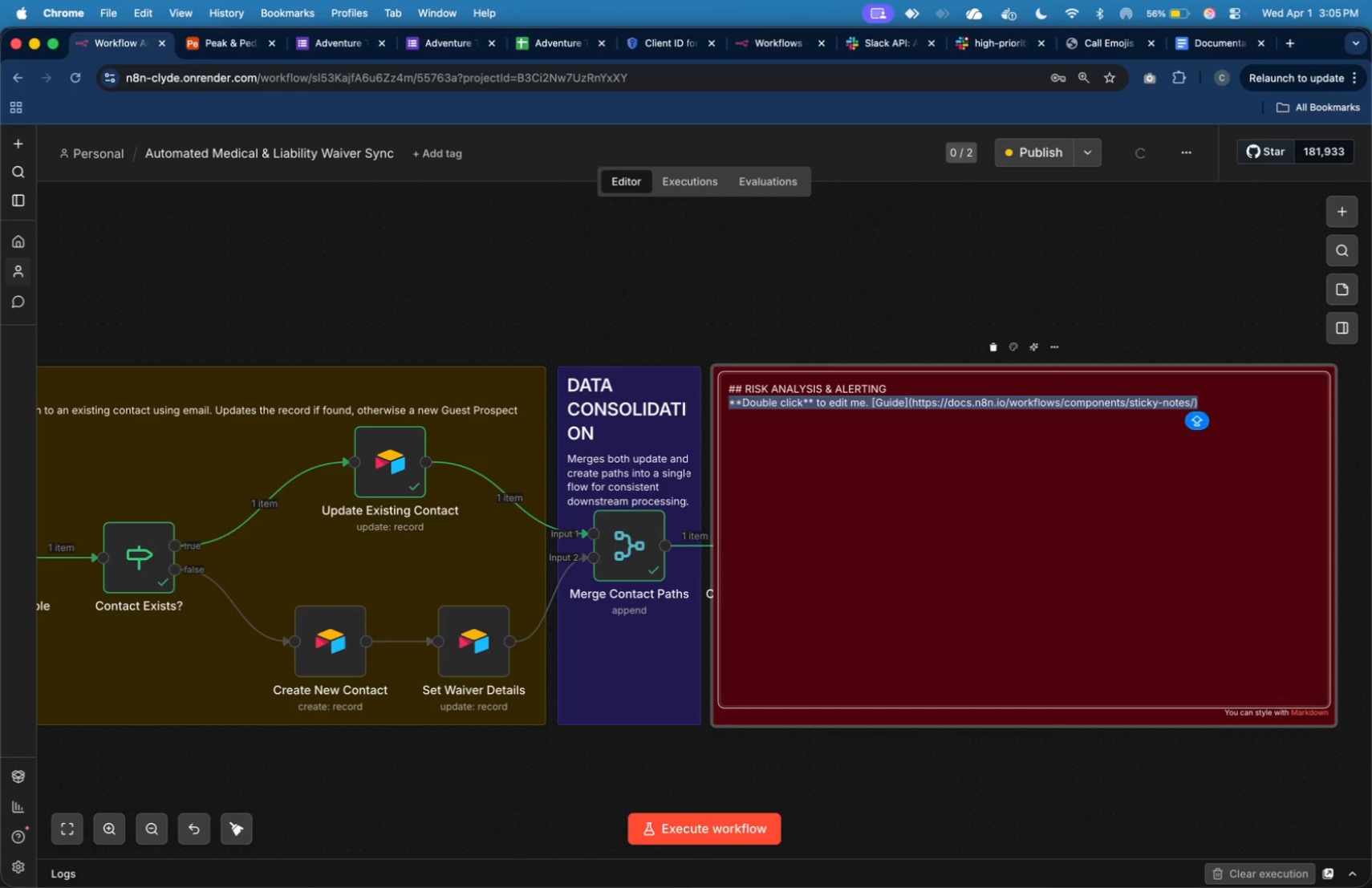 
key(Backspace)
 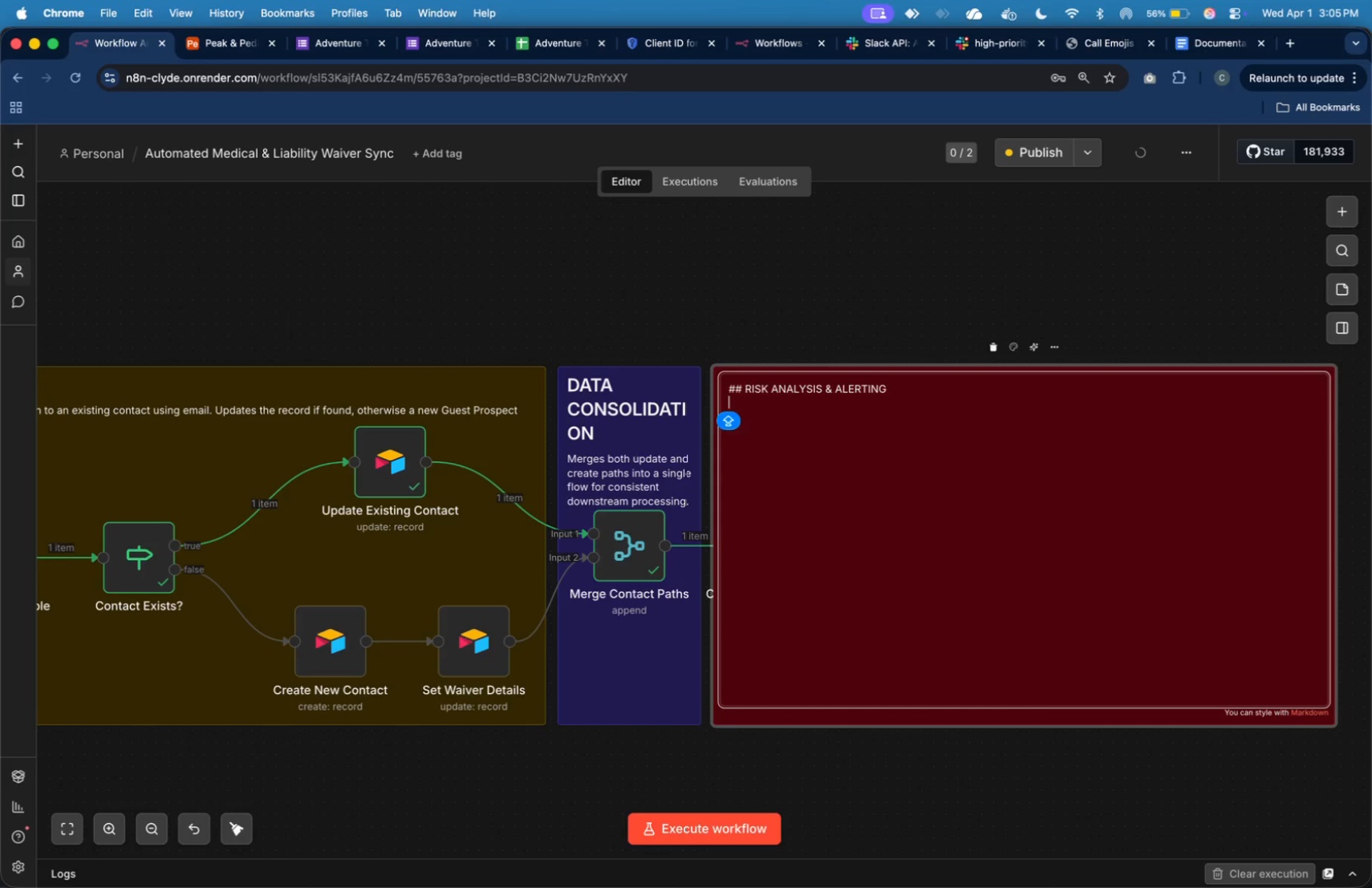 
type(Evaluates )
 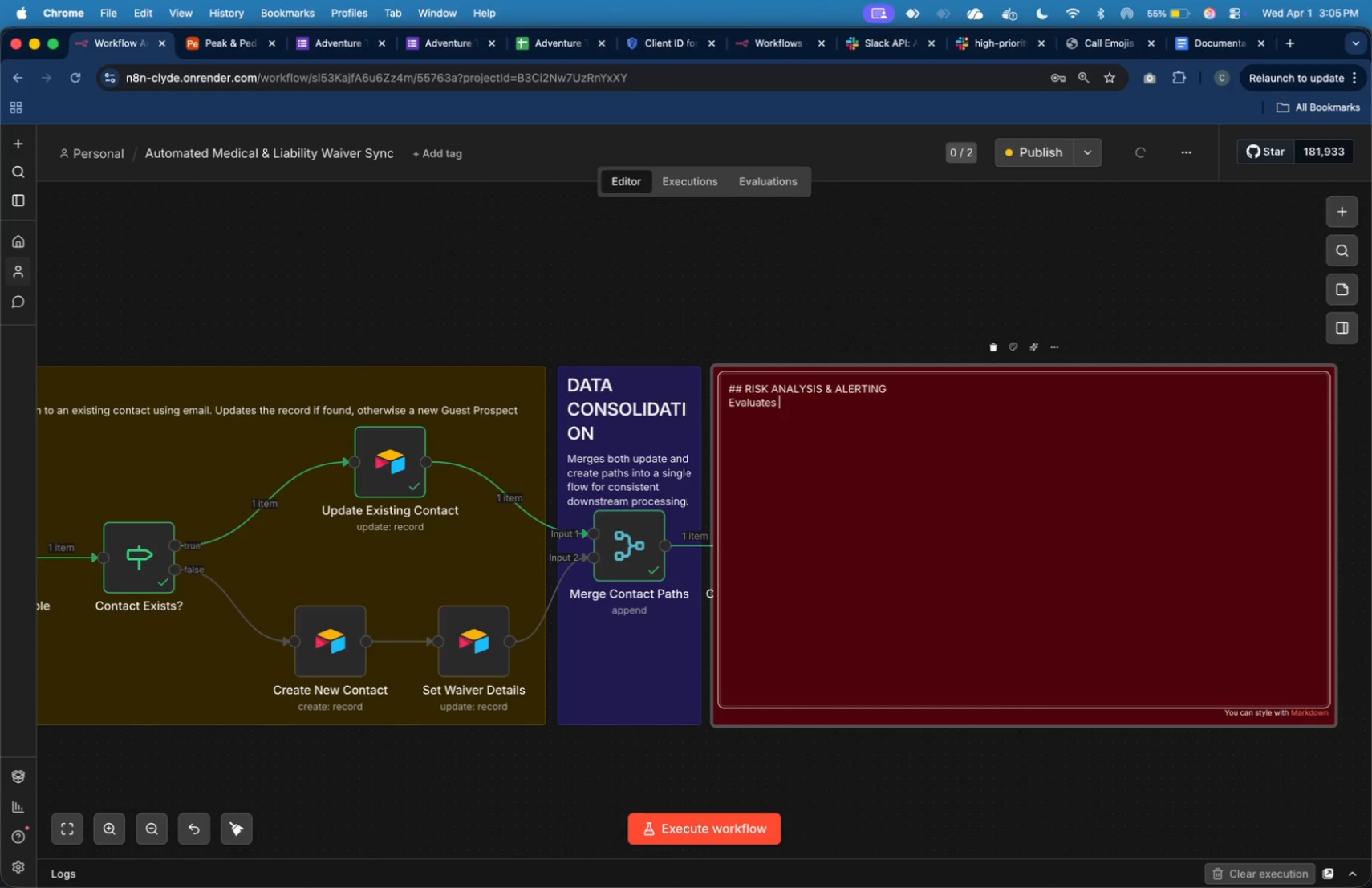 
type(medical conditions to determine risk level. High-risk cases trigger an alert )
 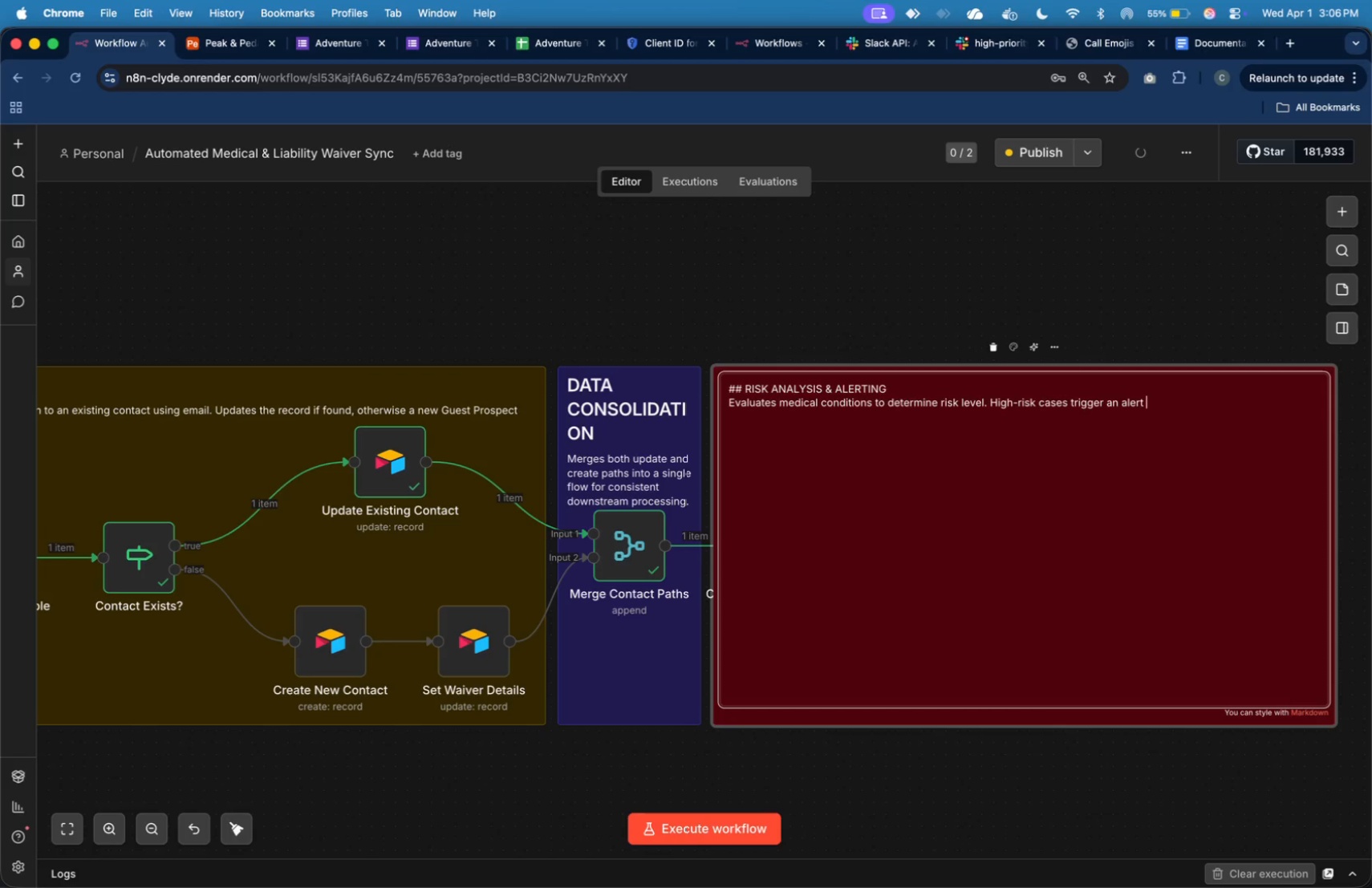 
type(and are flagged in the CRM.)
 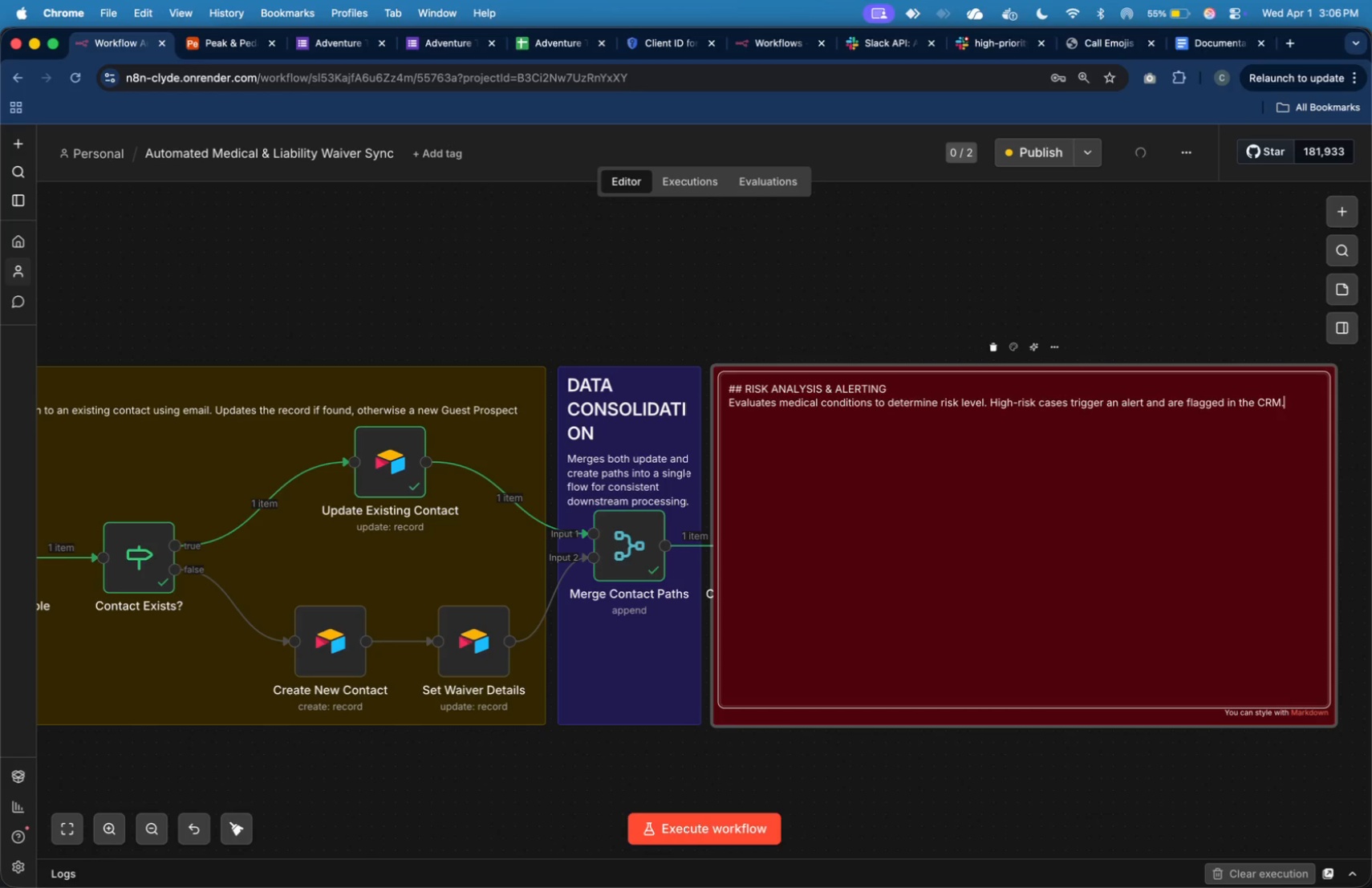 
wait(7.7)
 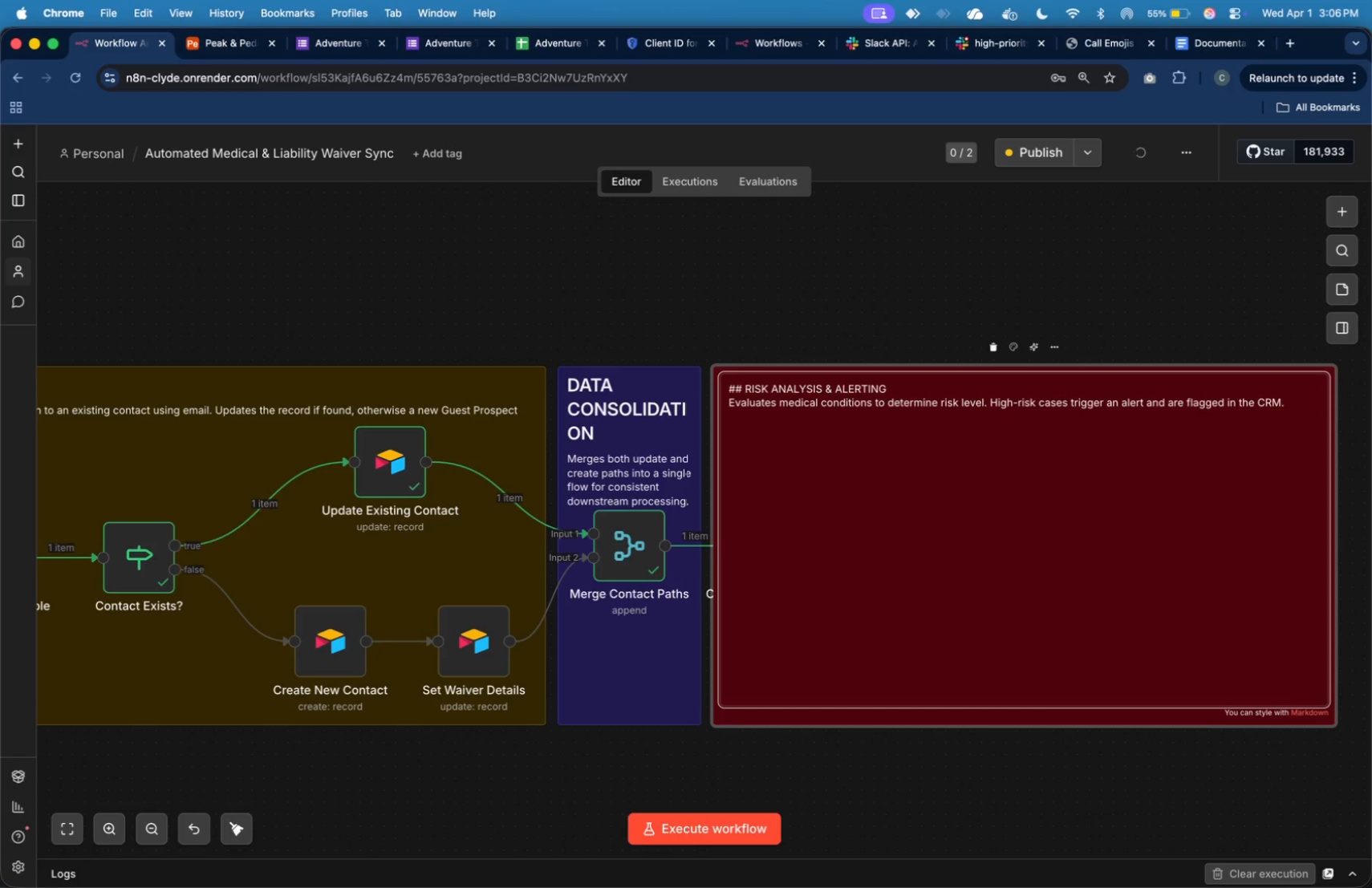 
left_click([863, 306])
 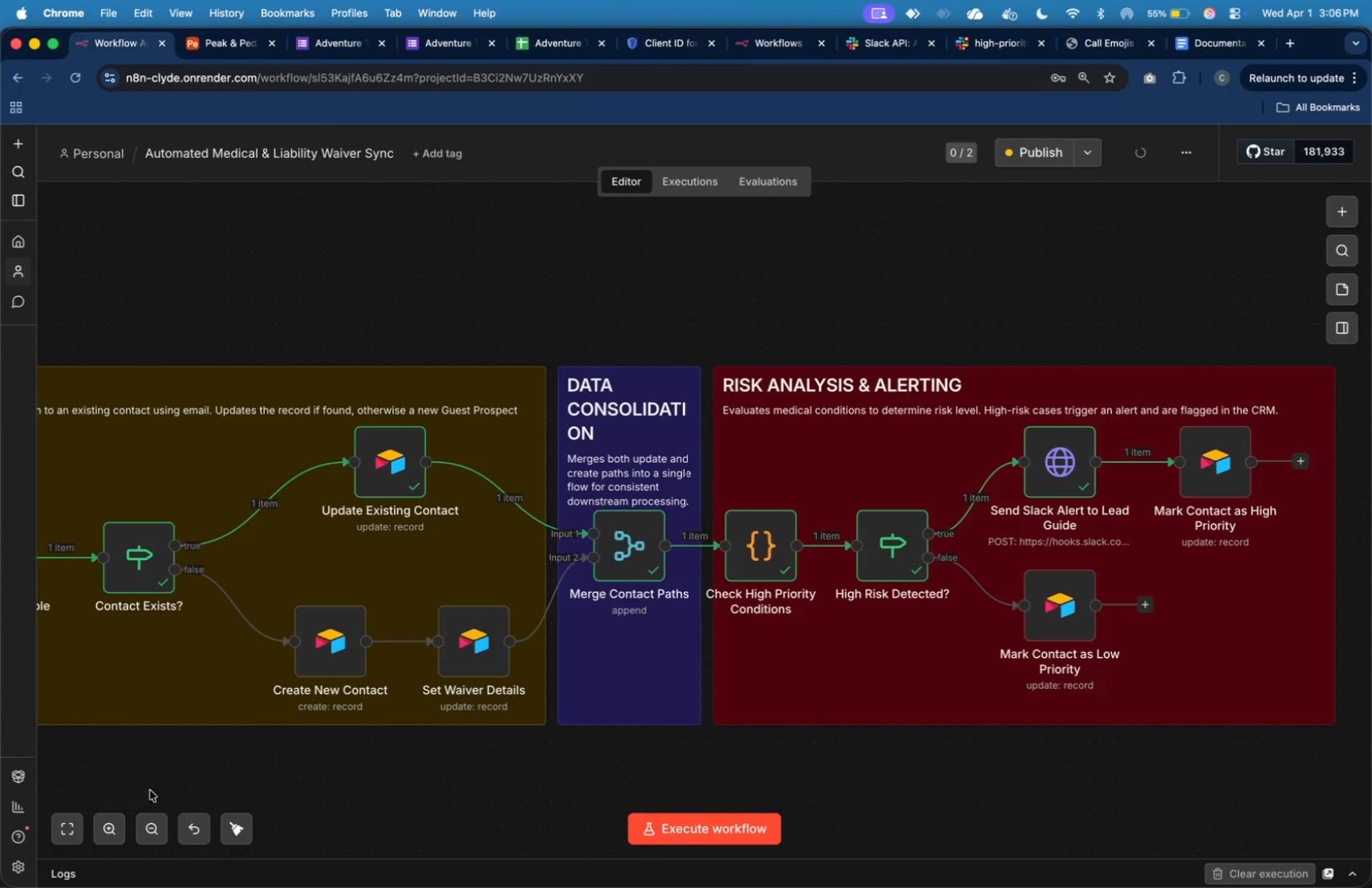 
left_click([71, 834])
 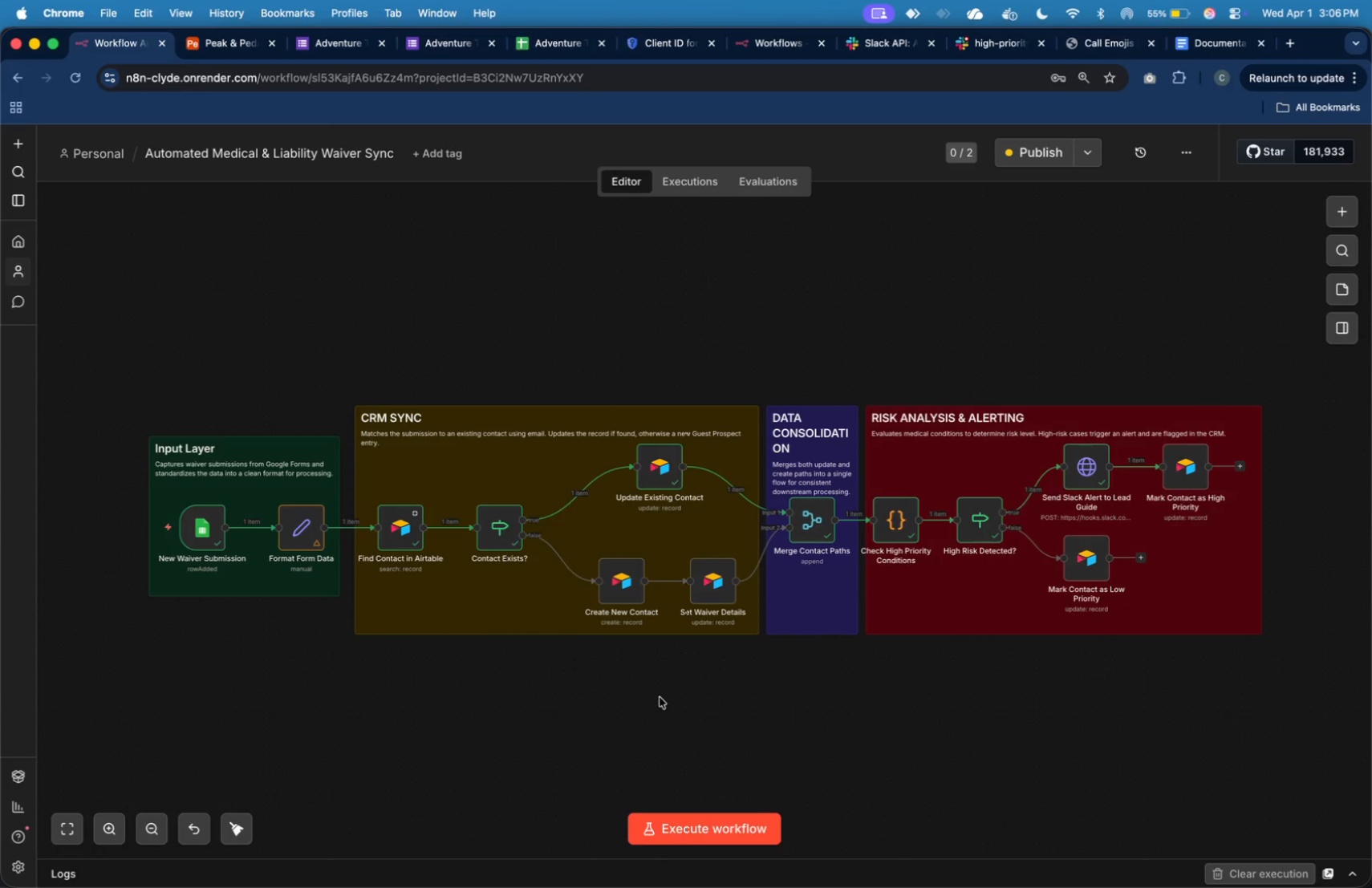 
wait(5.0)
 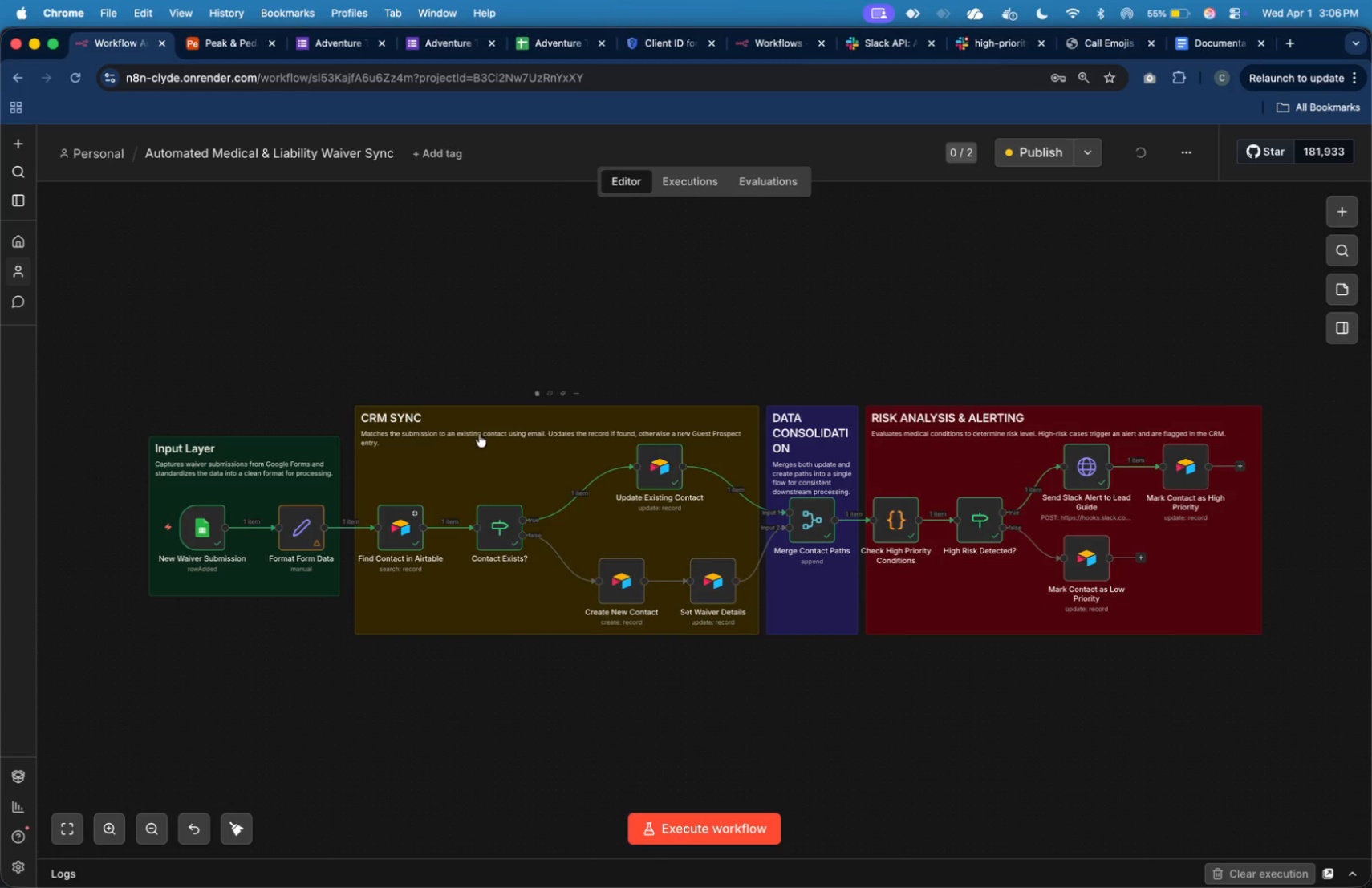 
left_click([236, 47])
 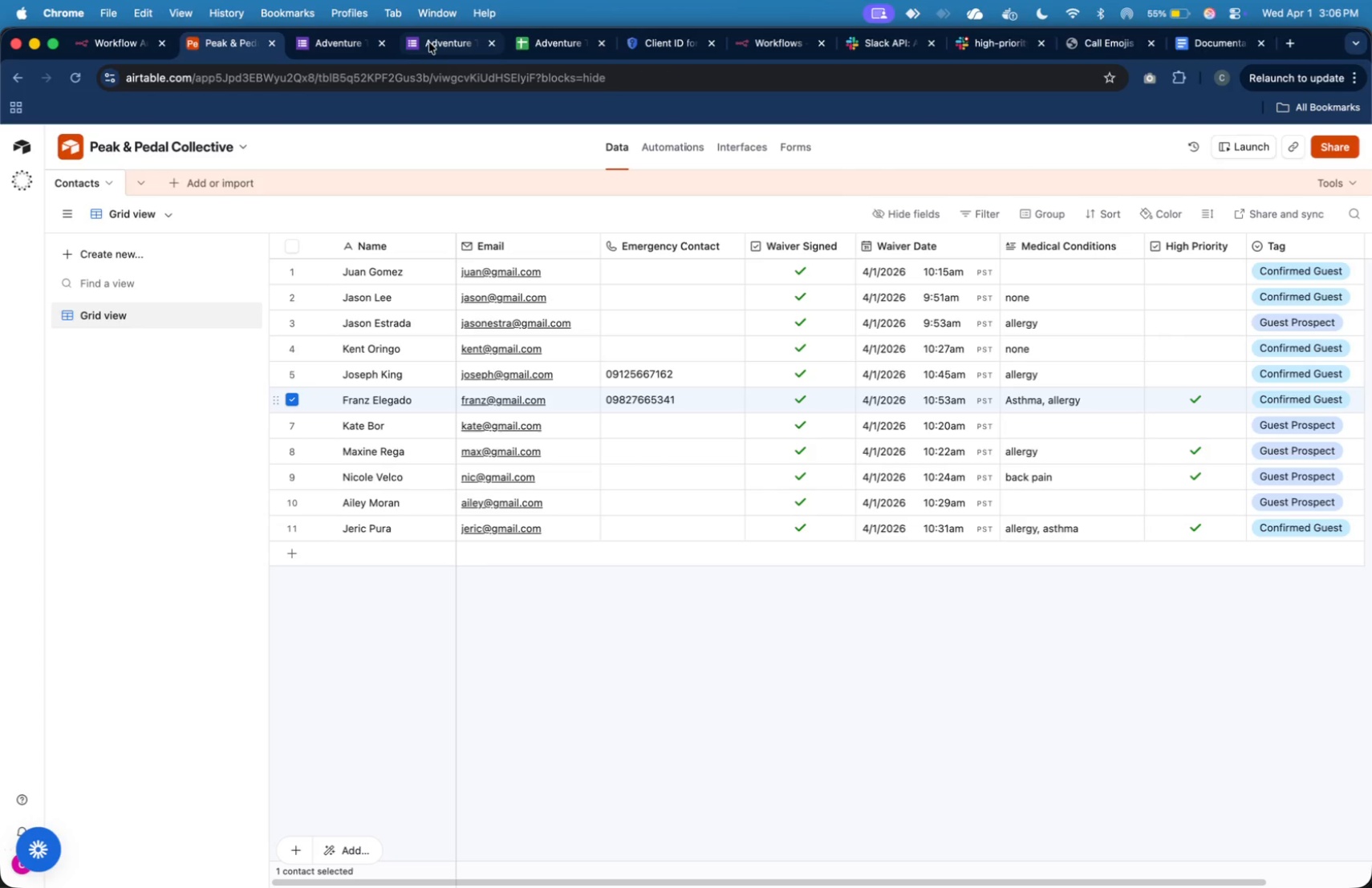 
left_click([429, 42])
 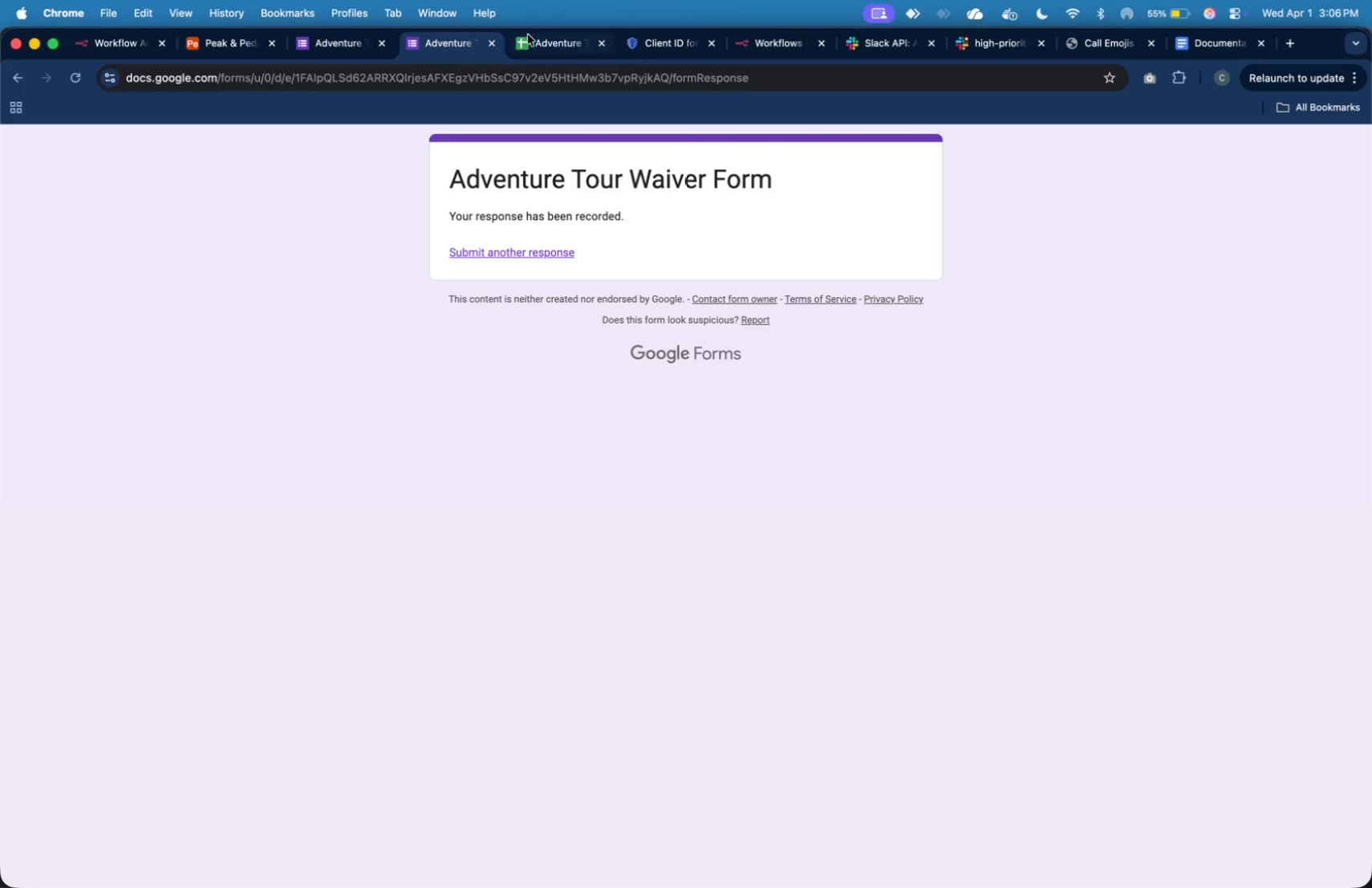 
left_click([534, 36])
 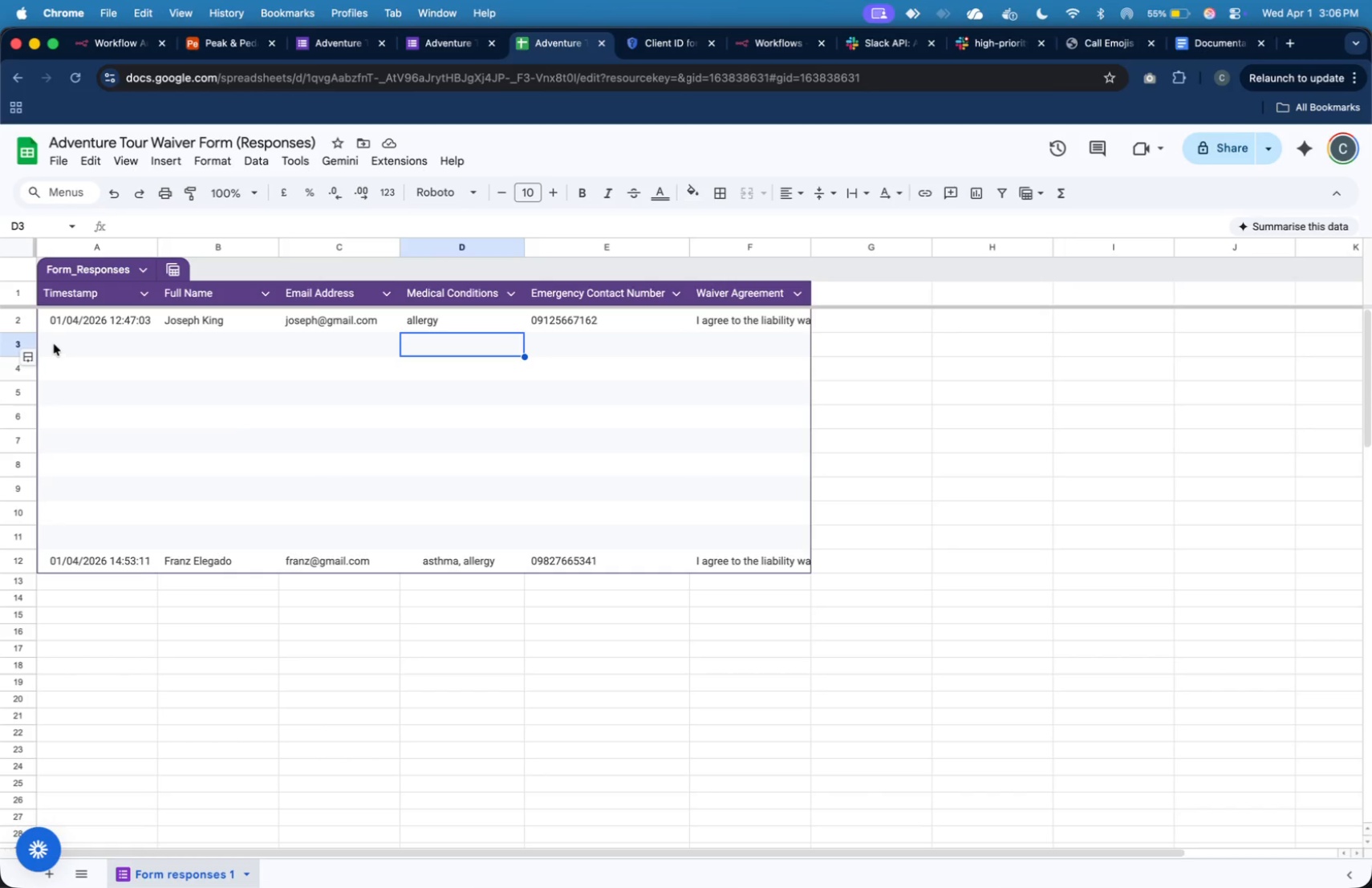 
left_click_drag(start_coordinate=[19, 343], to_coordinate=[28, 563])
 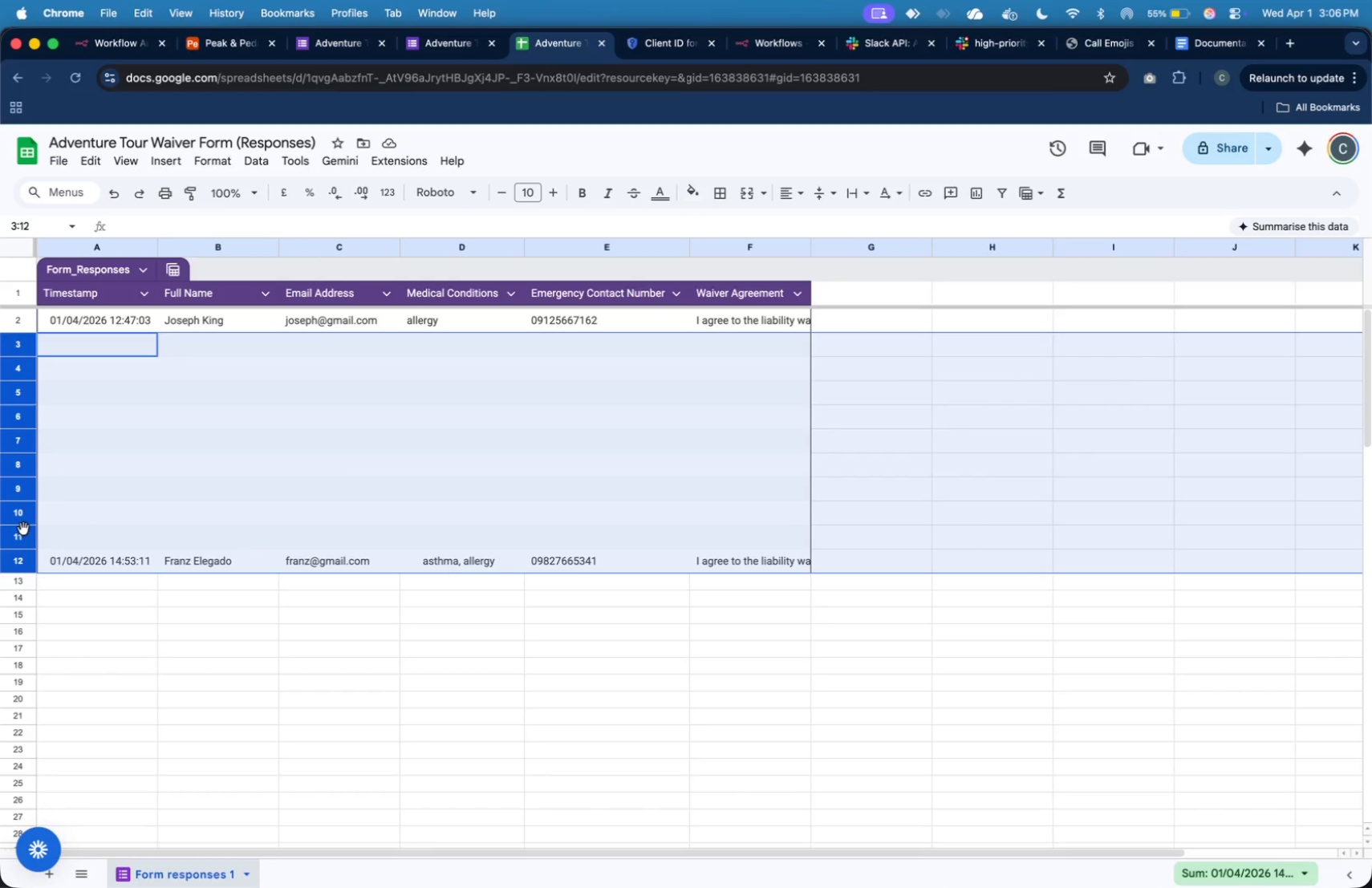 
right_click([22, 526])
 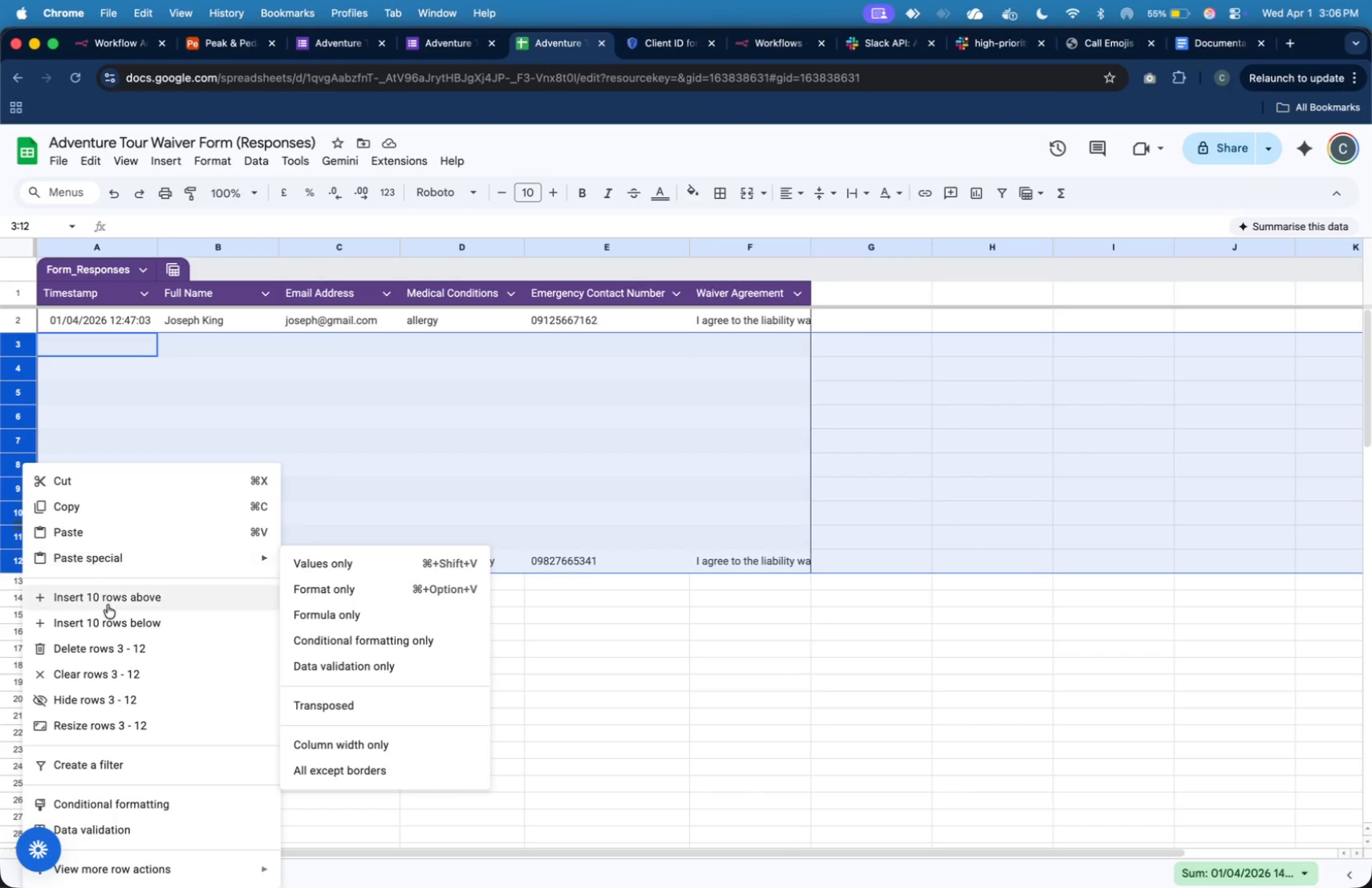 
left_click([119, 643])
 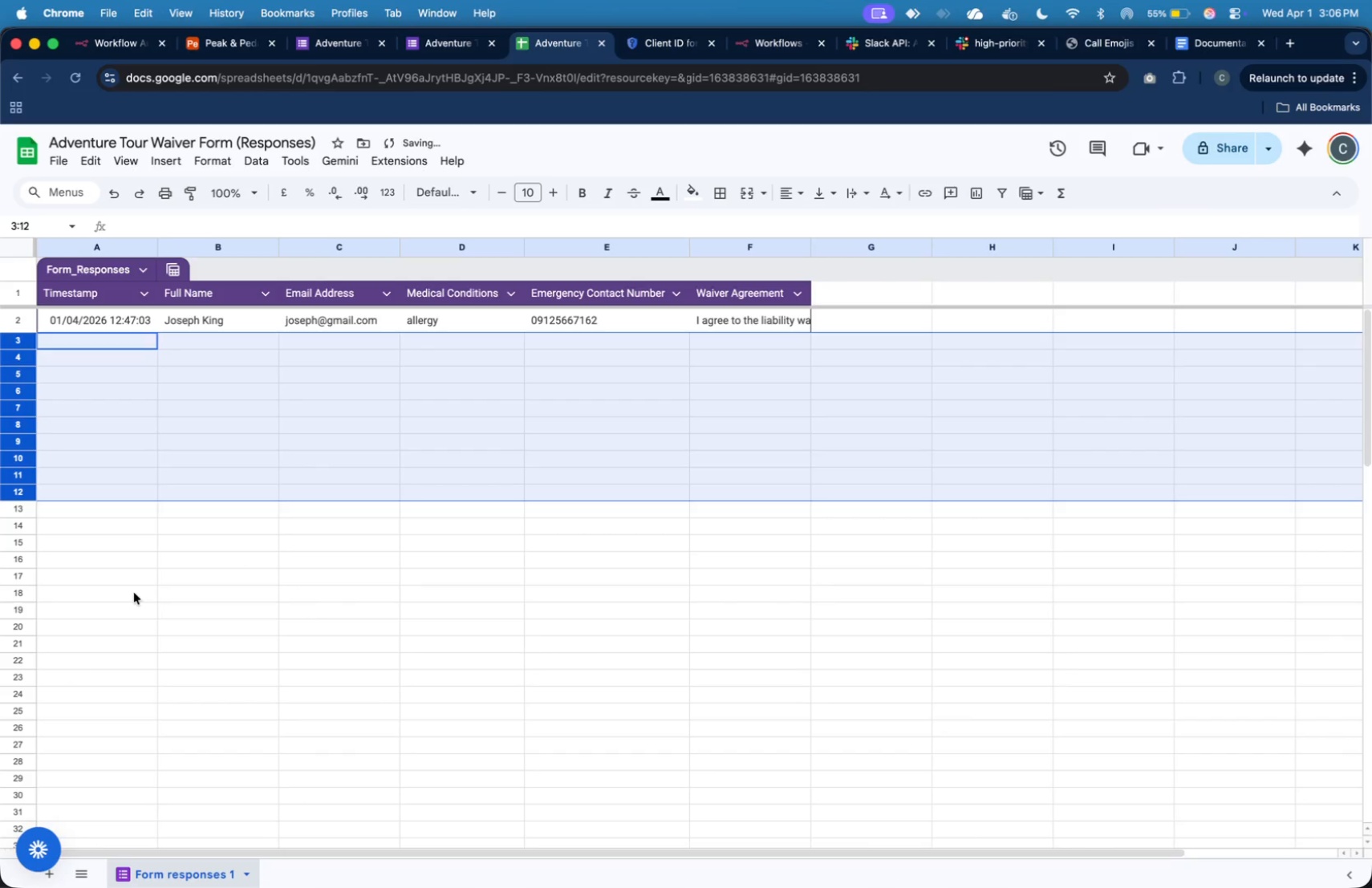 
left_click([144, 575])
 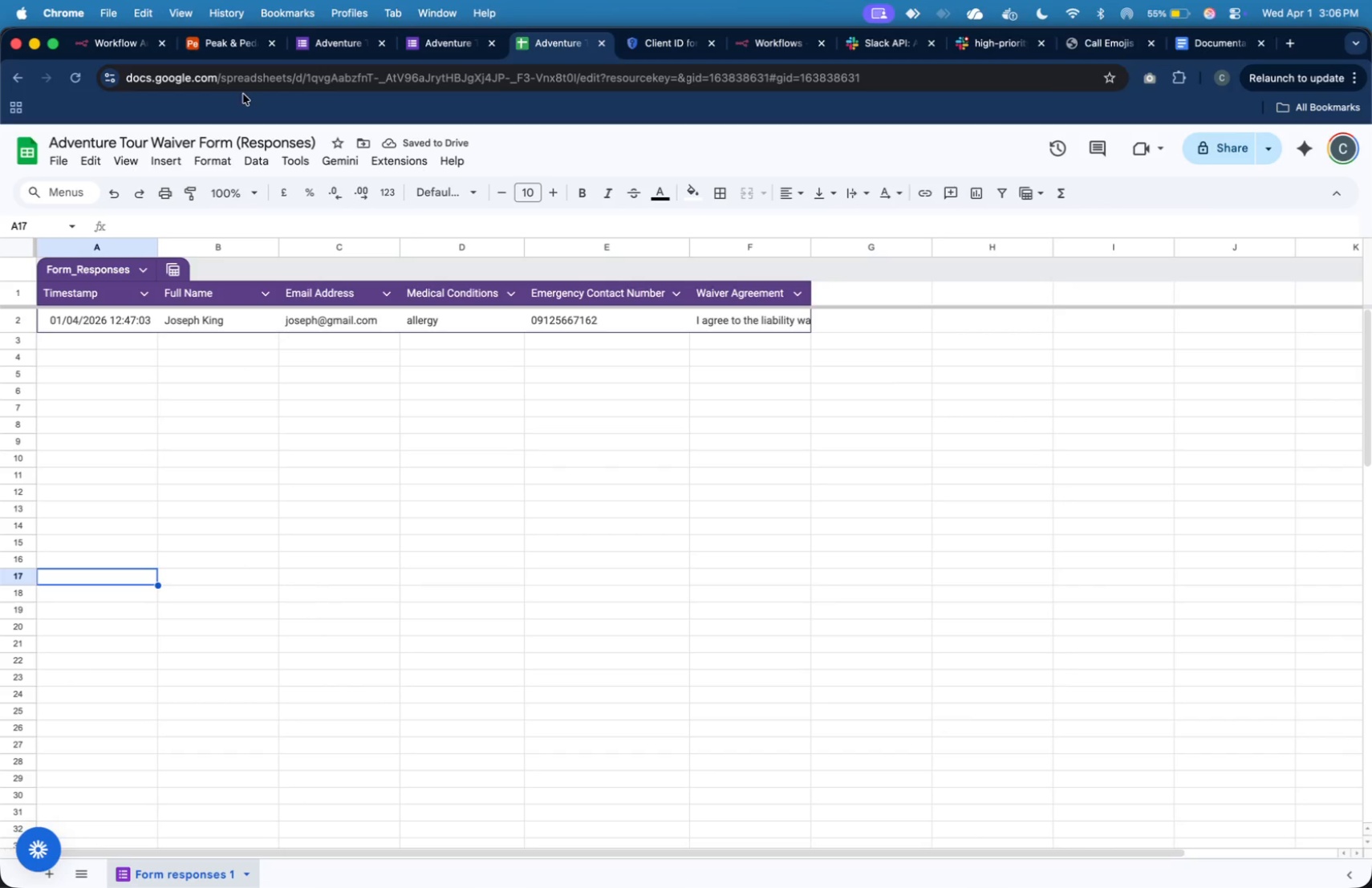 
left_click([130, 47])
 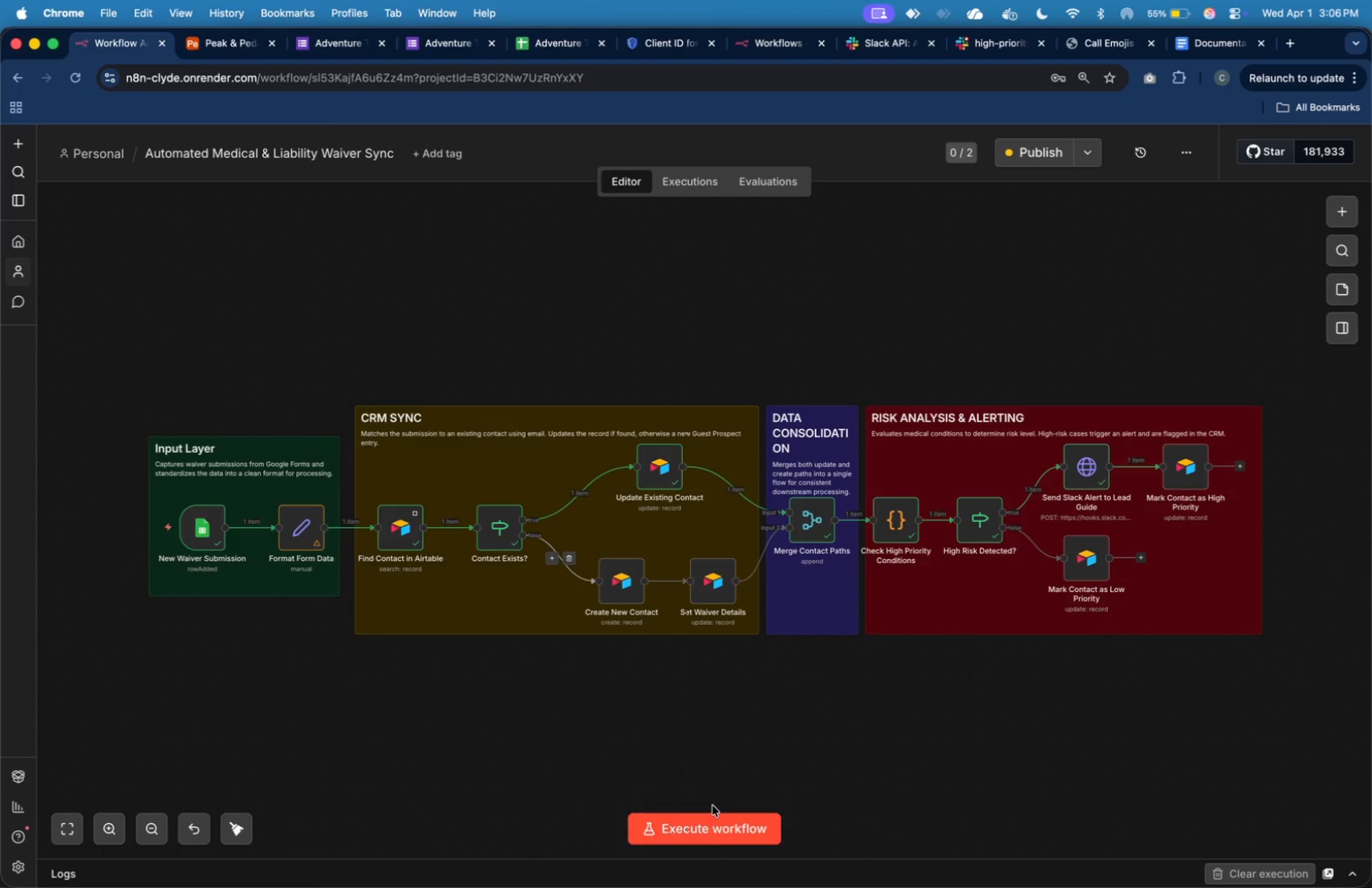 
left_click([731, 840])
 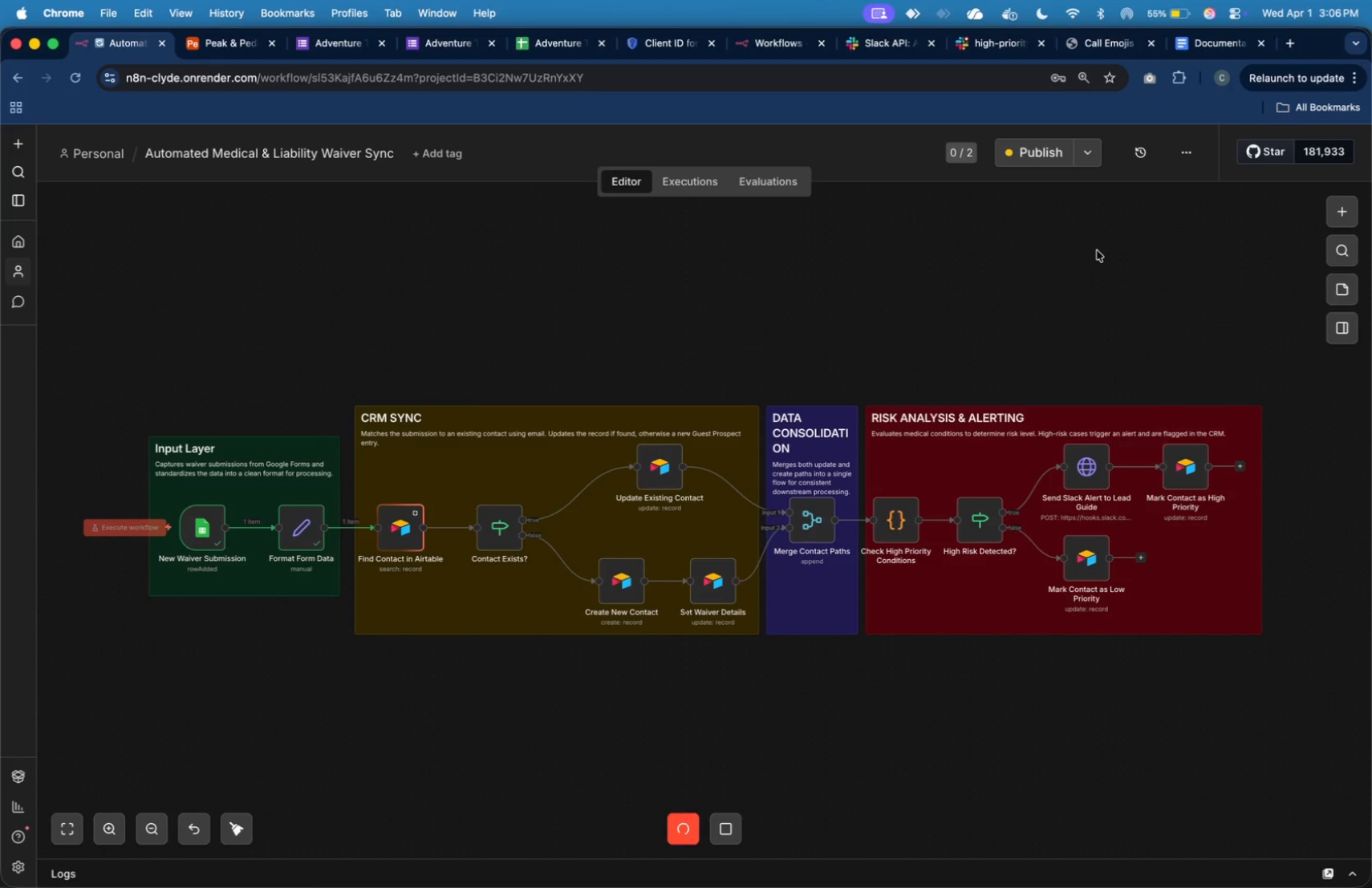 
wait(12.6)
 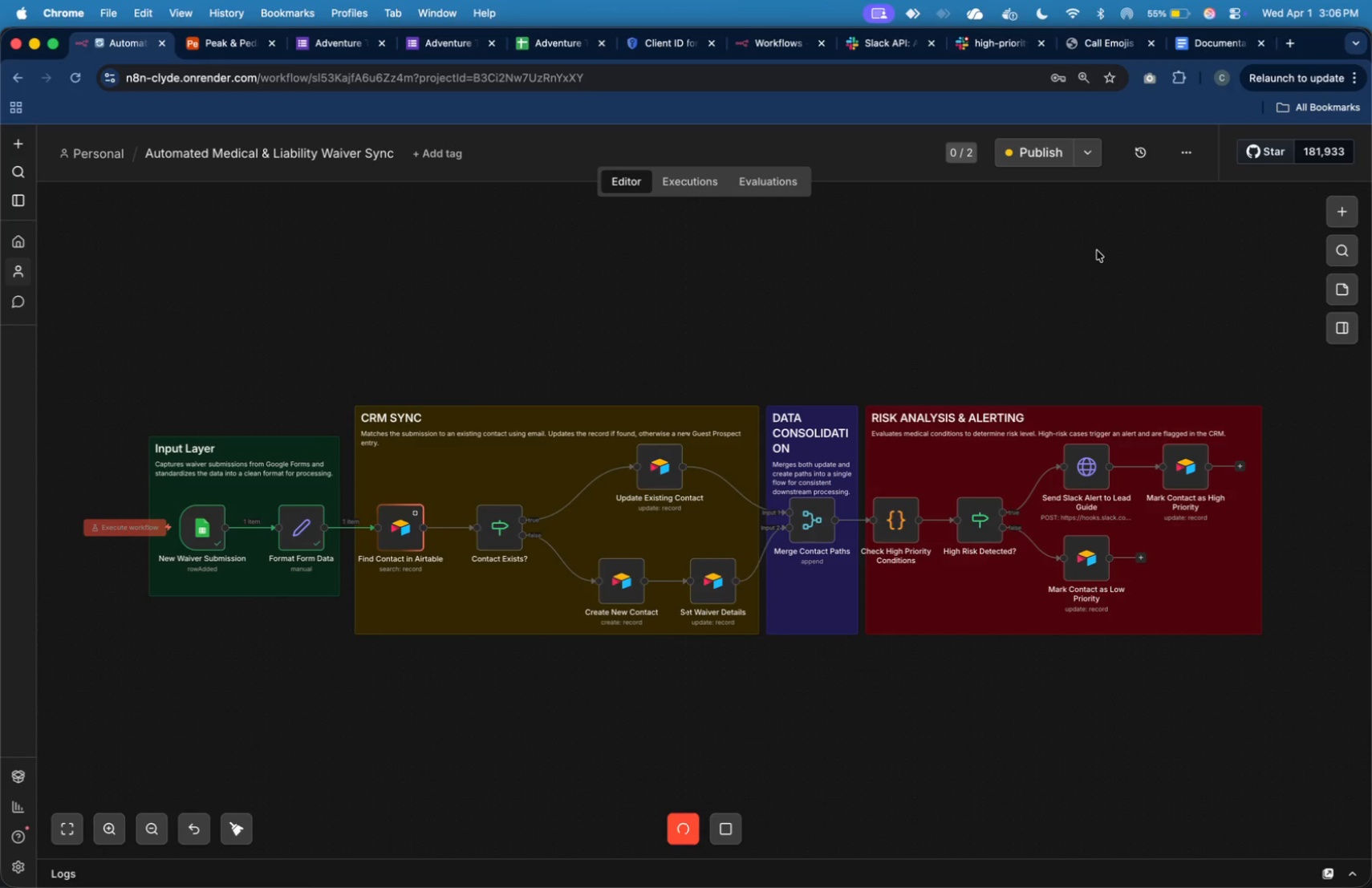 
left_click([220, 47])
 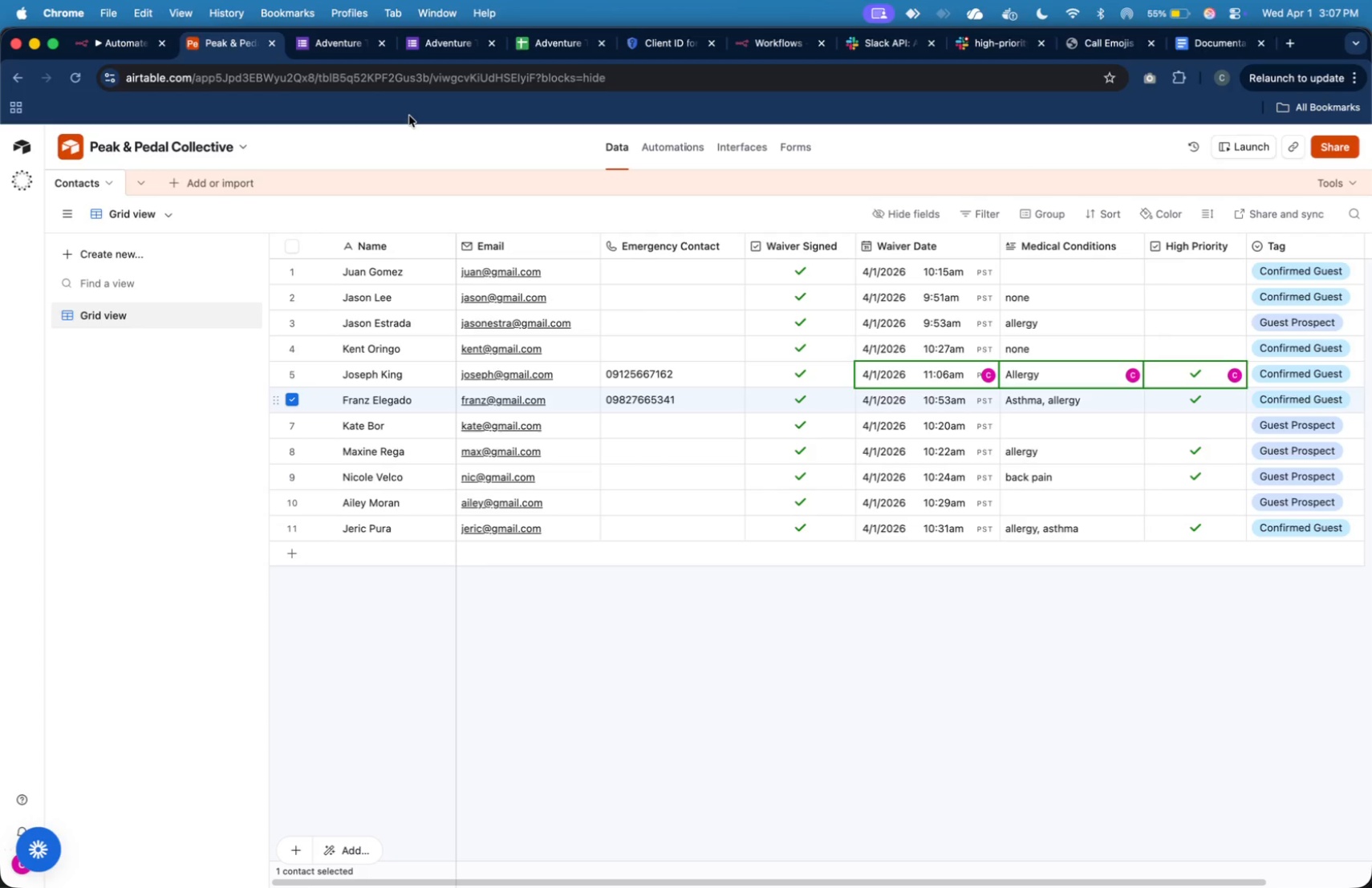 
wait(10.6)
 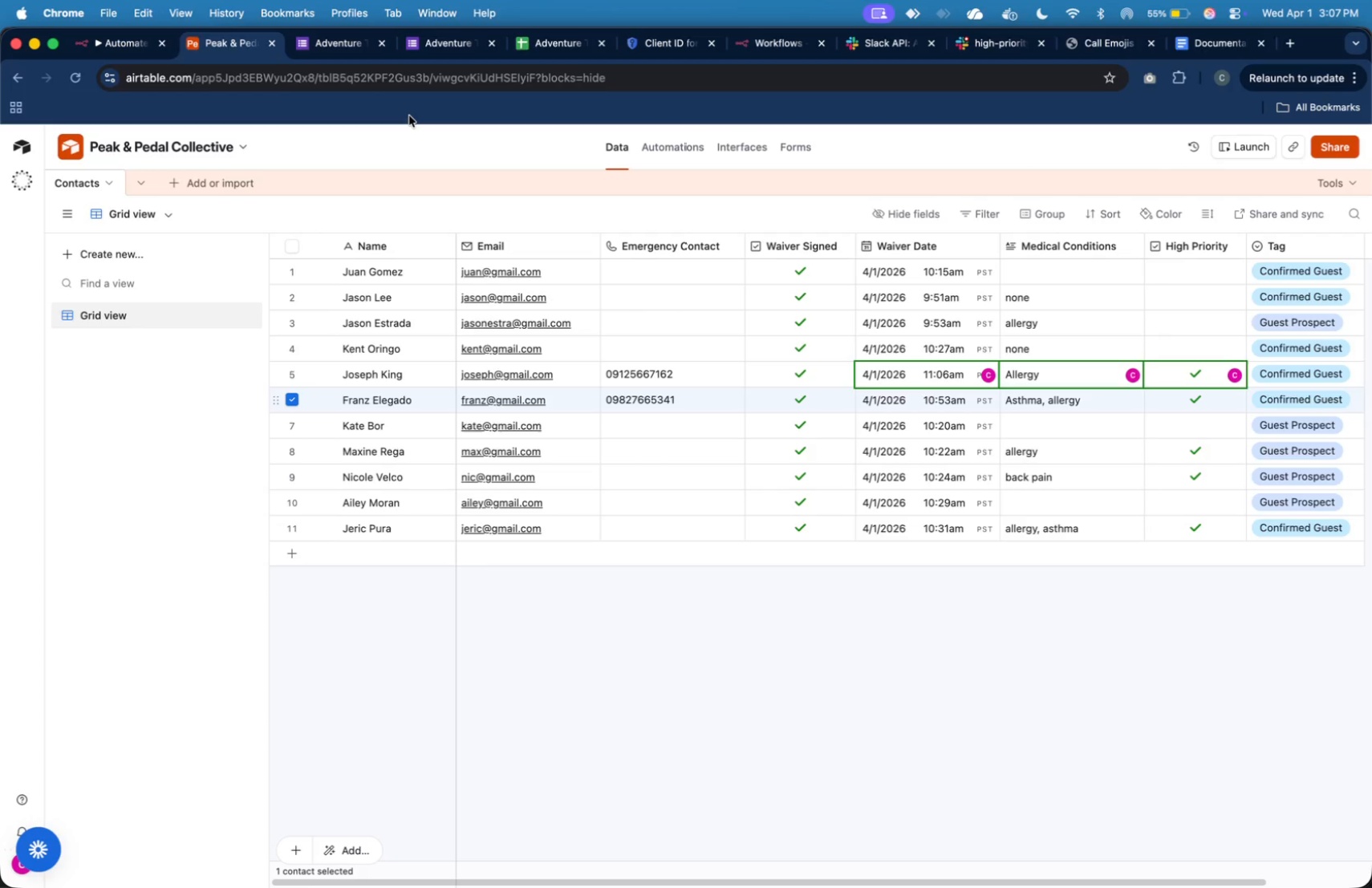 
left_click([132, 50])
 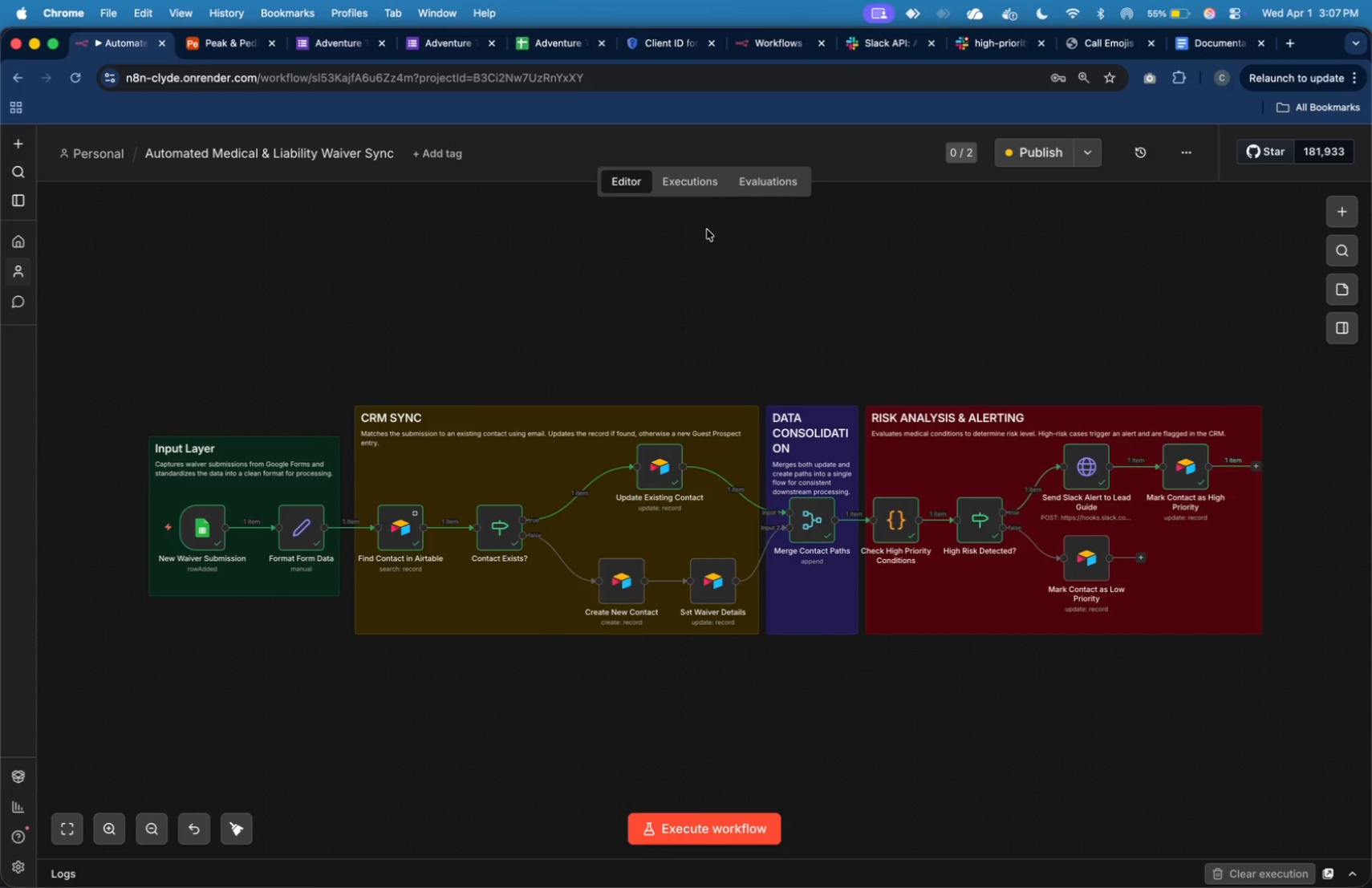 
wait(21.68)
 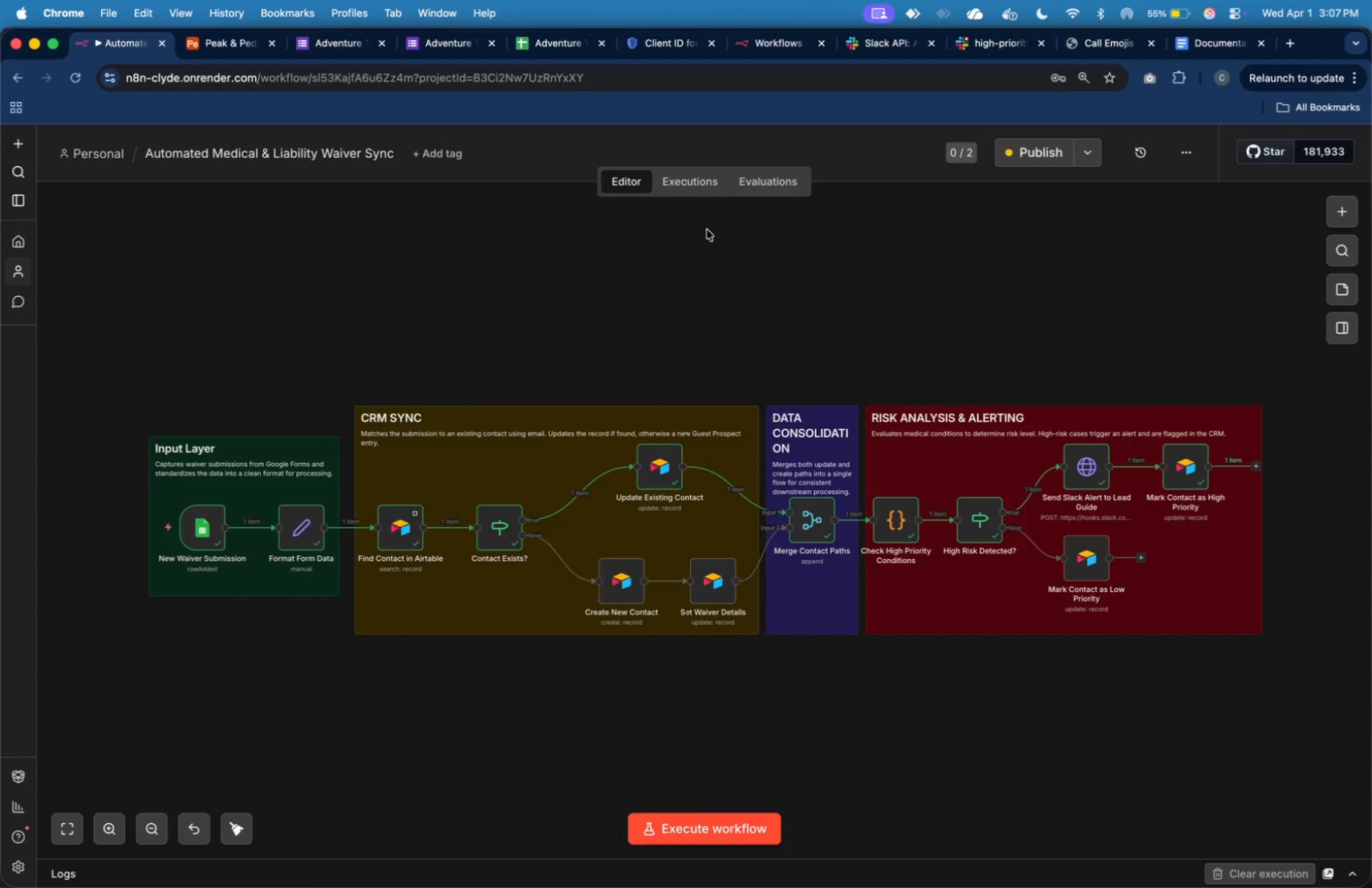 
left_click([1060, 153])
 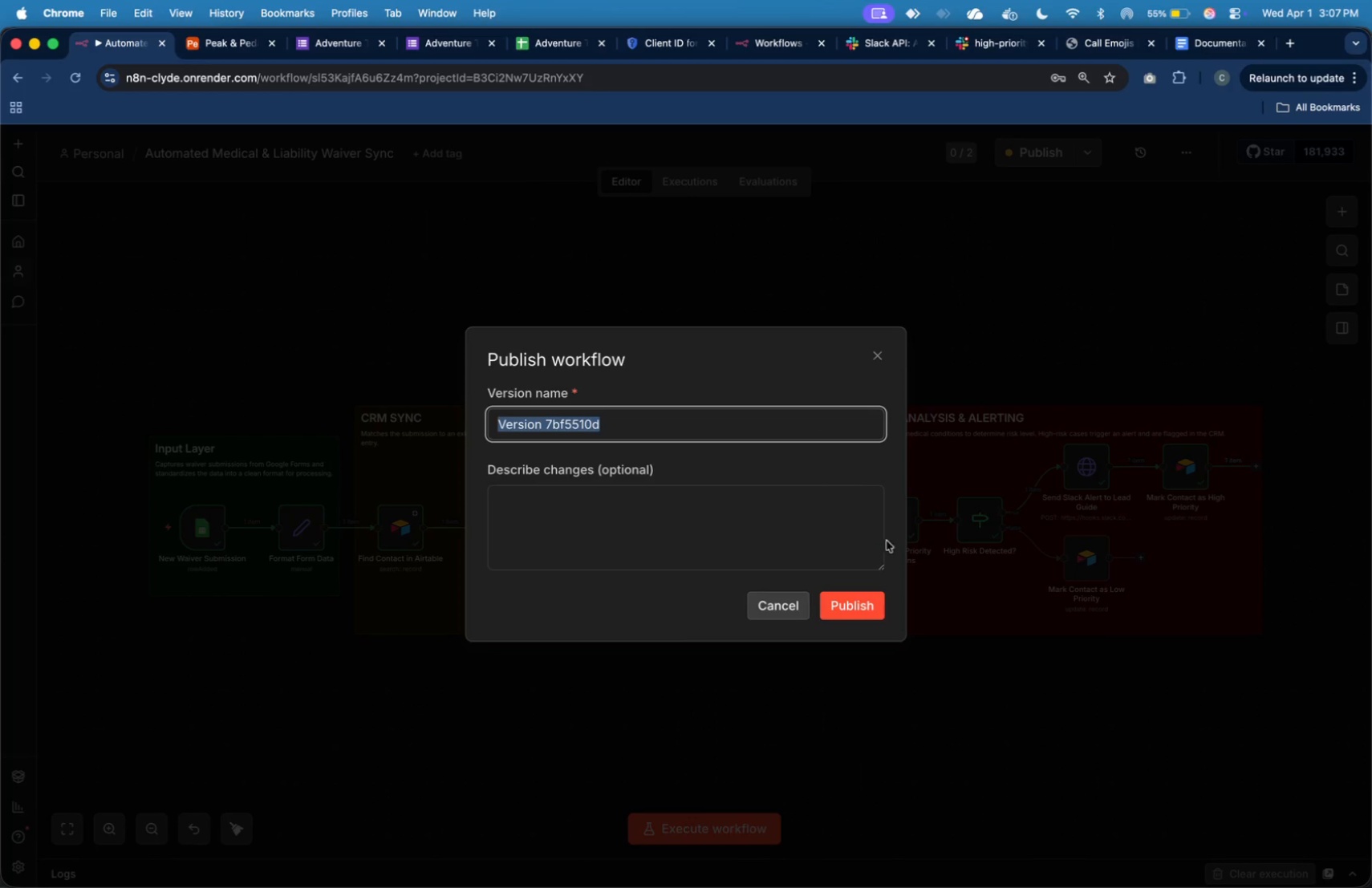 
left_click([881, 598])
 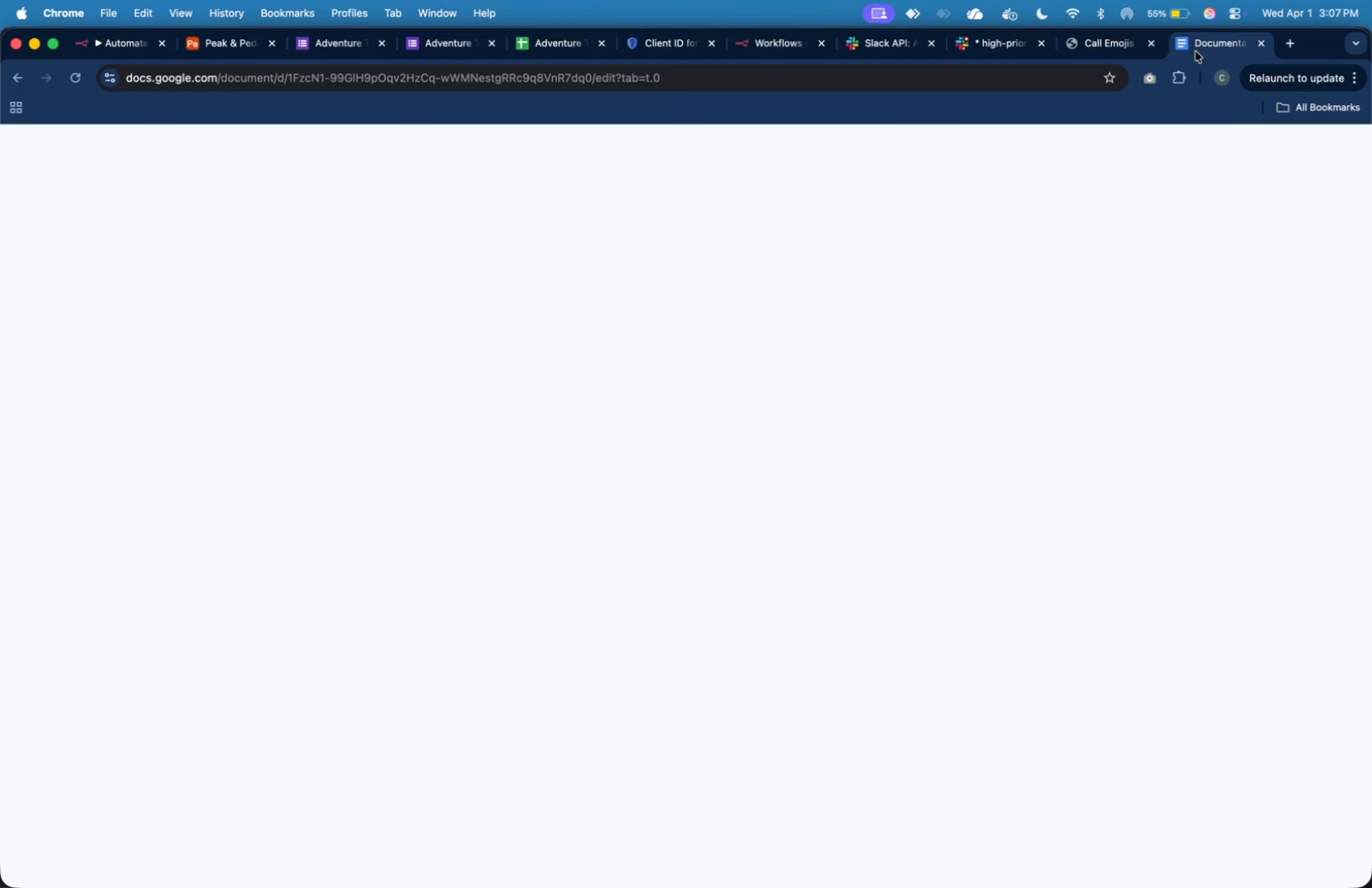 
wait(22.66)
 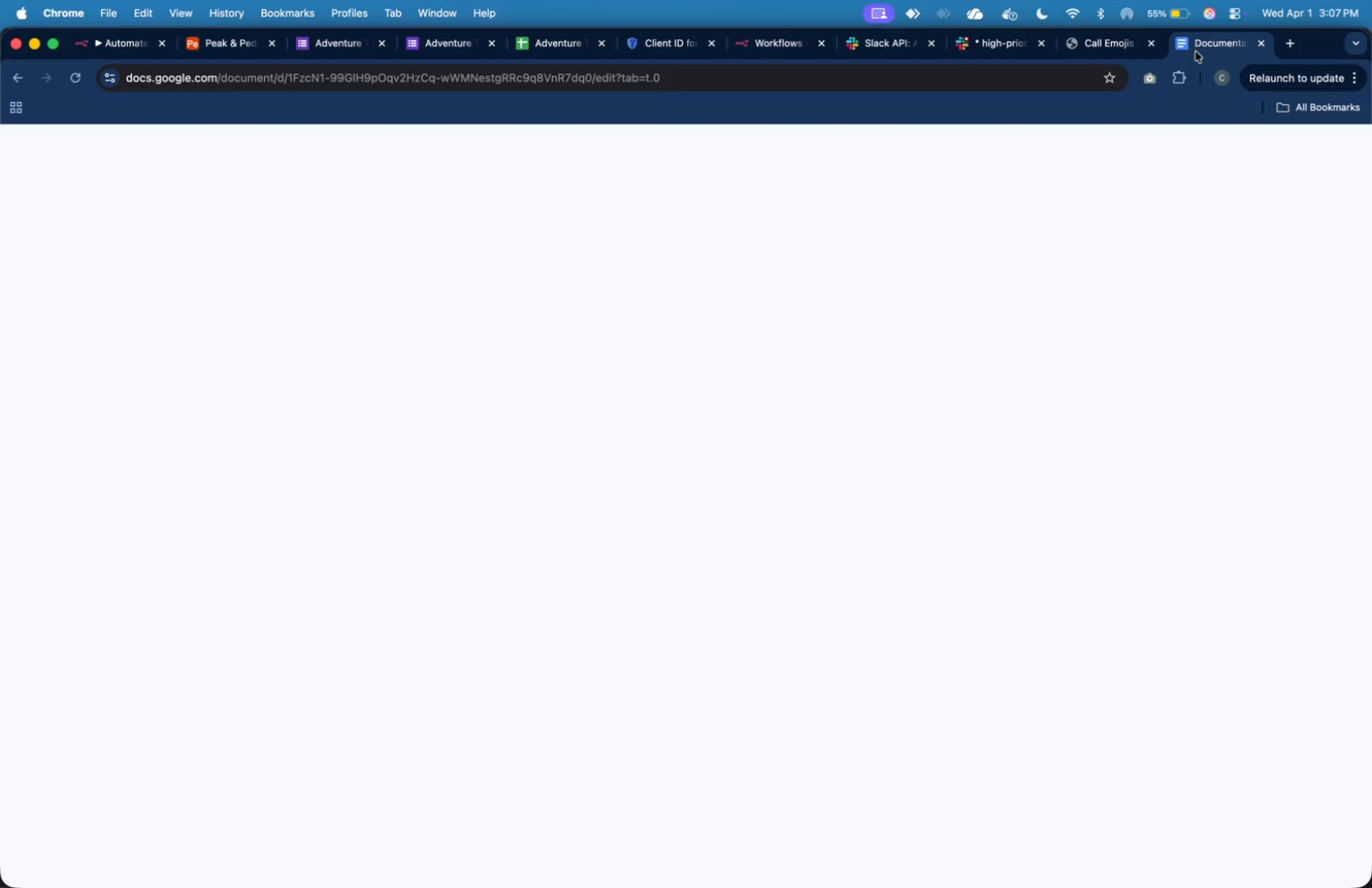 
double_click([524, 194])
 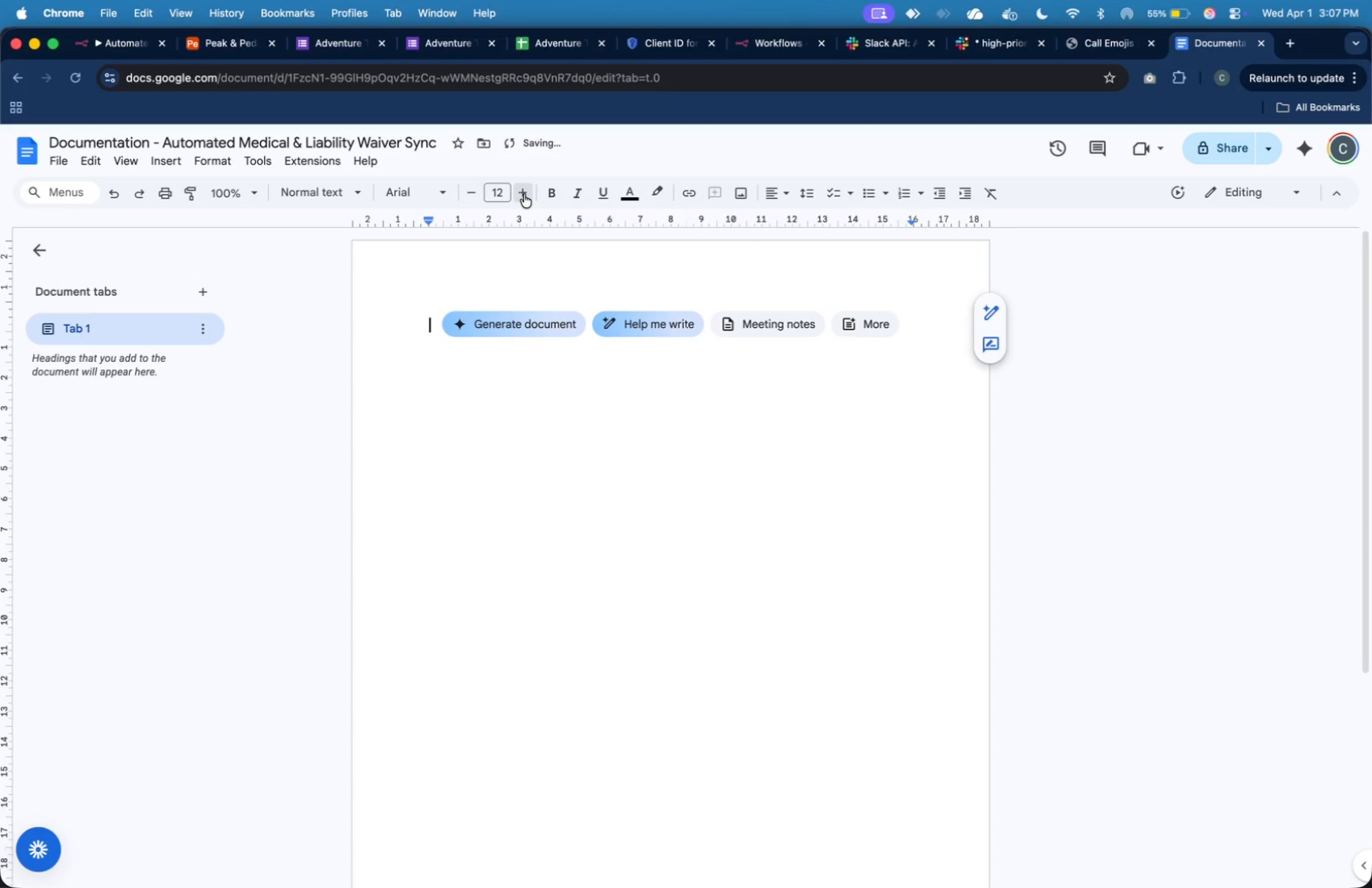 
triple_click([524, 194])
 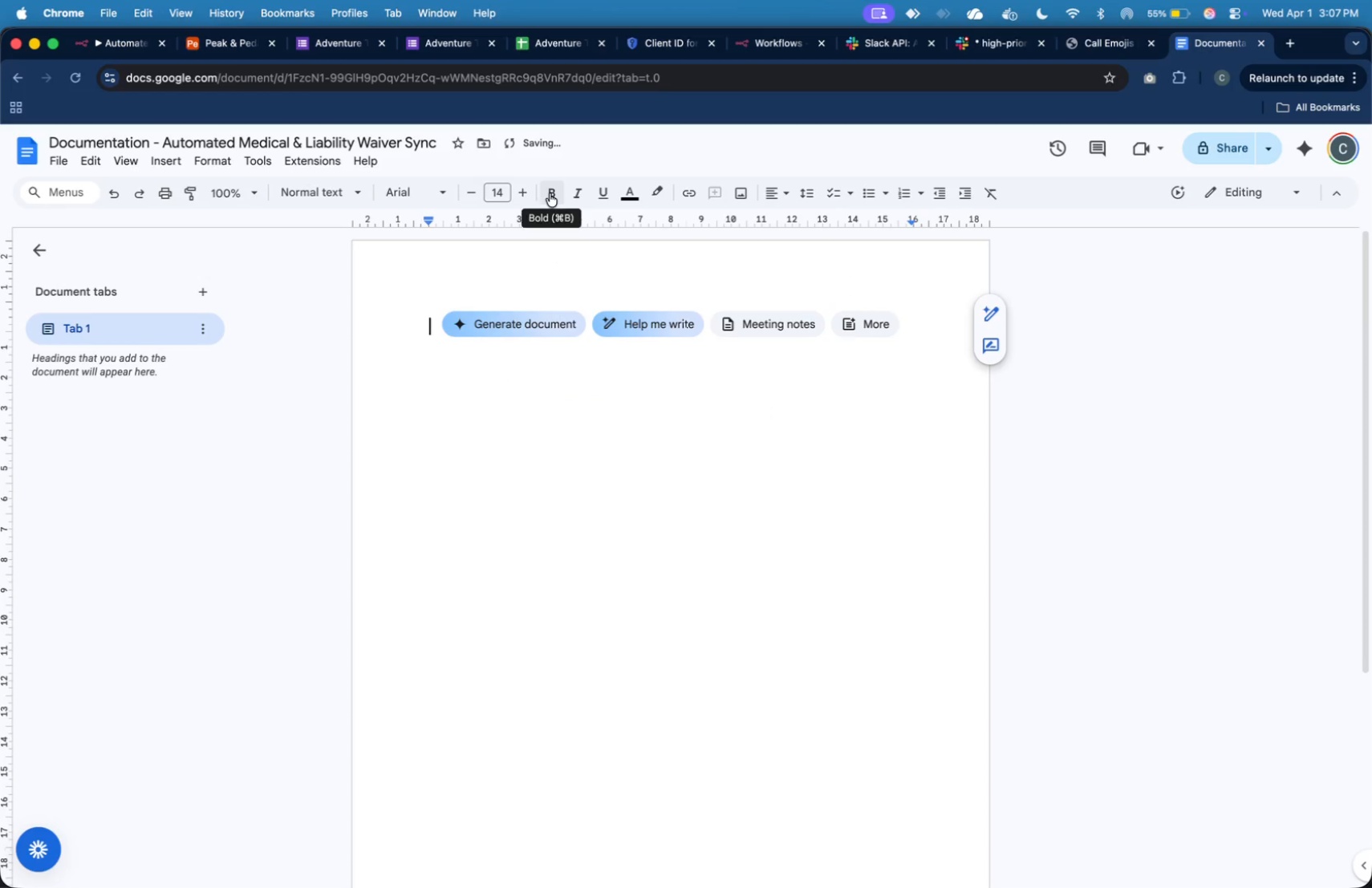 
left_click([550, 193])
 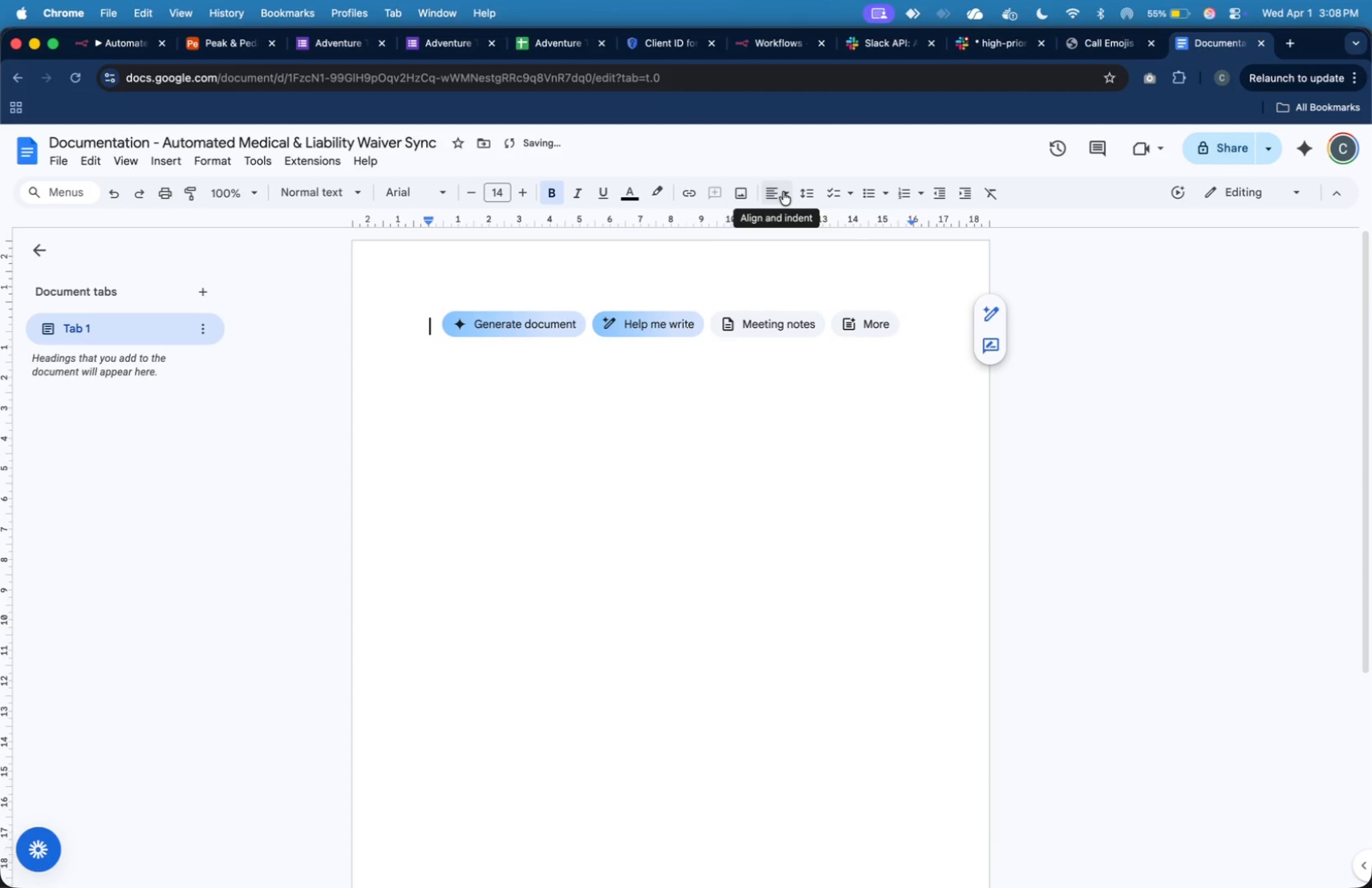 
left_click([802, 218])
 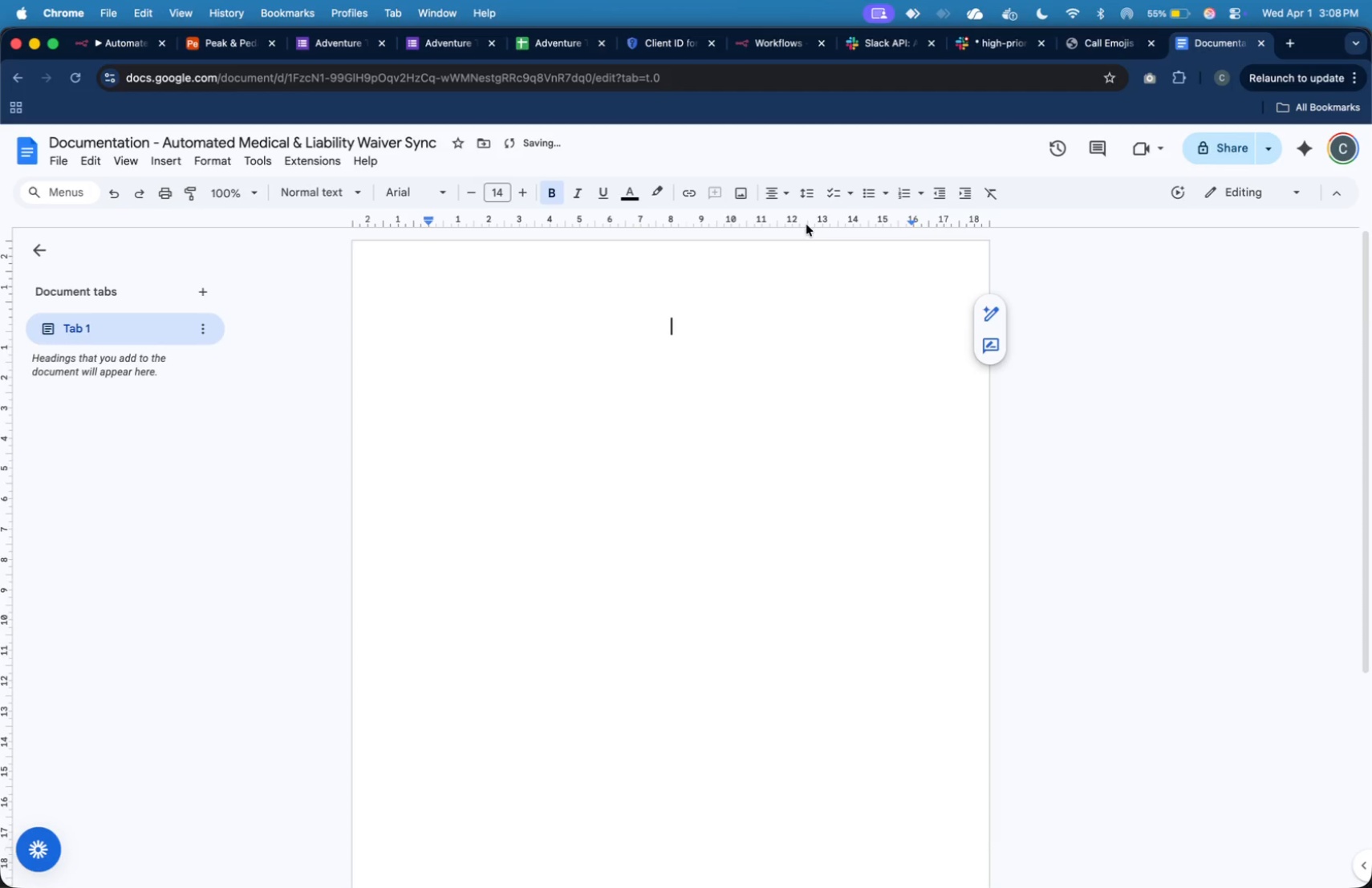 
key(Shift+A)
 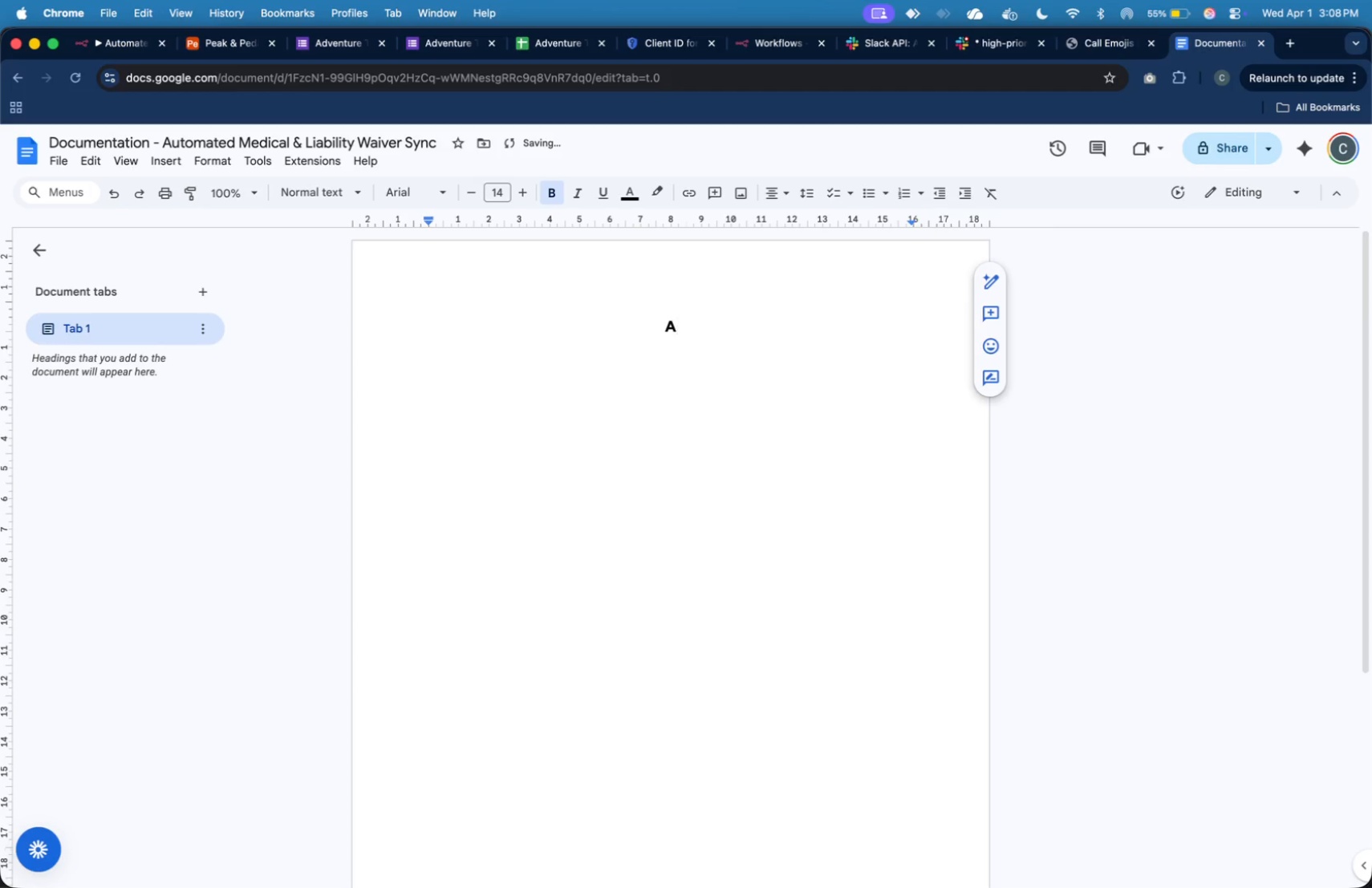 
key(Backspace)
 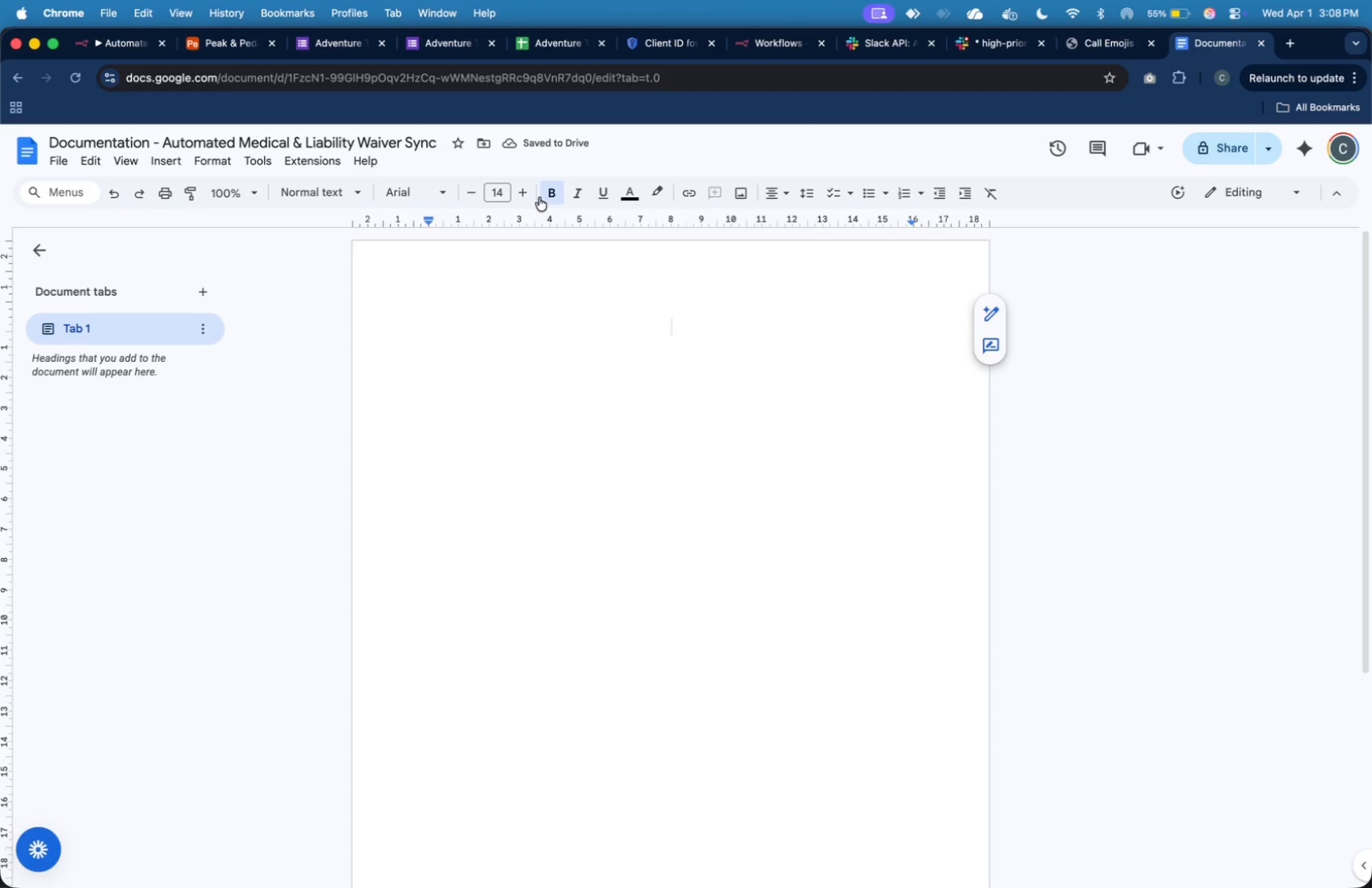 
double_click([530, 193])
 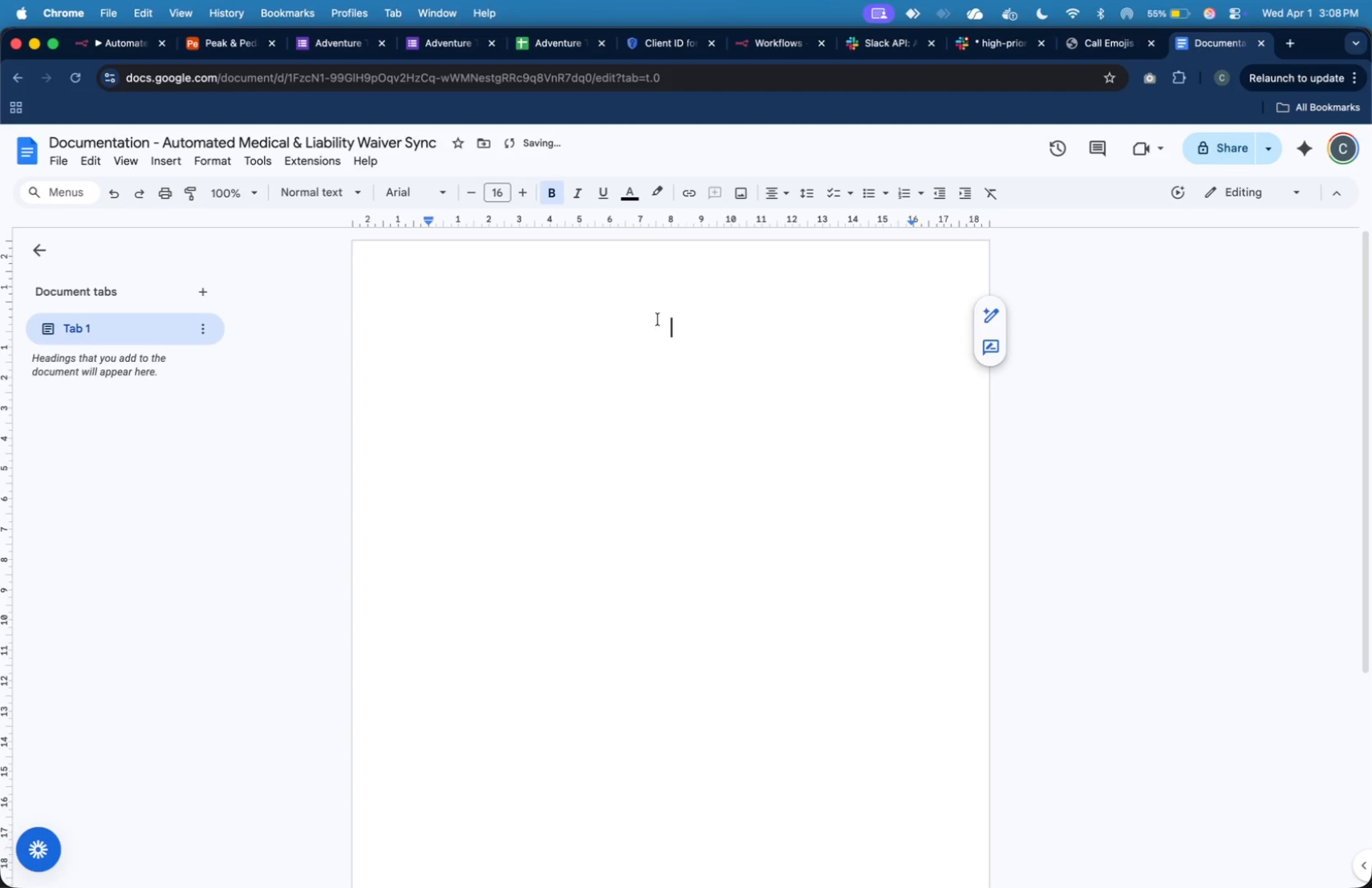 
left_click([658, 319])
 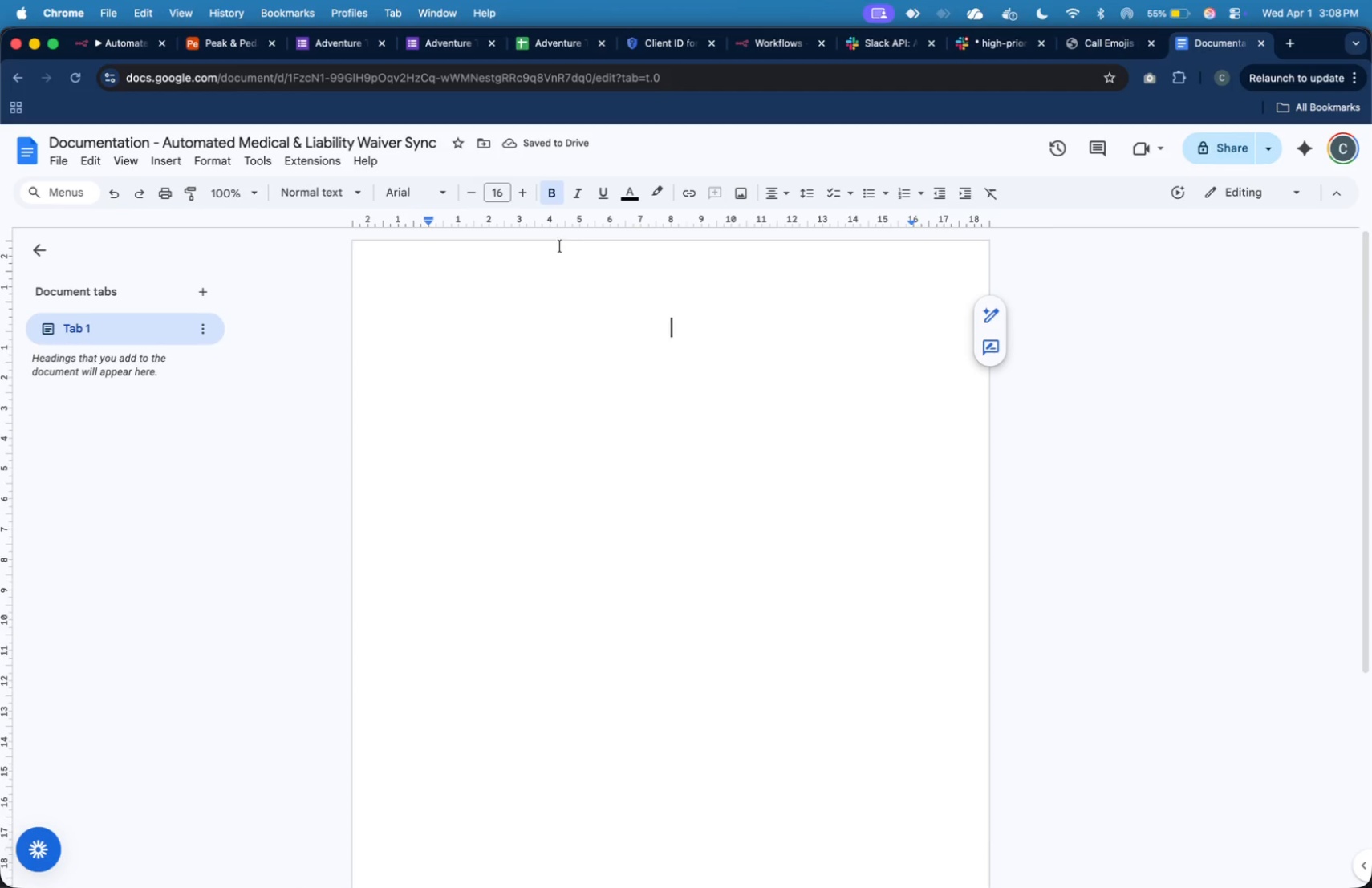 
double_click([528, 197])
 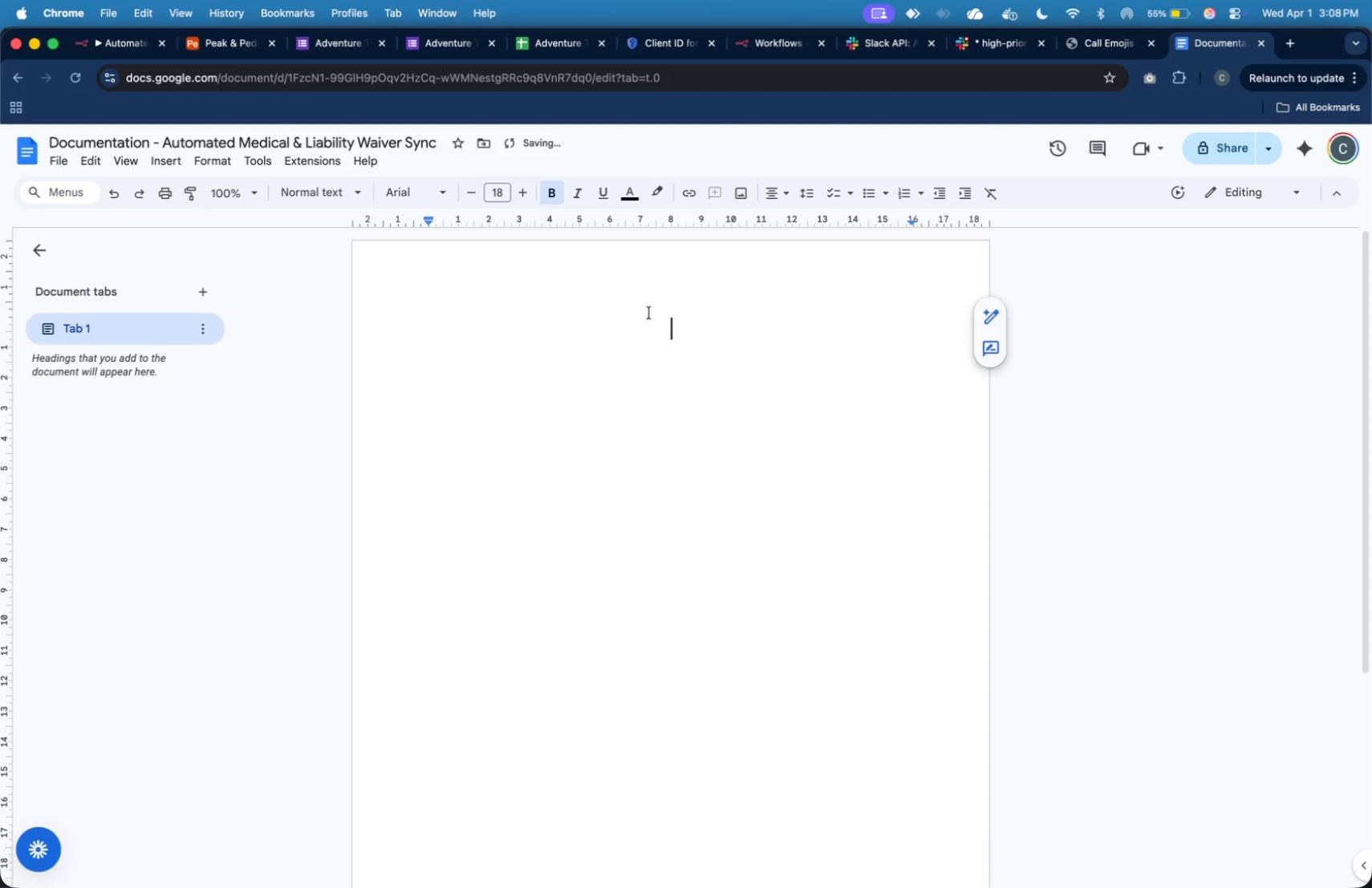 
left_click([651, 314])
 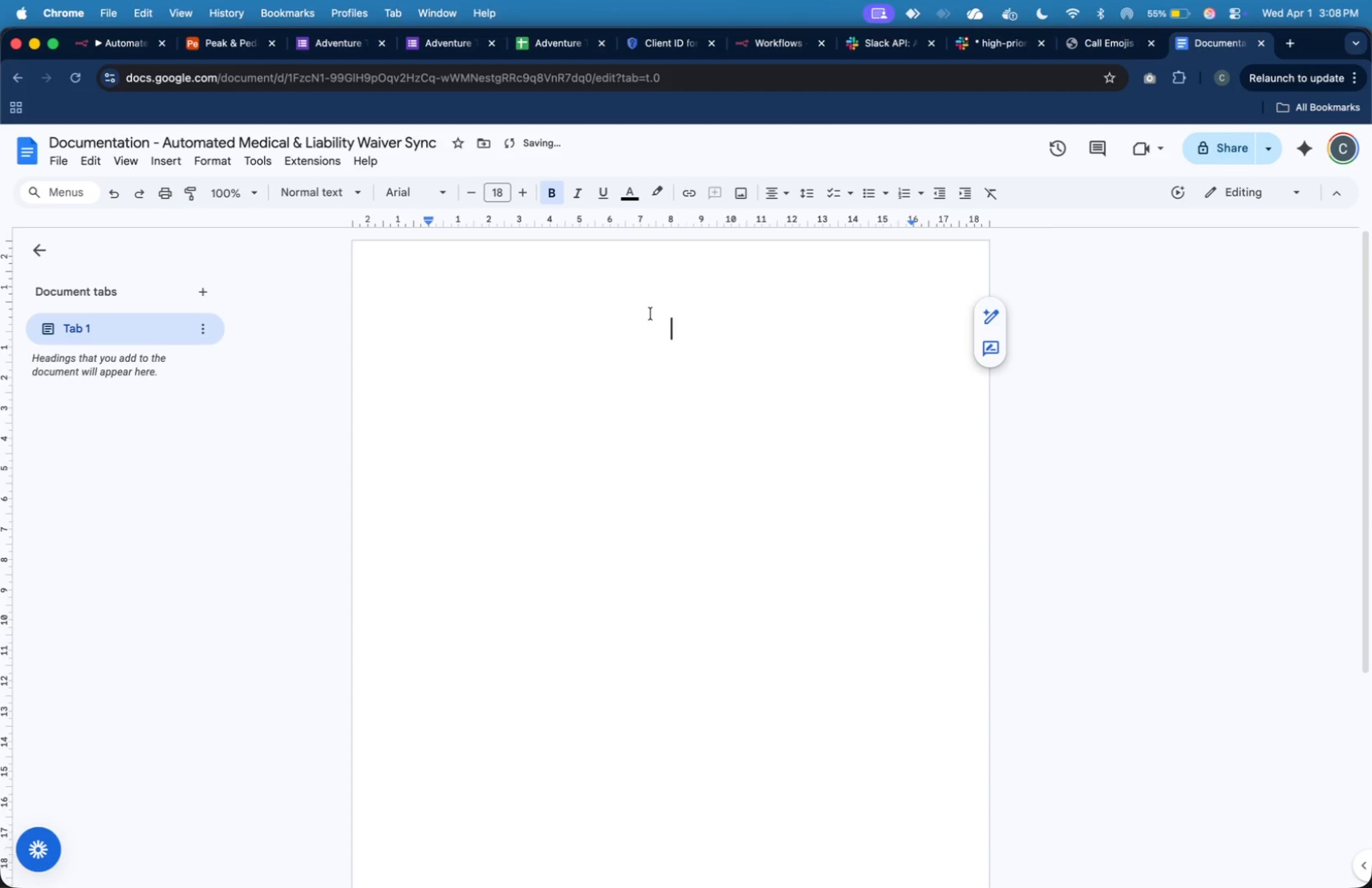 
type(Automare)
key(Backspace)
key(Backspace)
type(ted Medical & Liability Waiver Sync)
 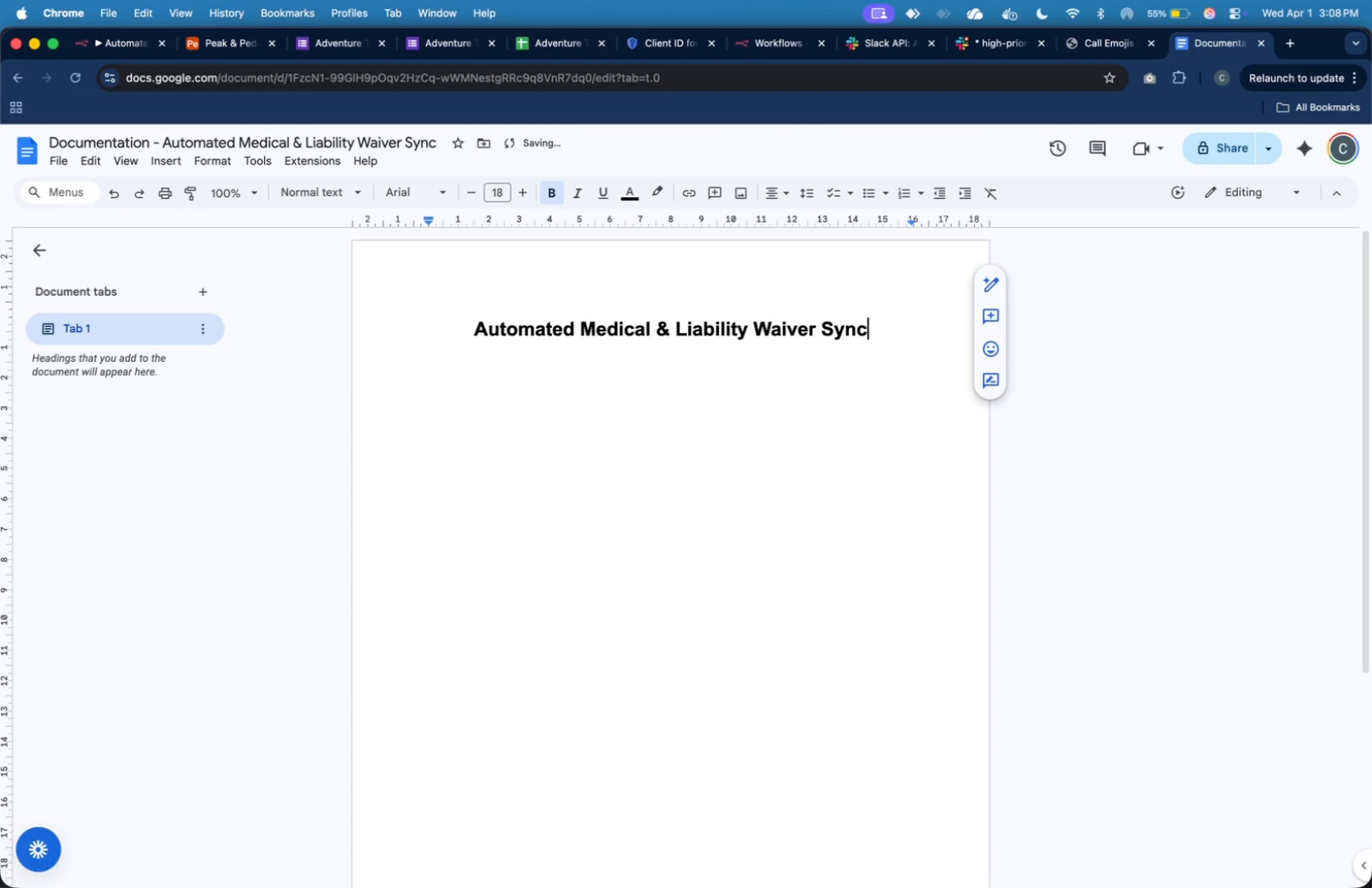 
key(Enter)
 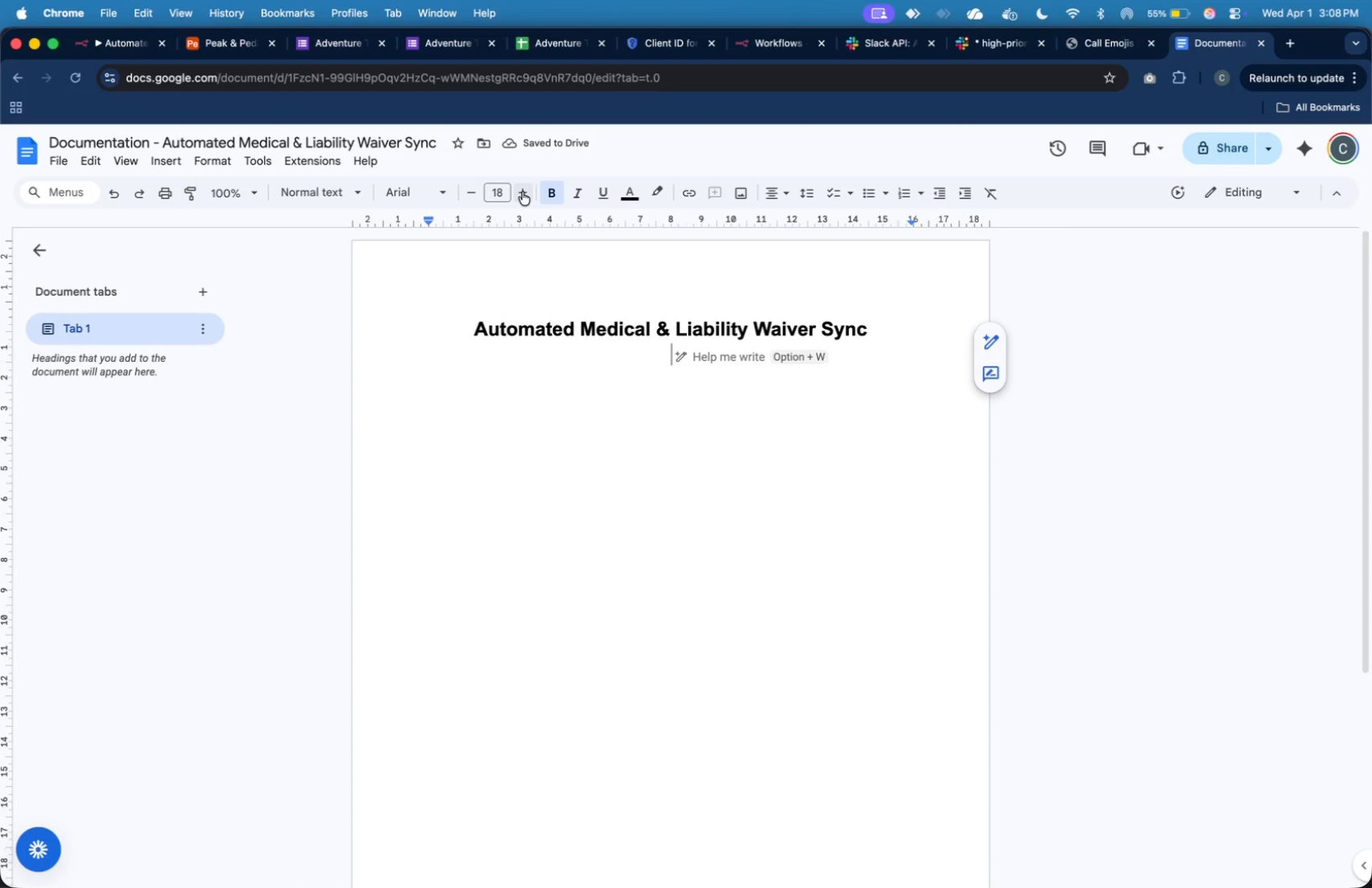 
wait(5.07)
 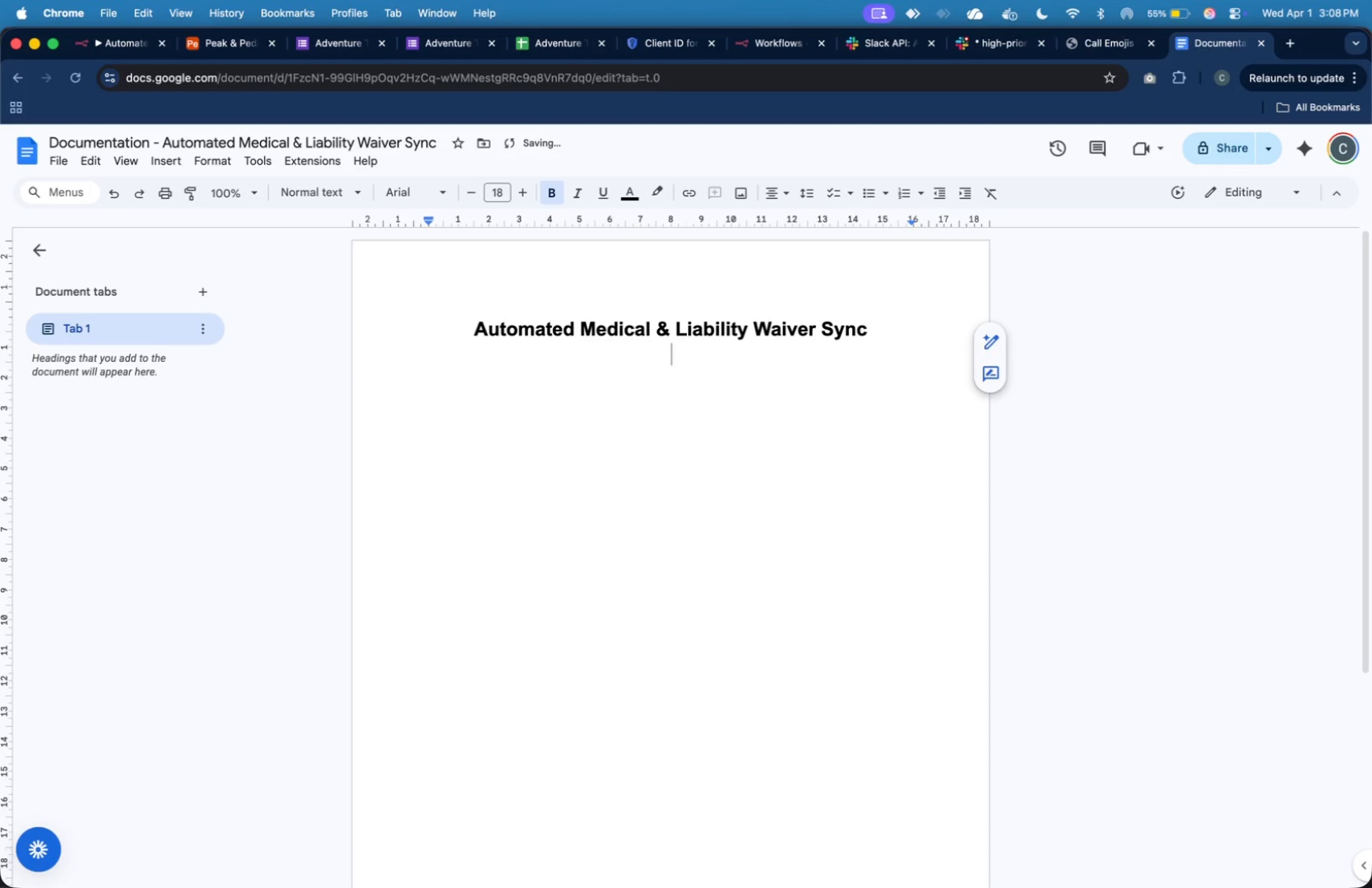 
double_click([475, 194])
 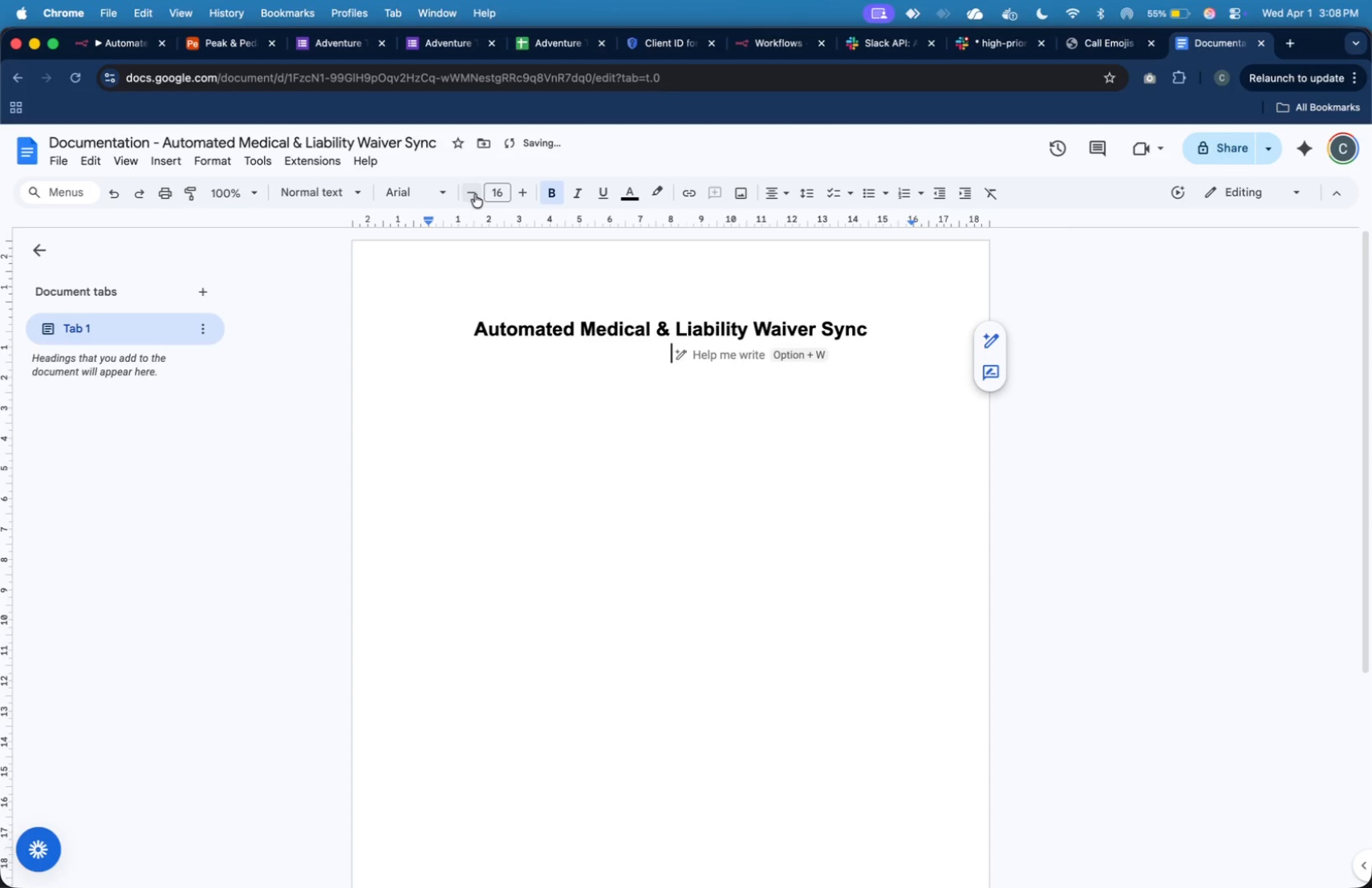 
left_click([475, 194])
 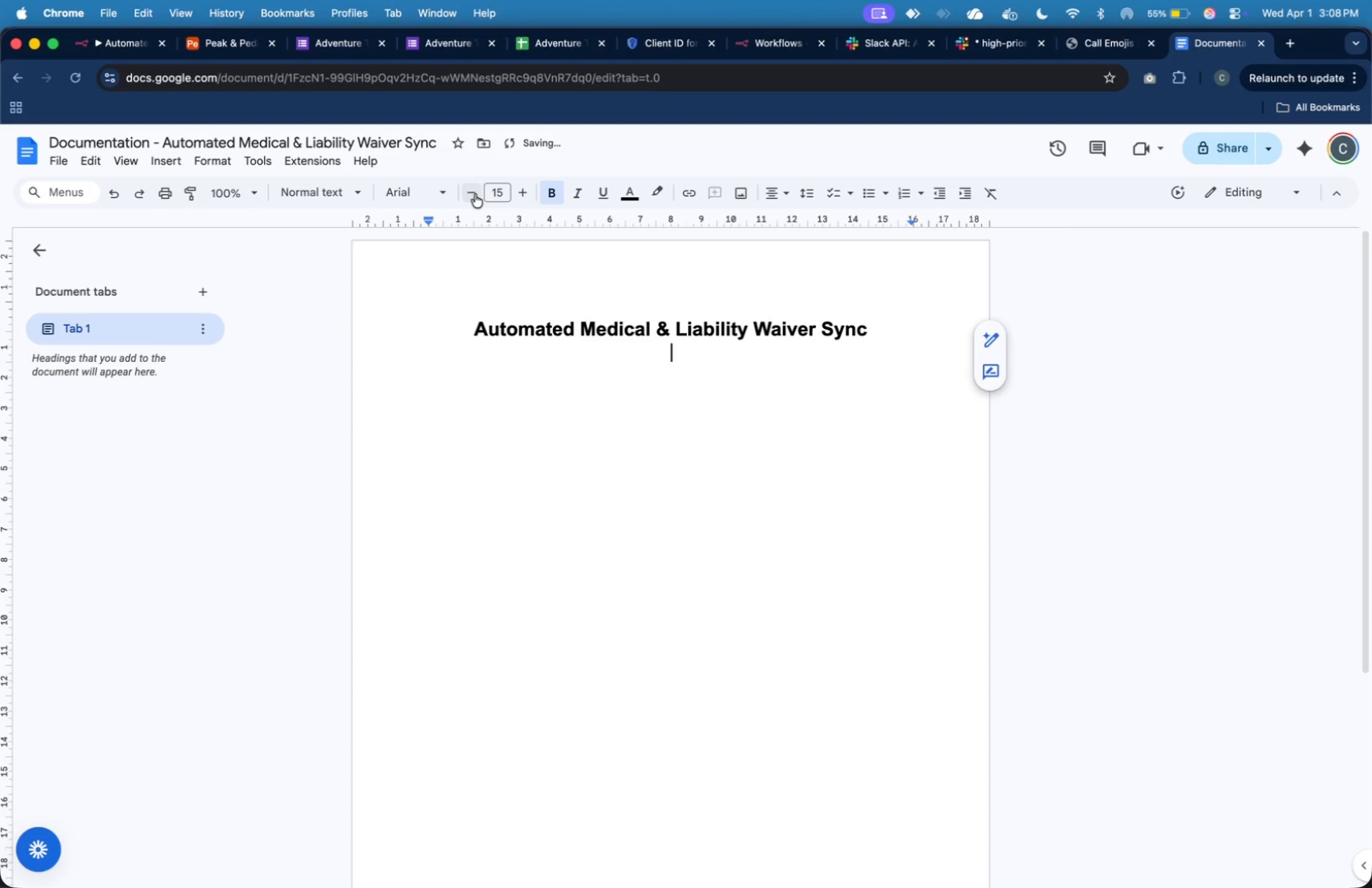 
left_click([475, 194])
 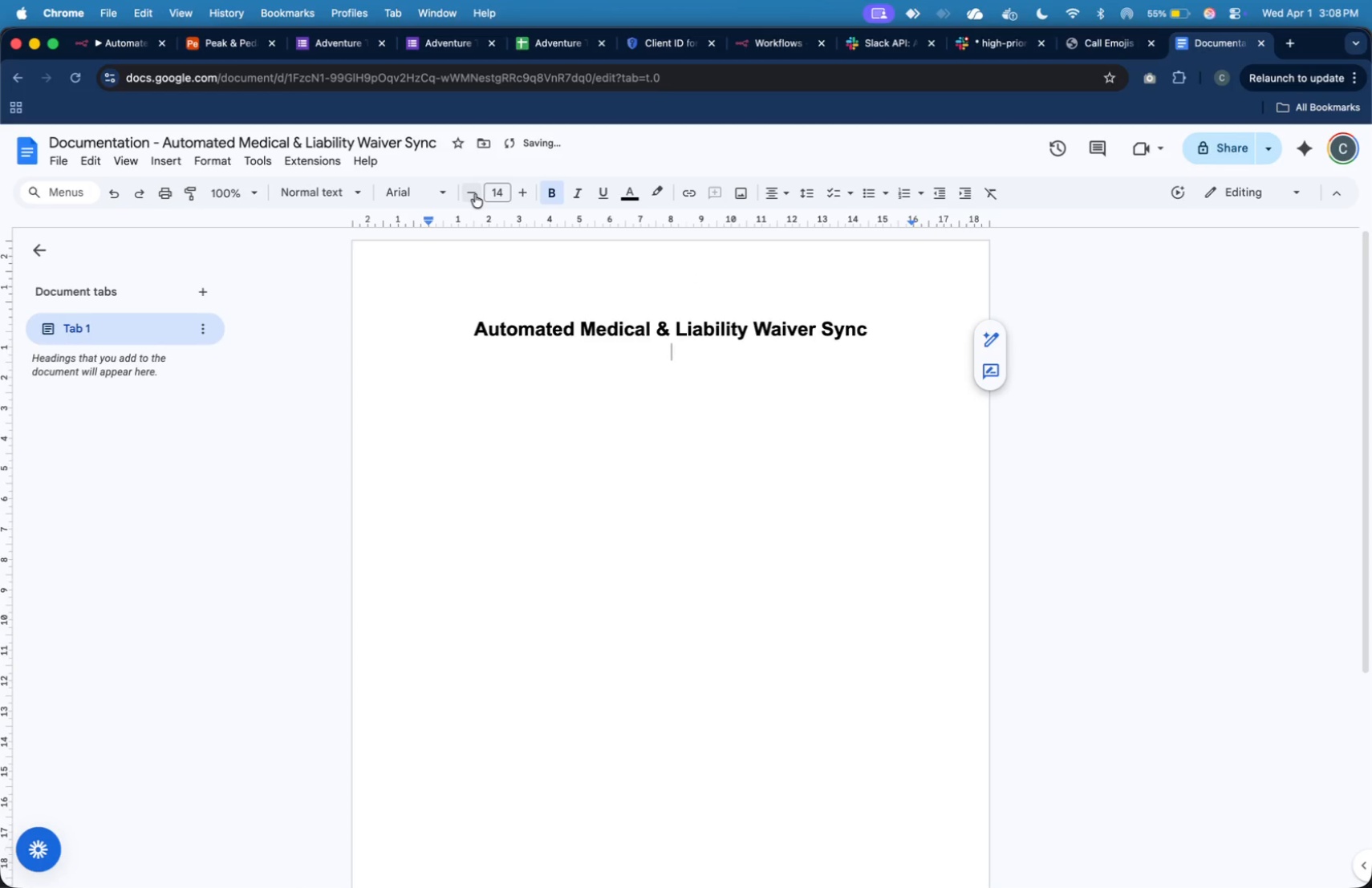 
double_click([475, 194])
 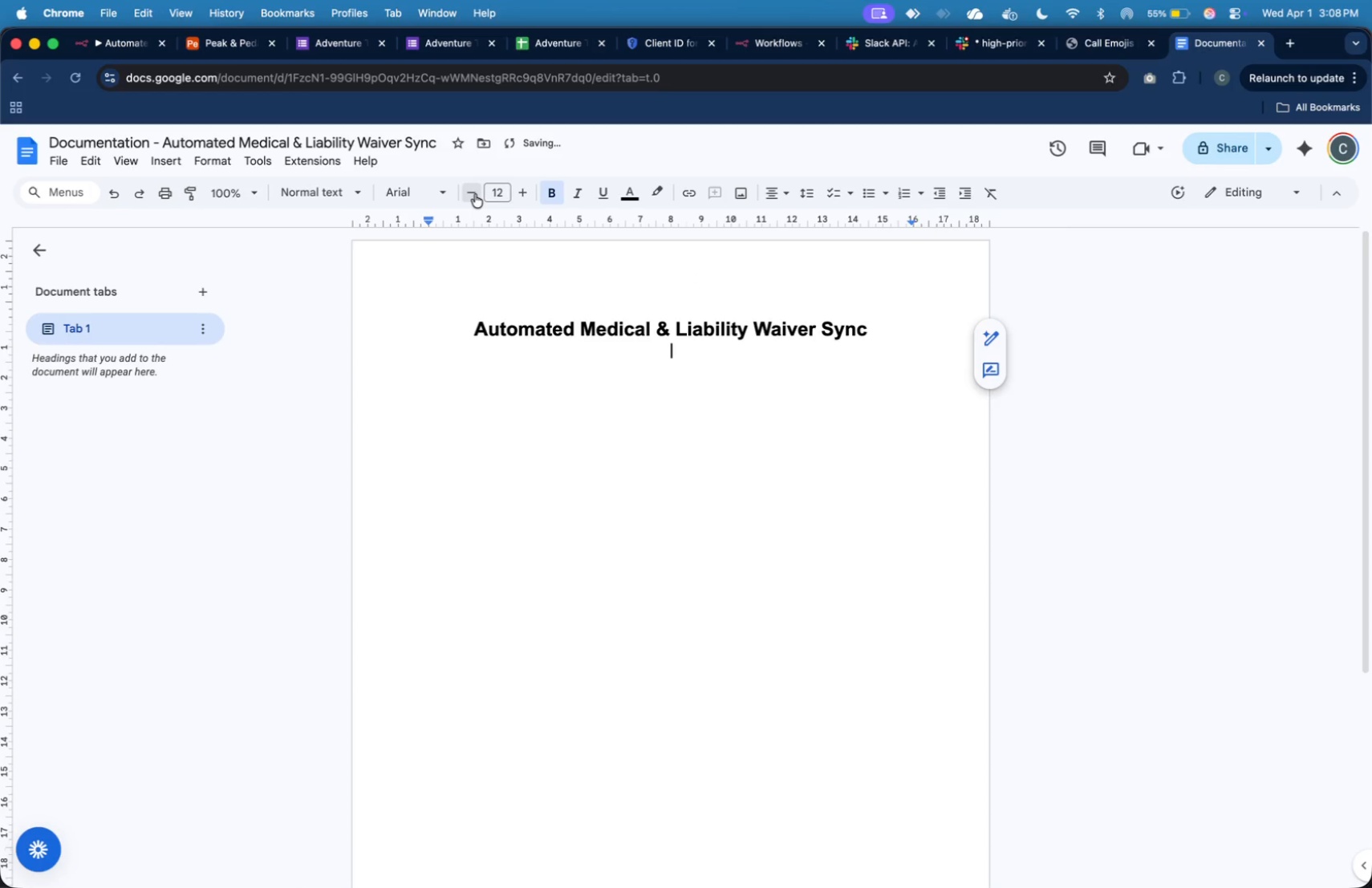 
triple_click([475, 194])
 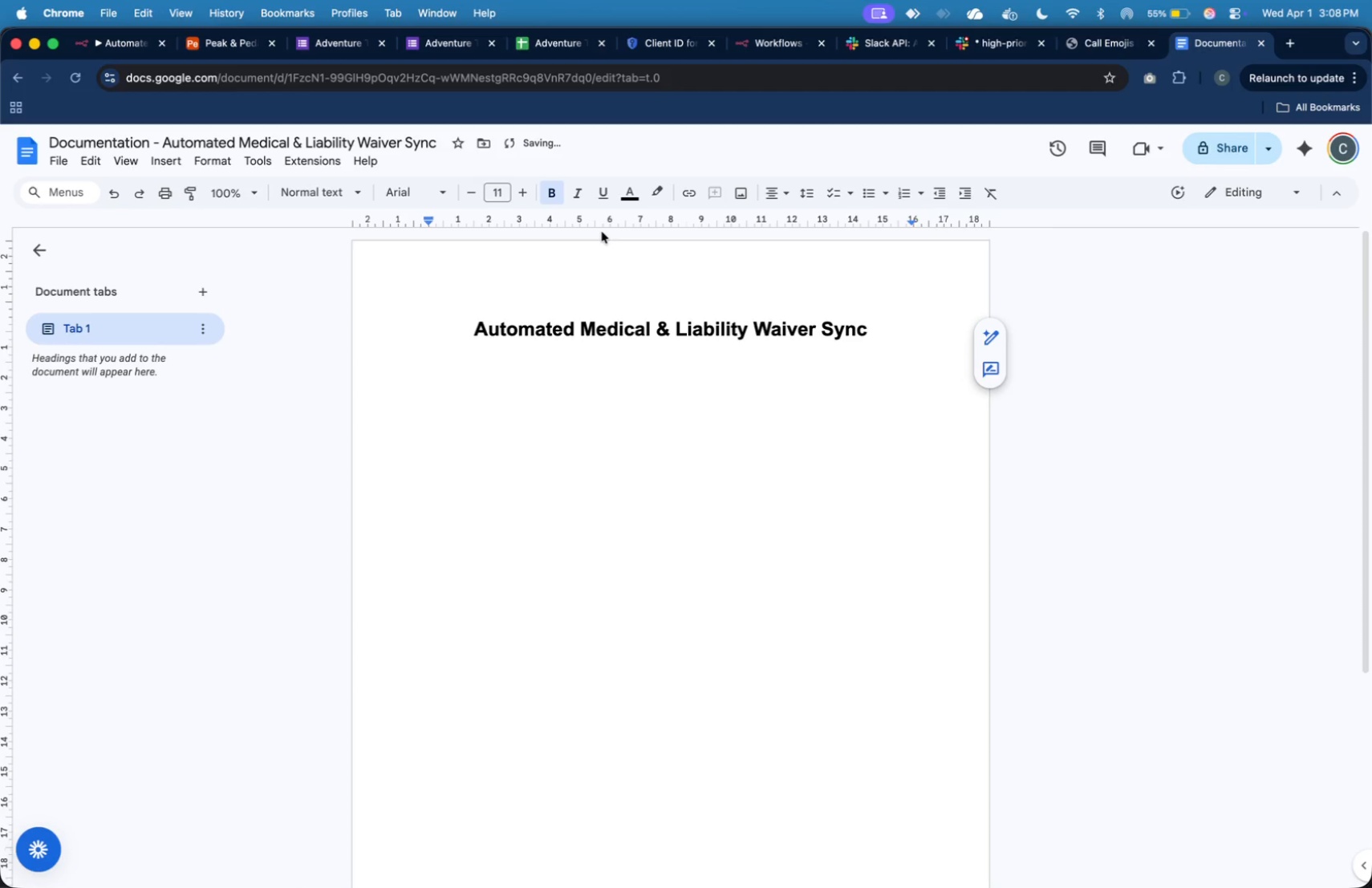 
type(Peak & Pedal Collective)
 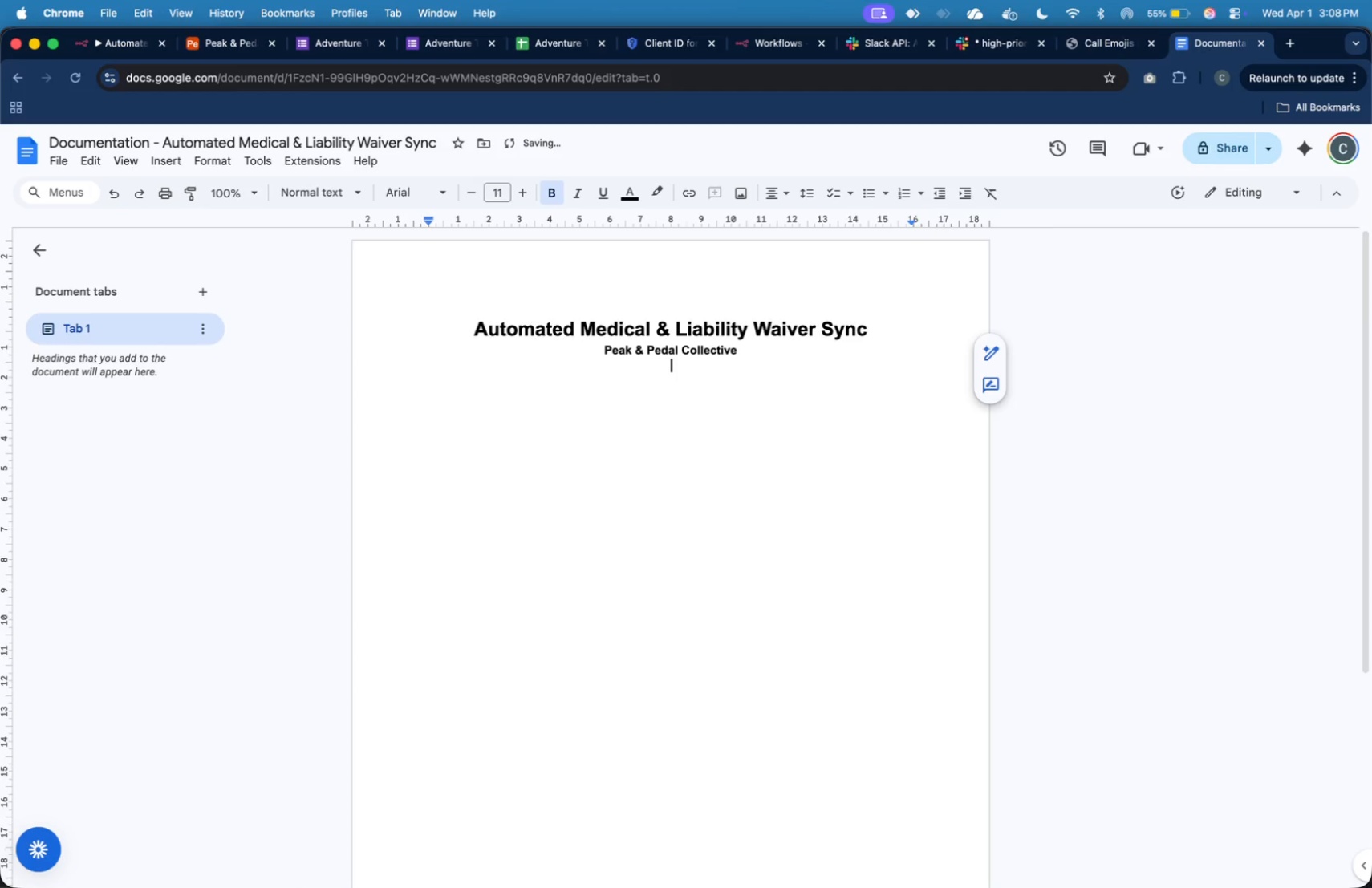 
 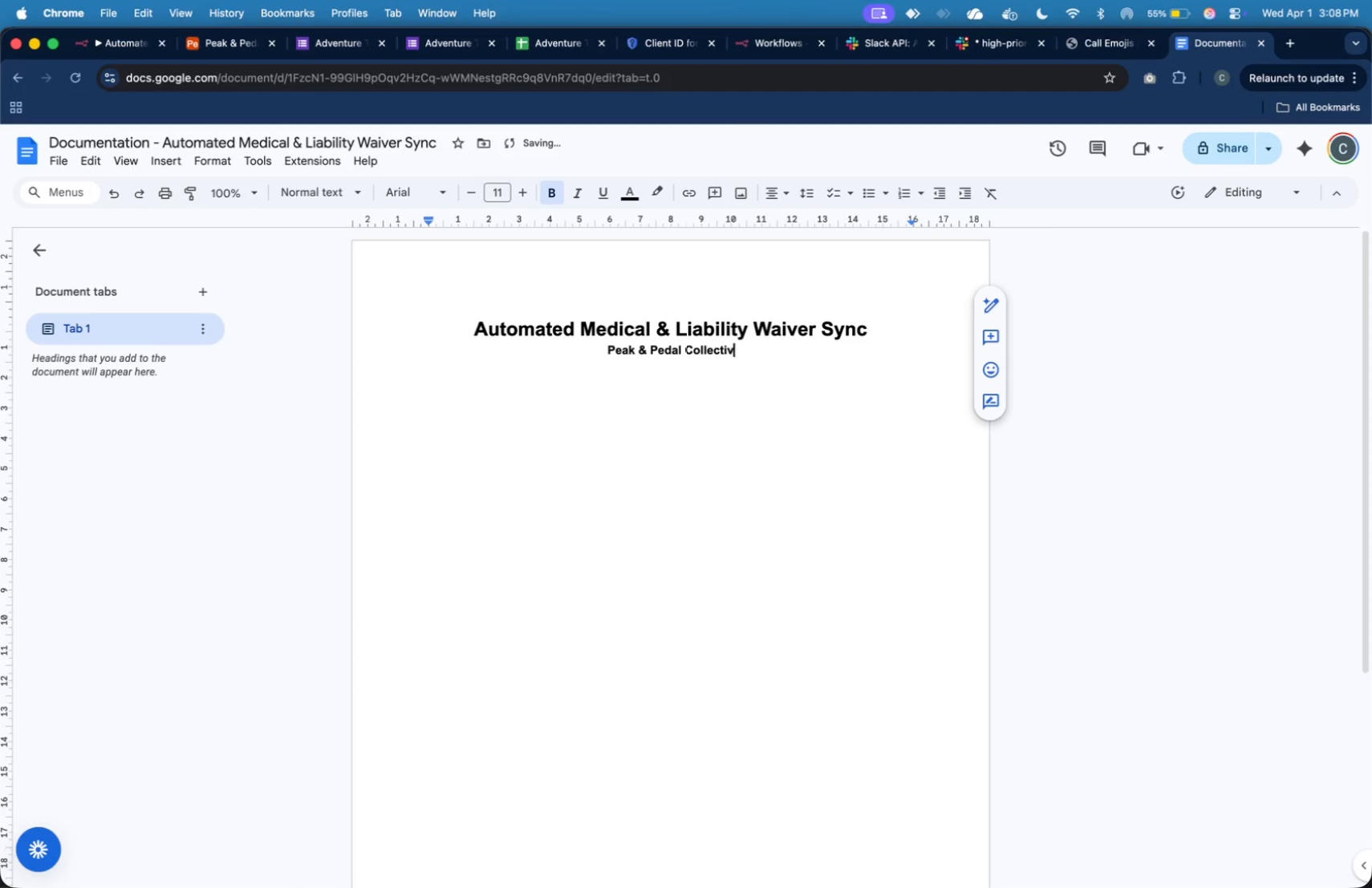 
key(Enter)
 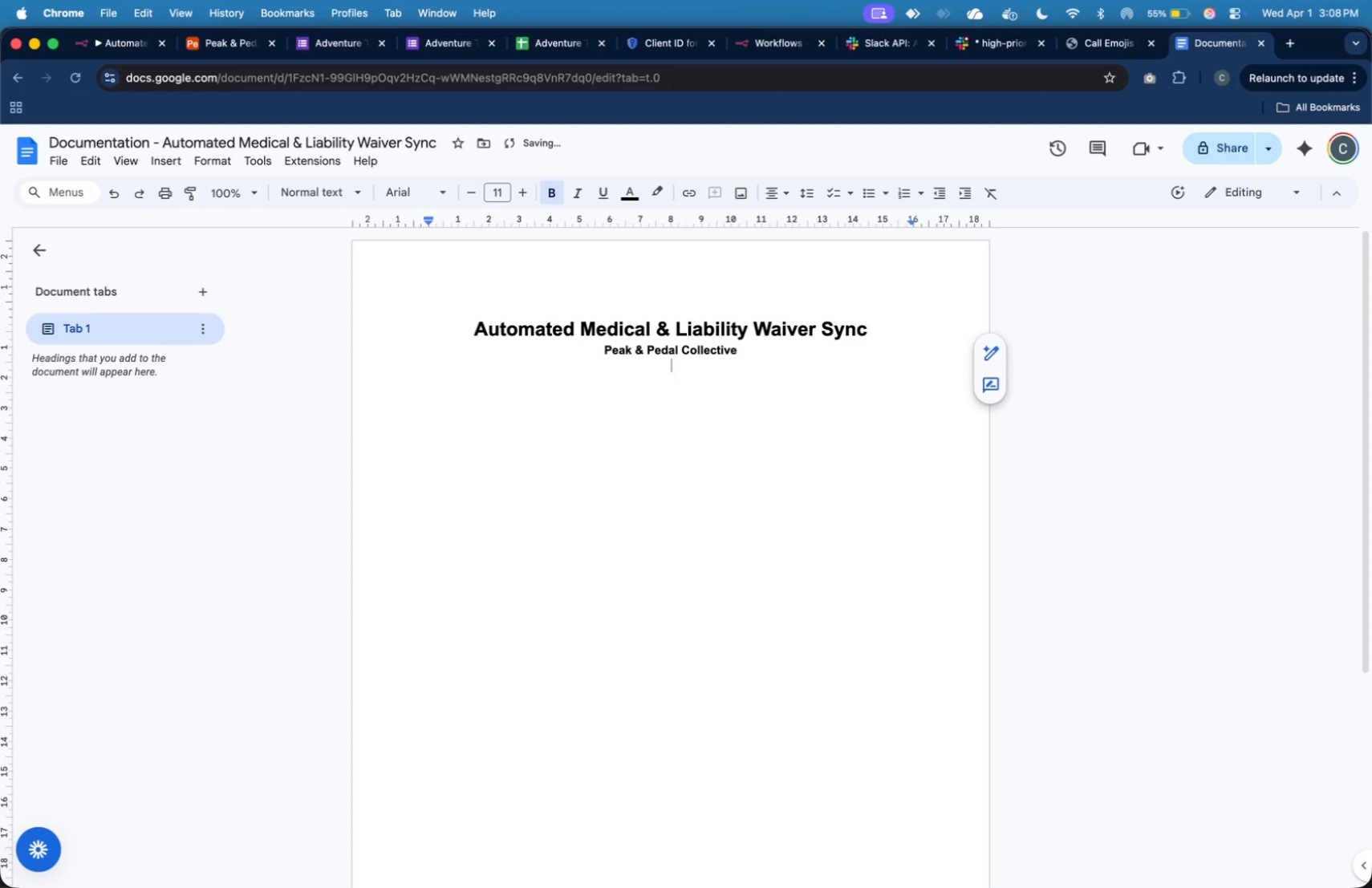 
key(Backspace)
 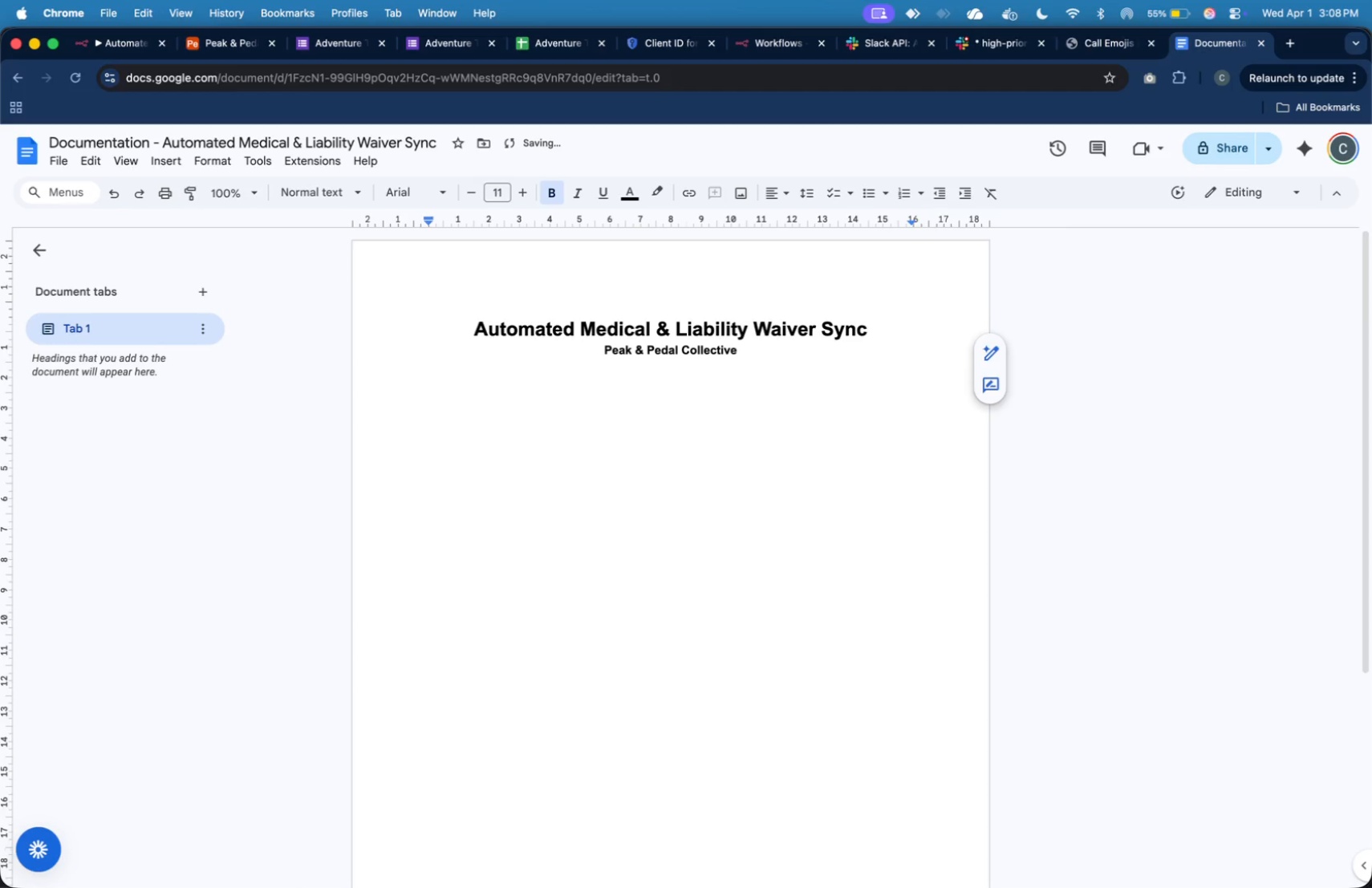 
key(Enter)
 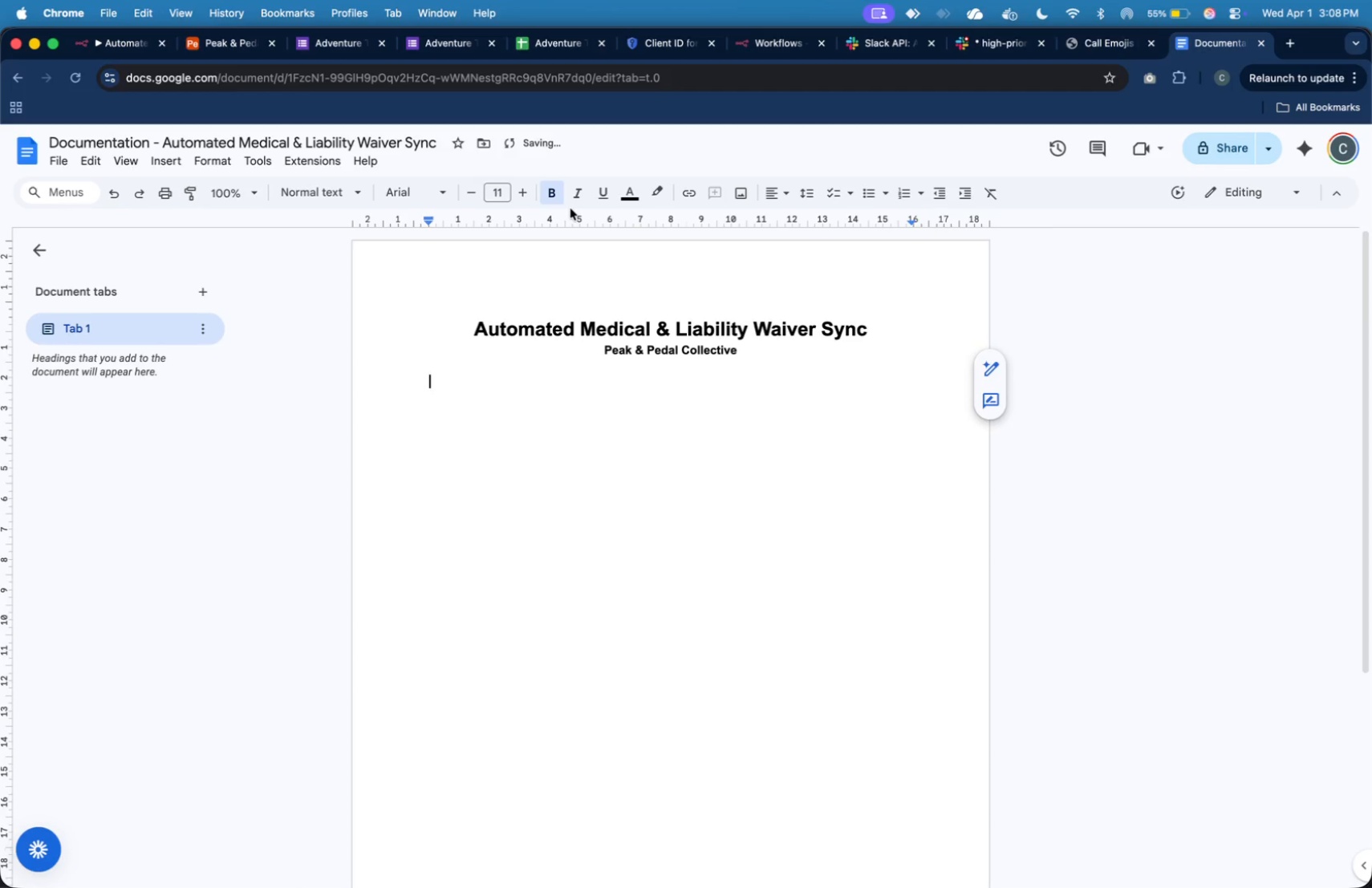 
double_click([518, 188])
 